 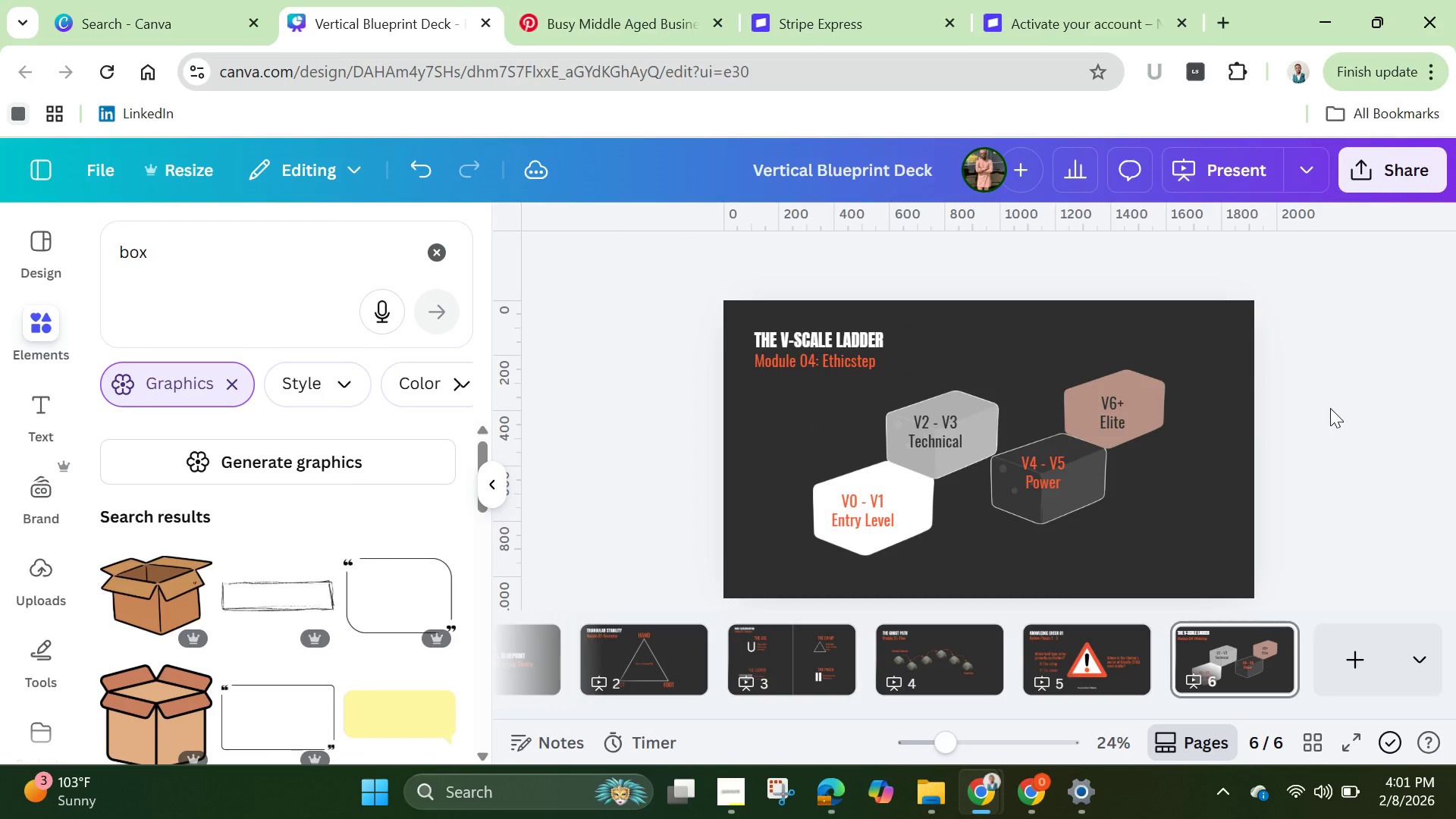 
left_click([1115, 412])
 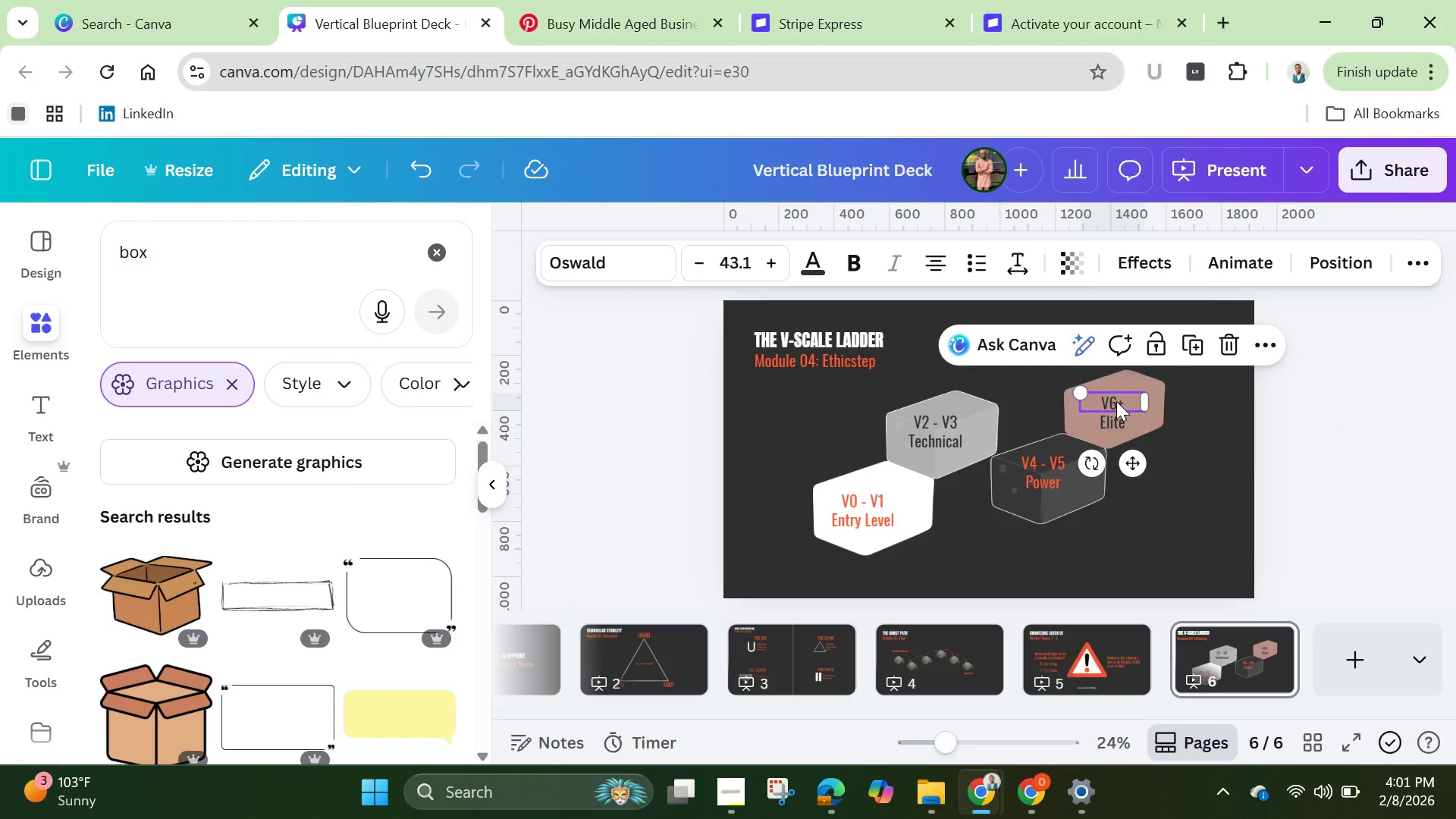 
left_click([1116, 401])
 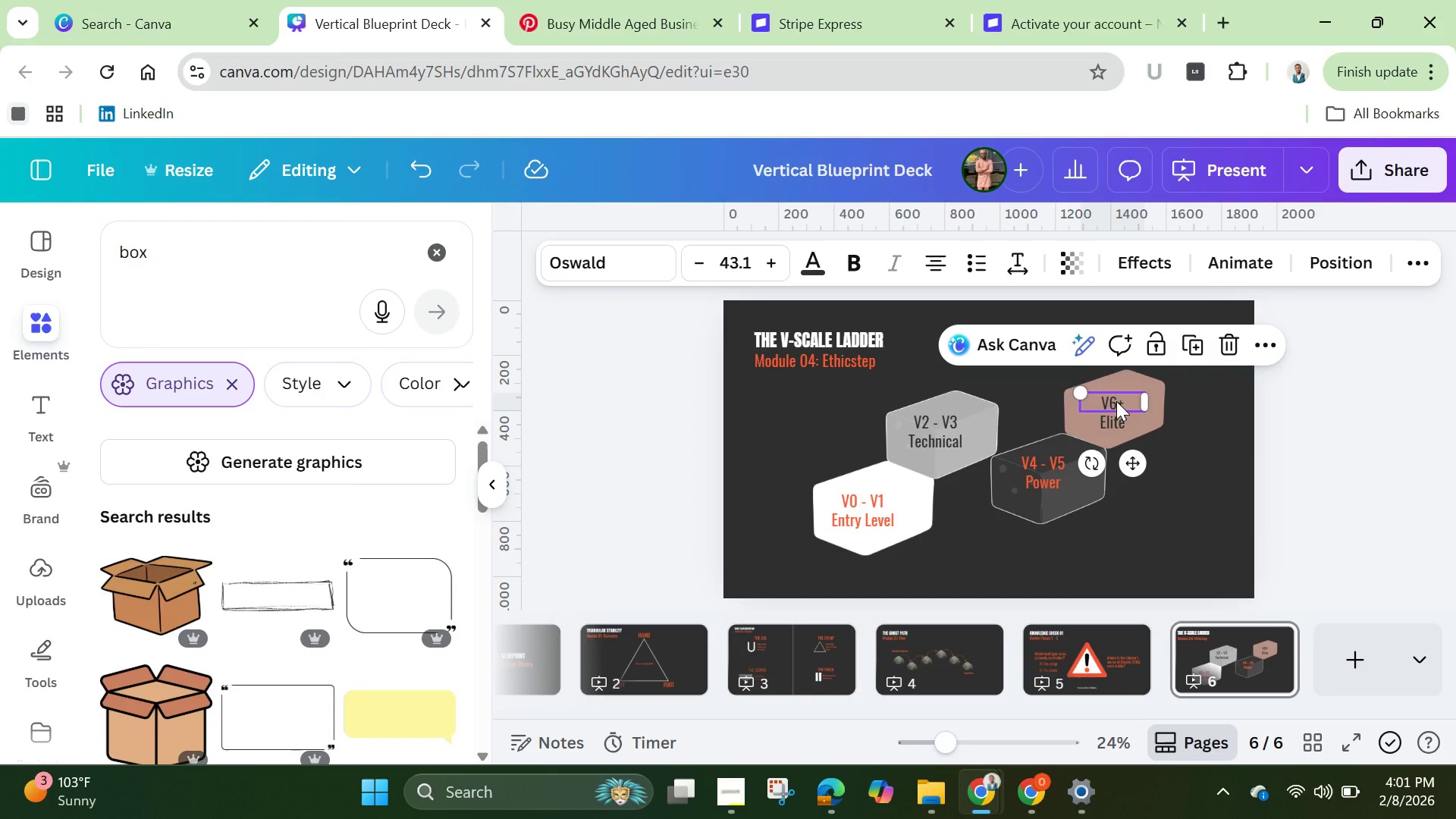 
hold_key(key=ShiftLeft, duration=1.09)
 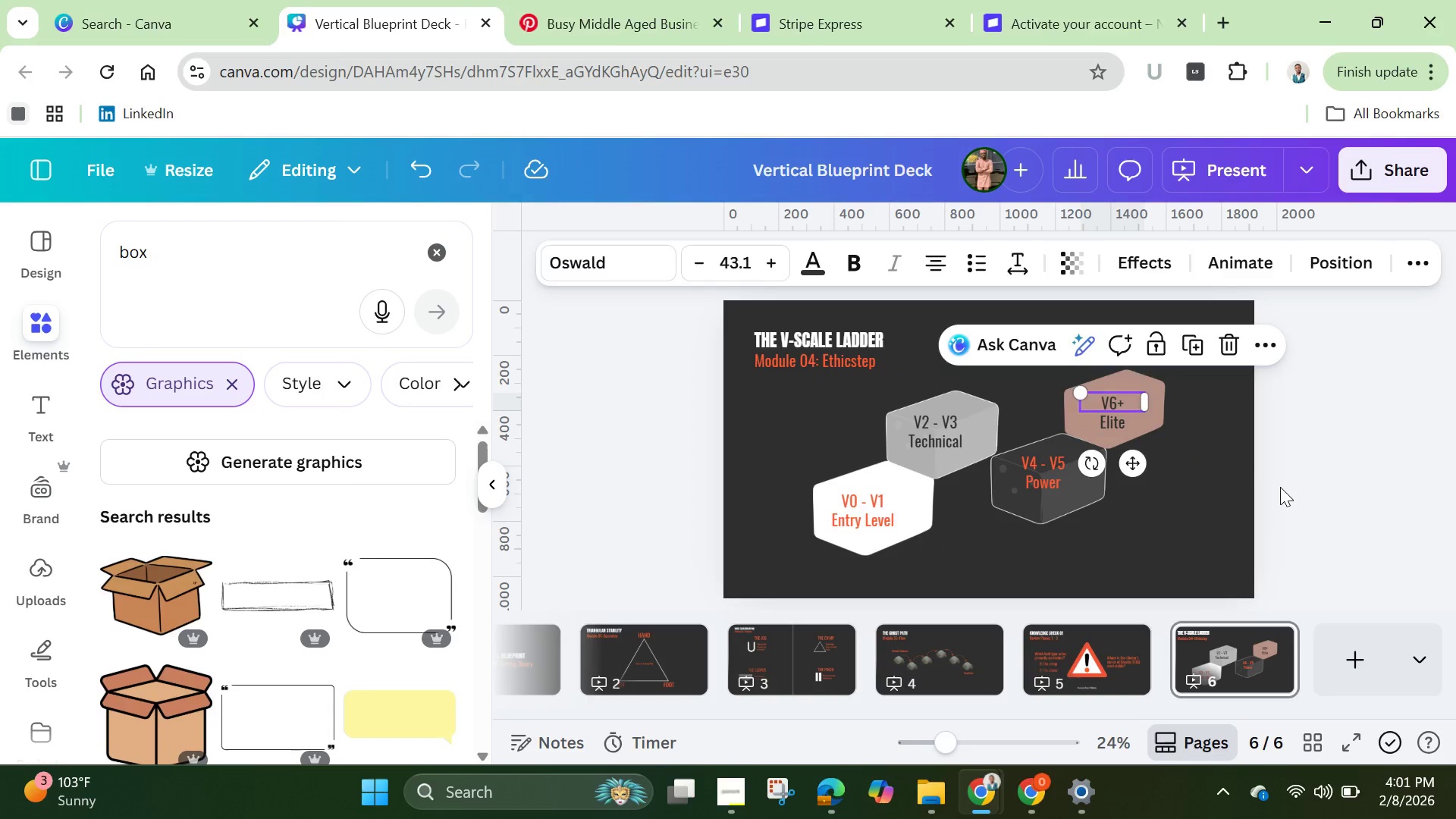 
left_click([1280, 487])
 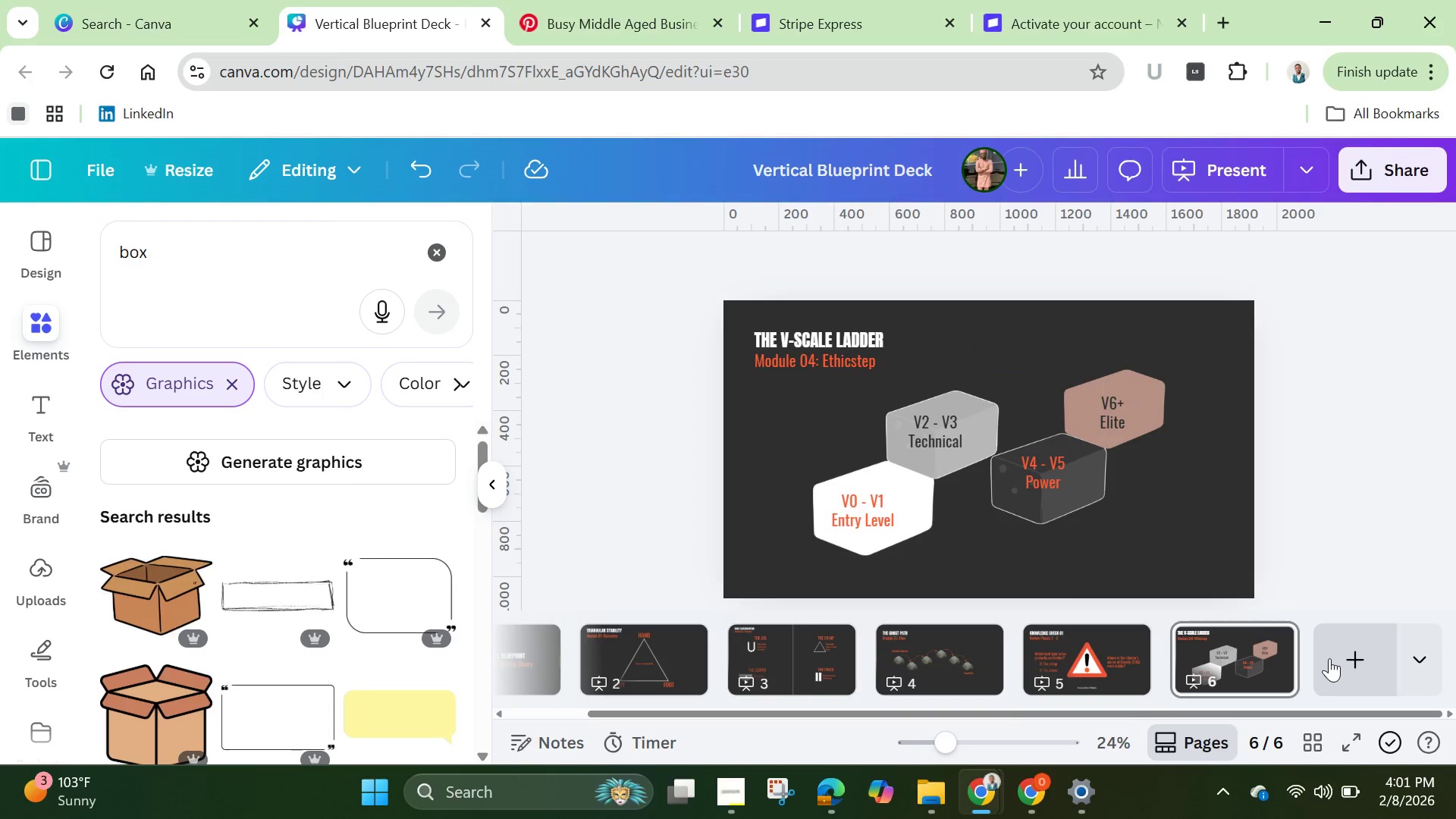 
left_click([1332, 657])
 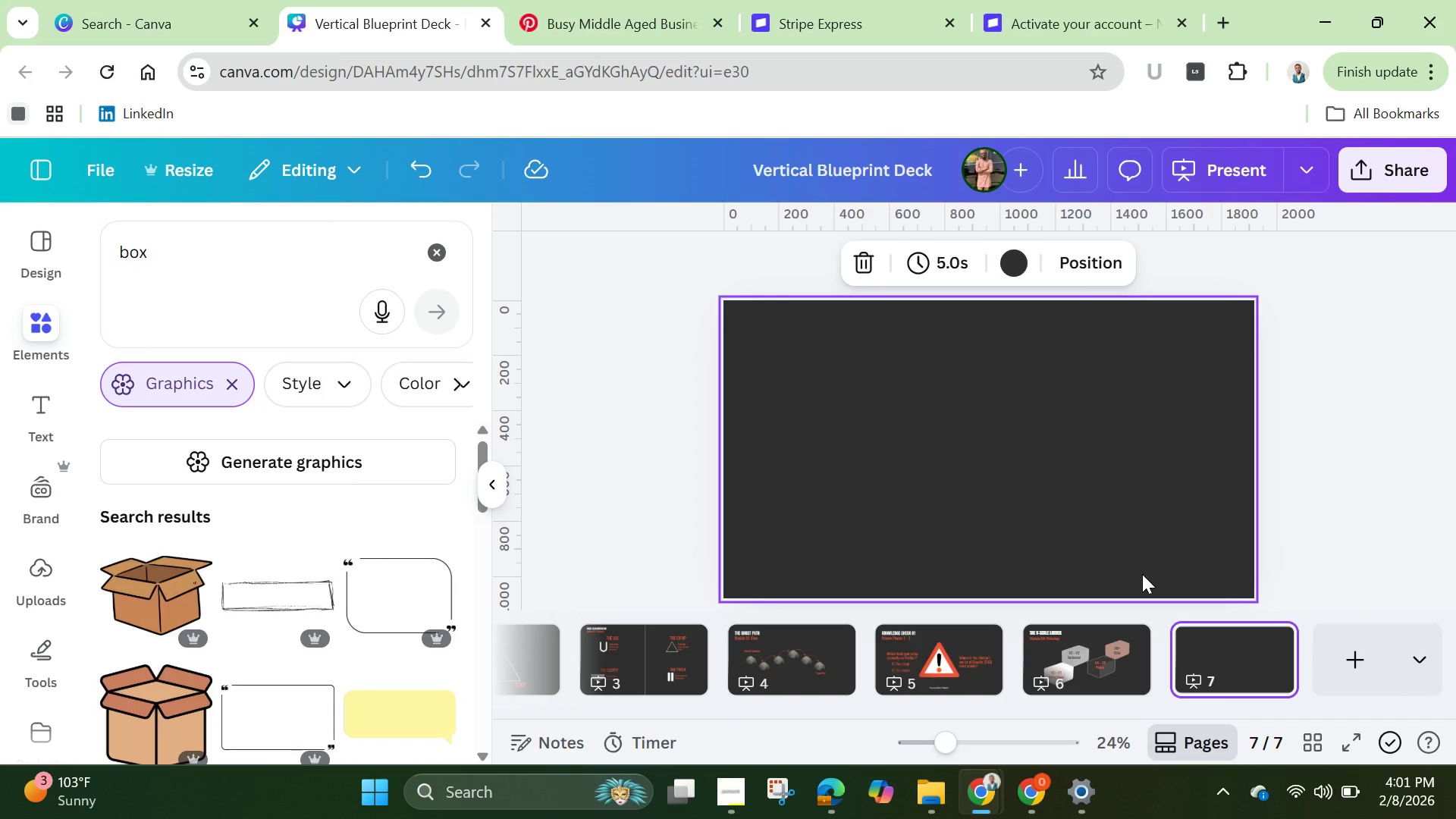 
wait(6.33)
 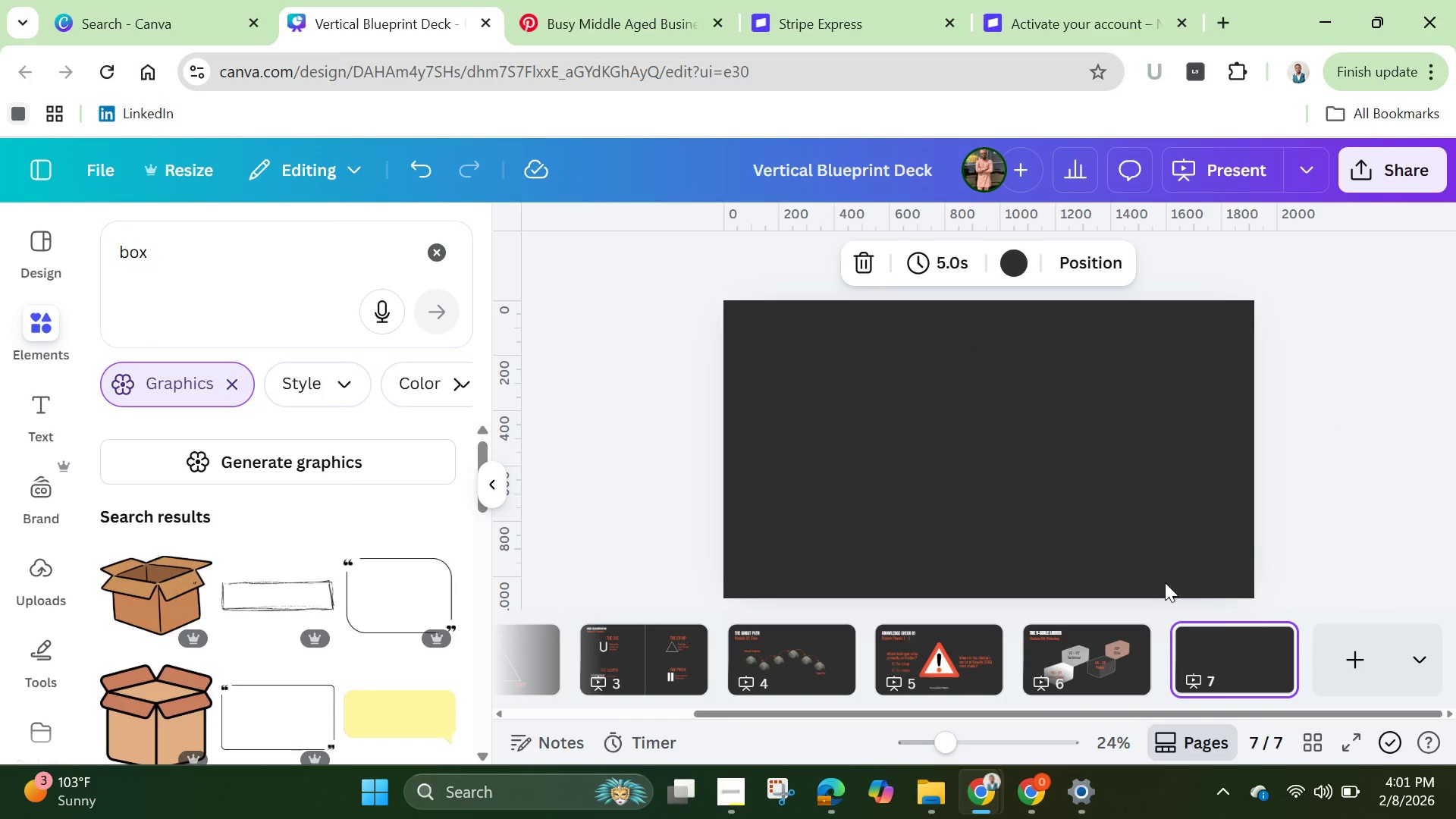 
left_click([1103, 665])
 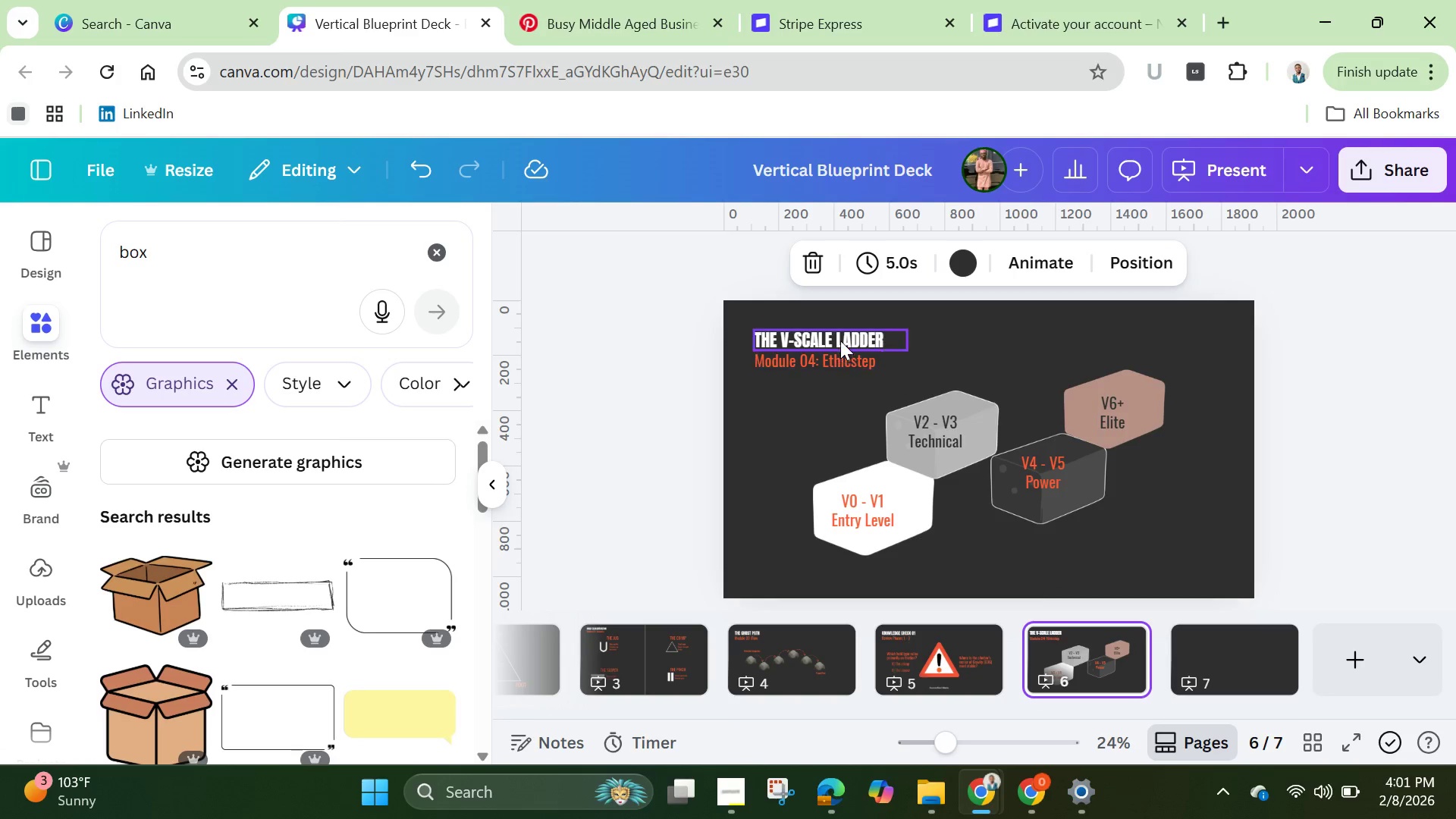 
left_click([840, 340])
 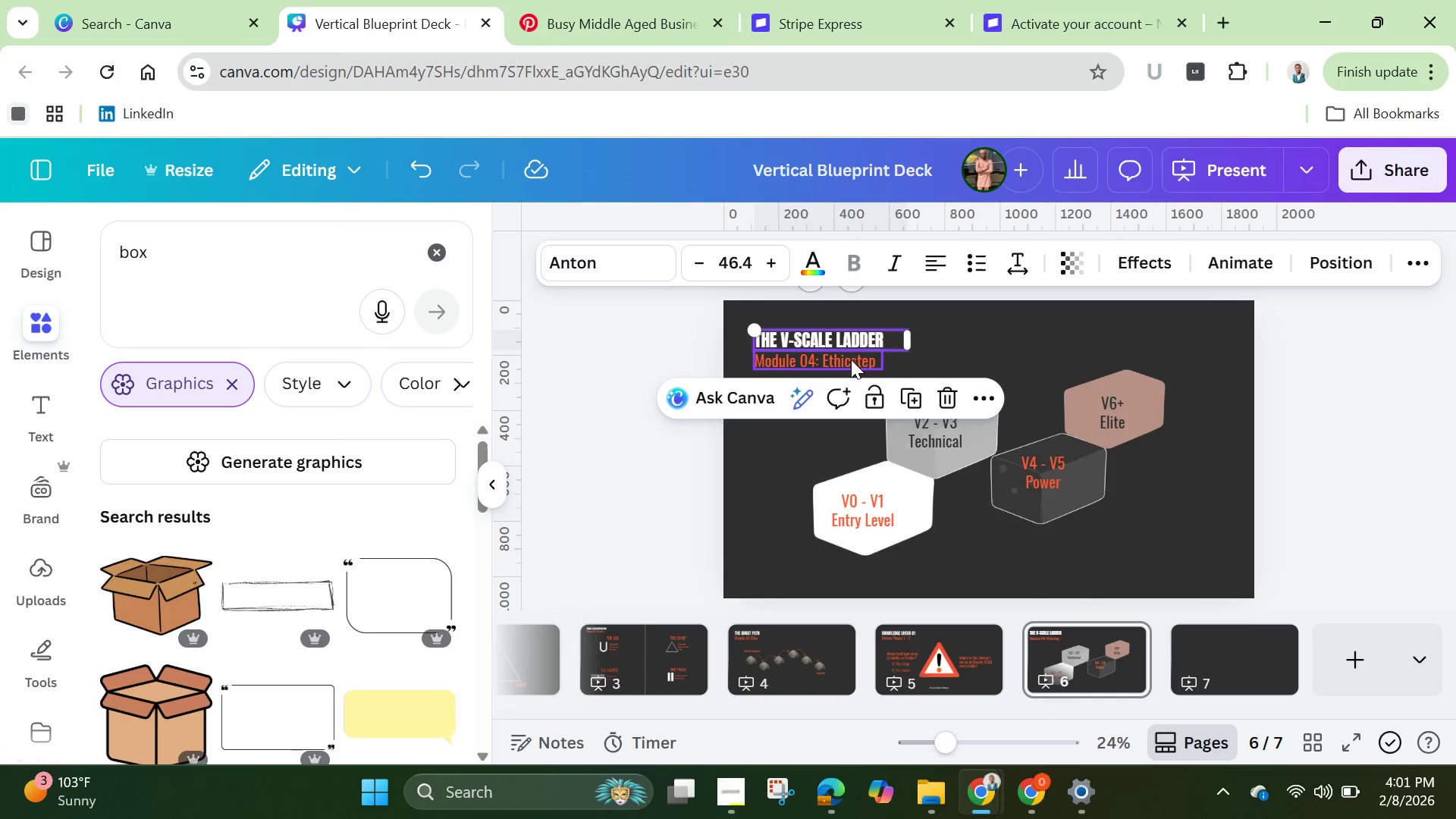 
hold_key(key=ShiftLeft, duration=1.08)
left_click([855, 366])
 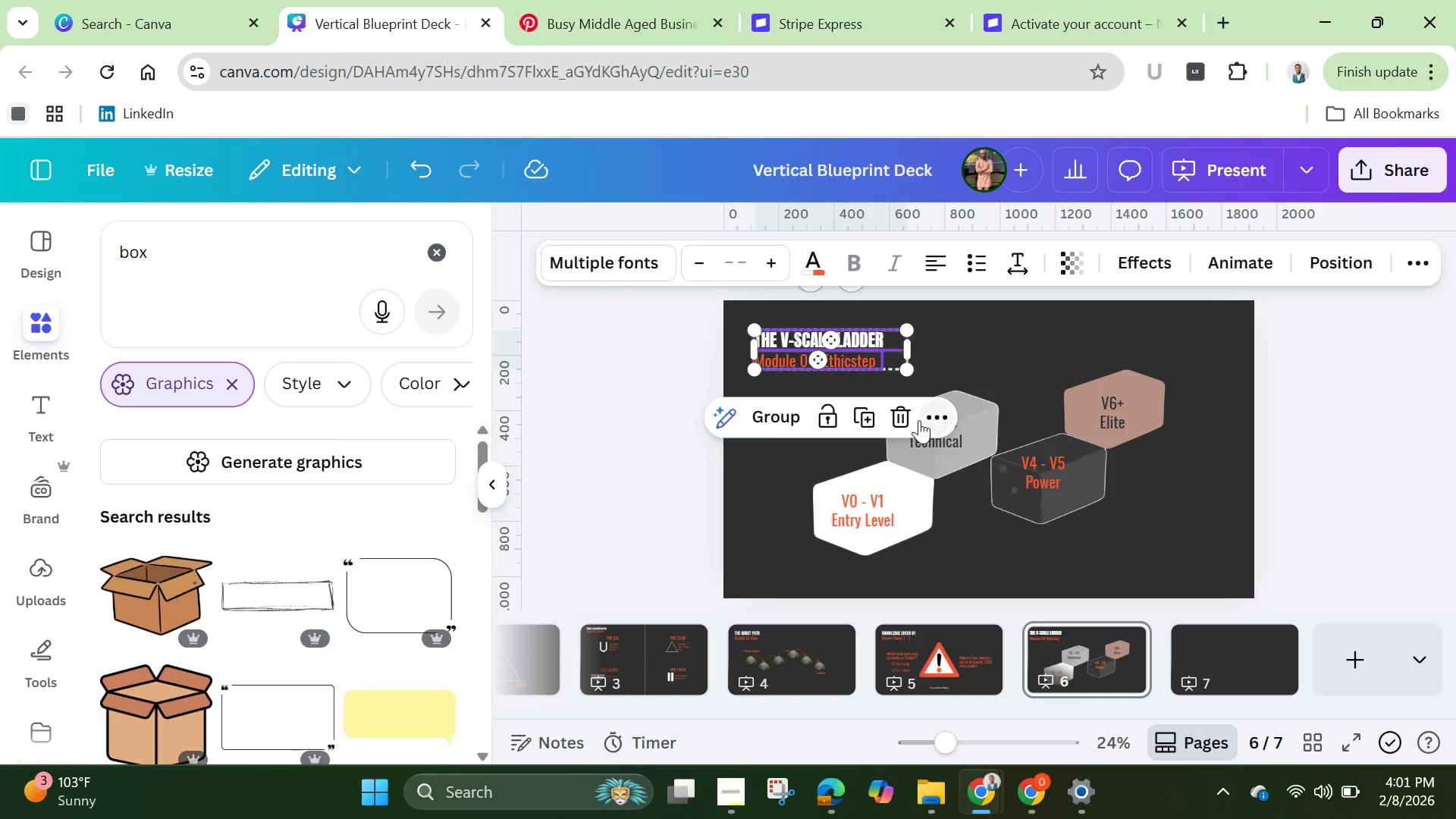 
left_click([919, 420])
 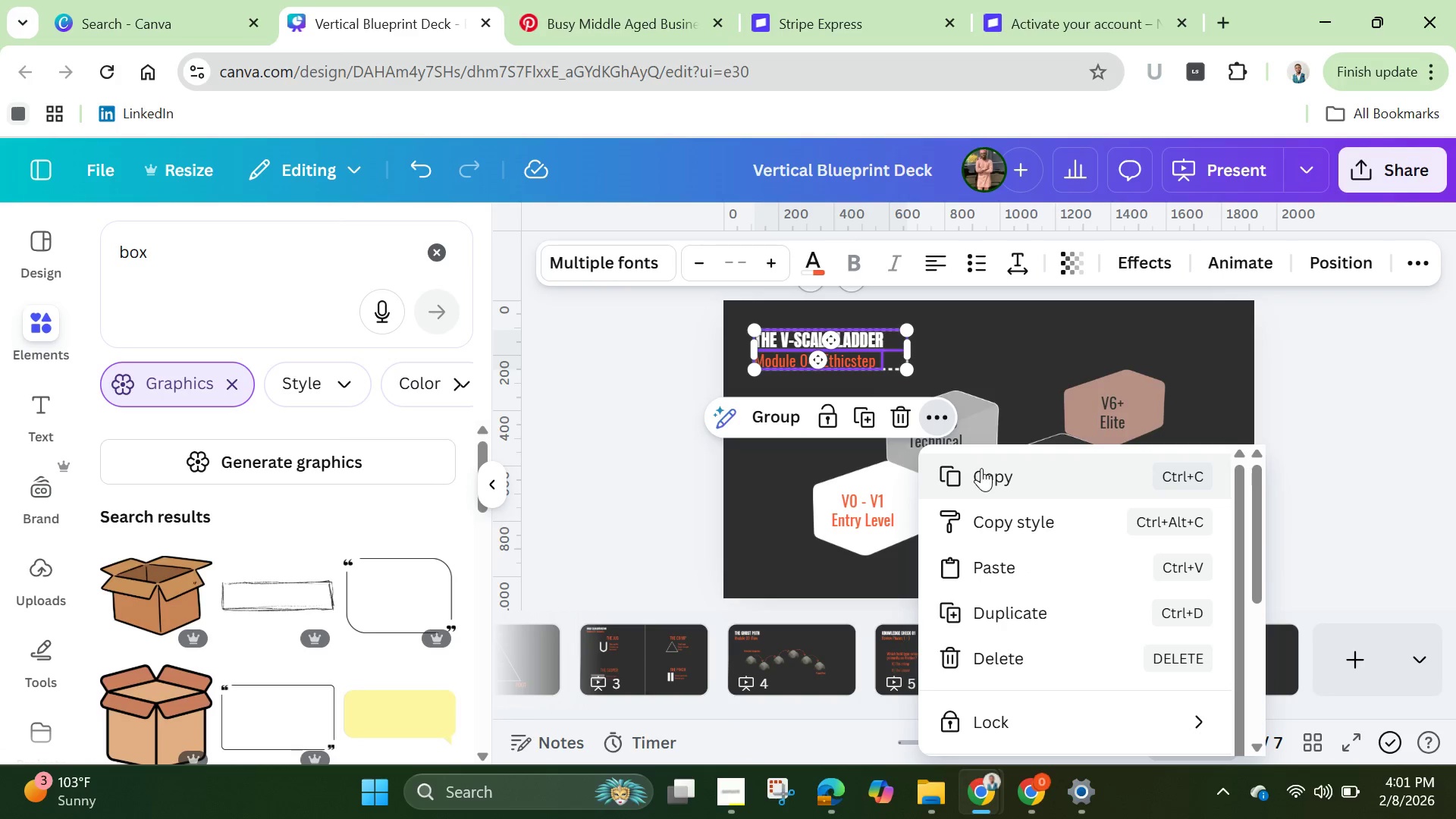 
left_click([982, 473])
 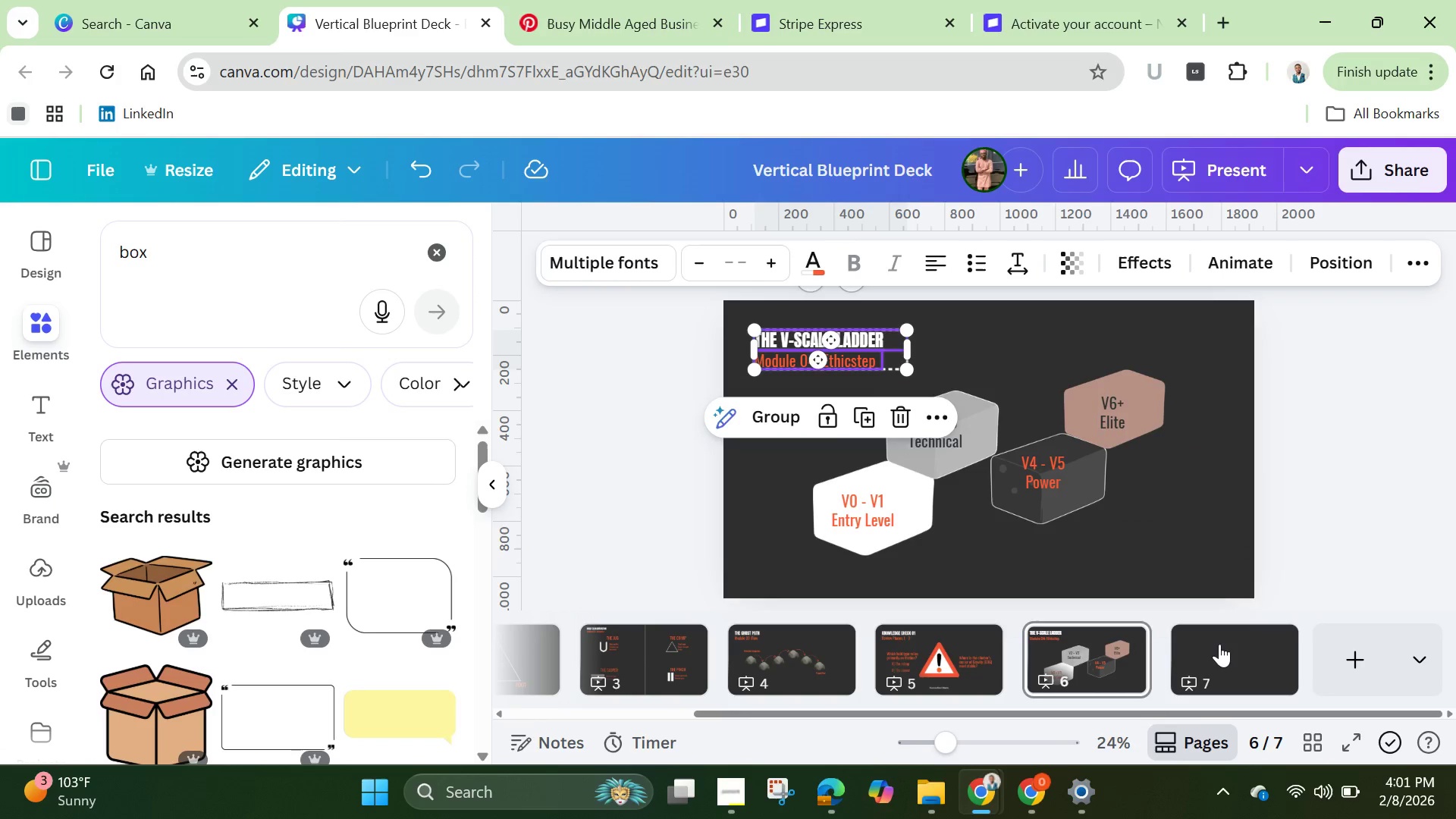 
left_click([1219, 644])
 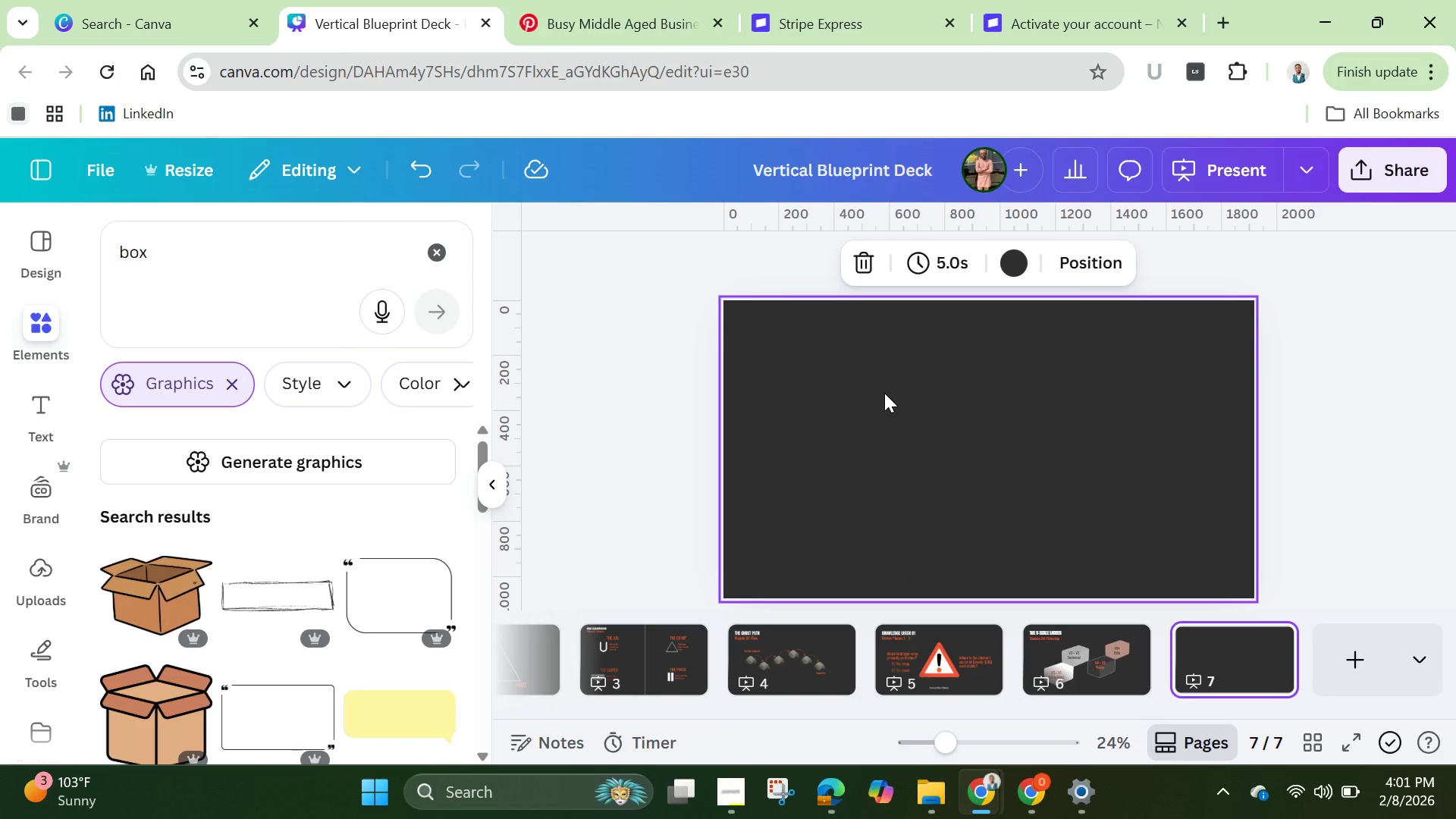 
key(Control+V)
 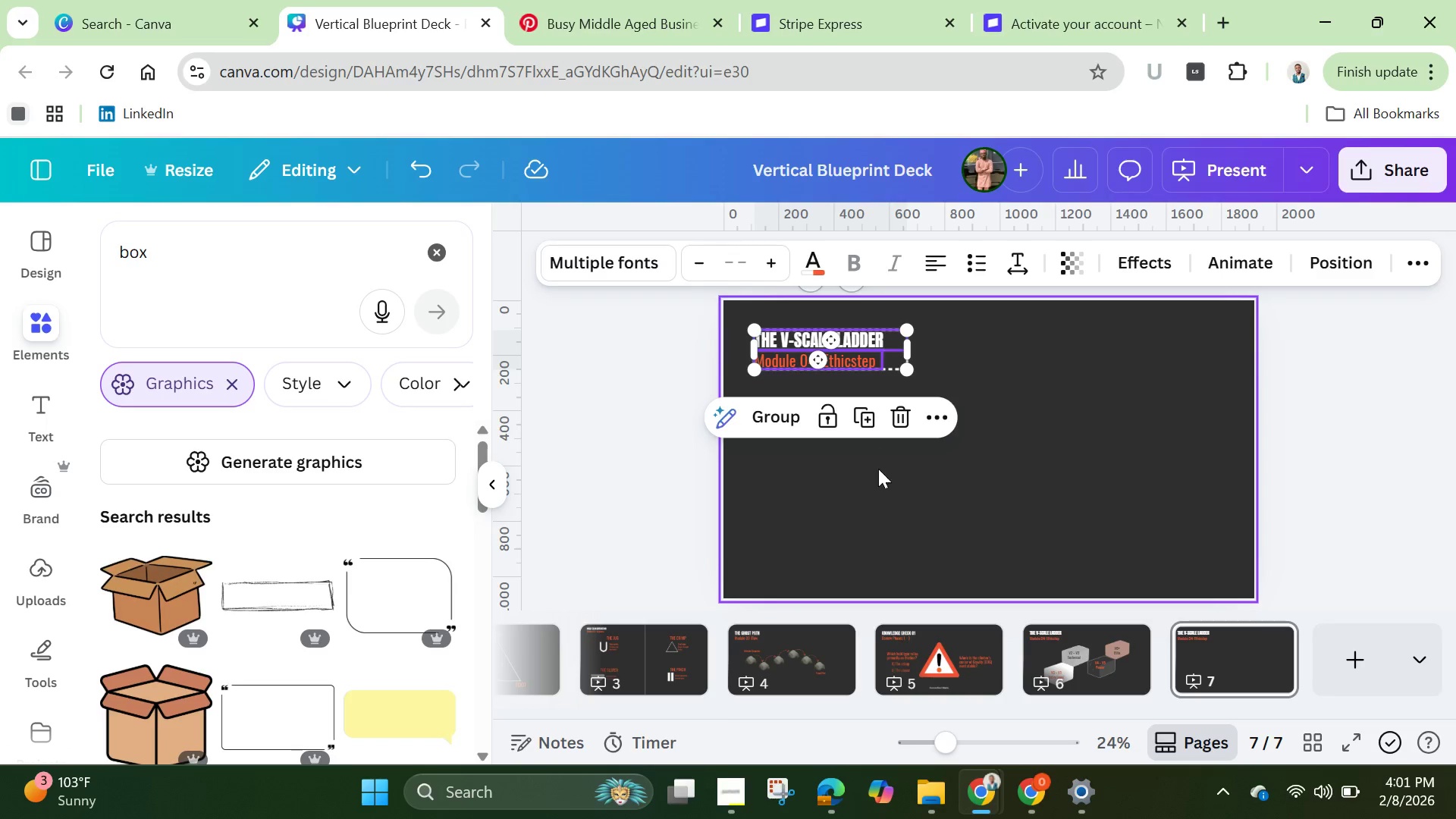 
left_click([864, 490])
 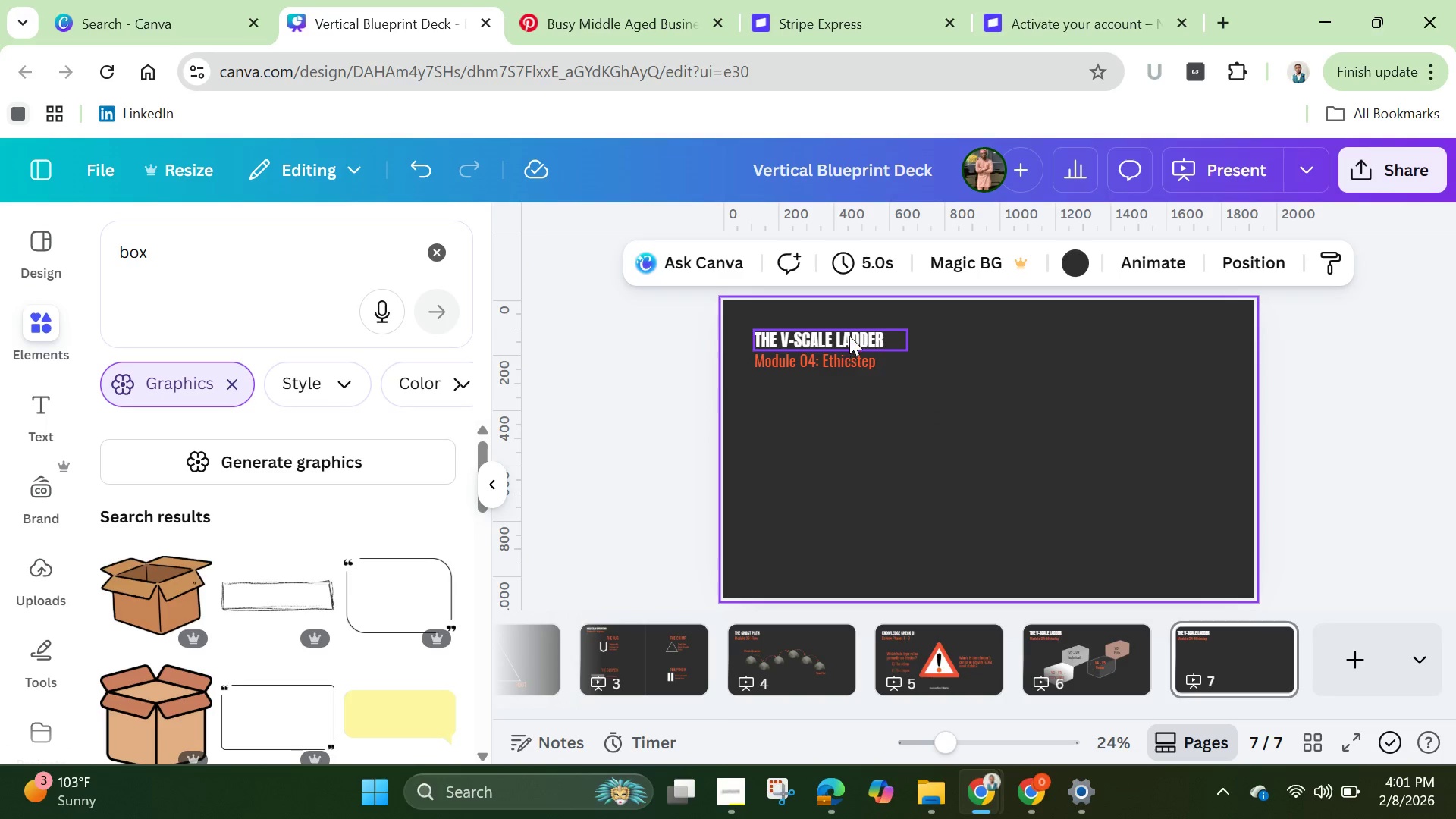 
left_click([849, 336])
 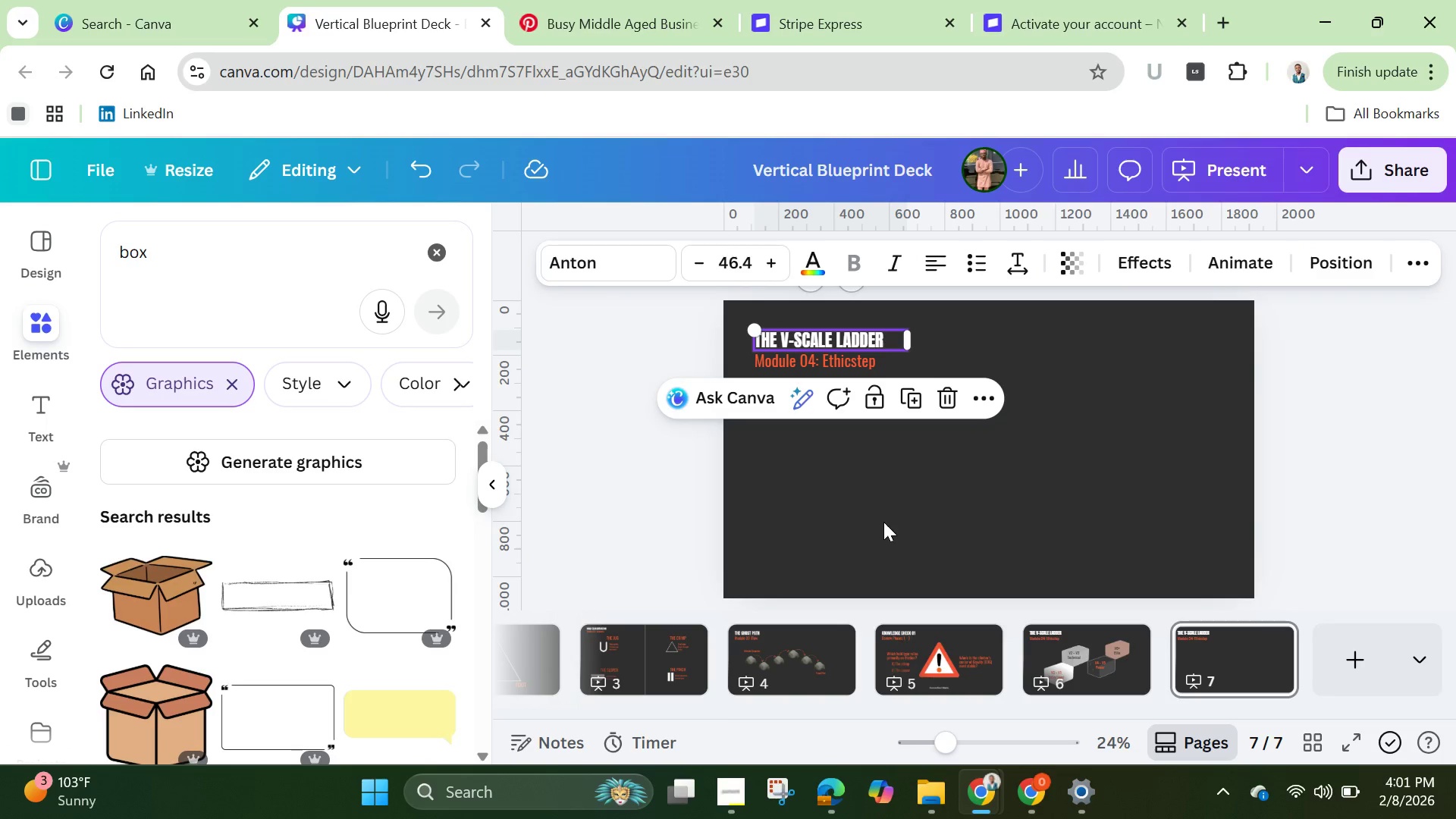 
left_click([959, 665])
 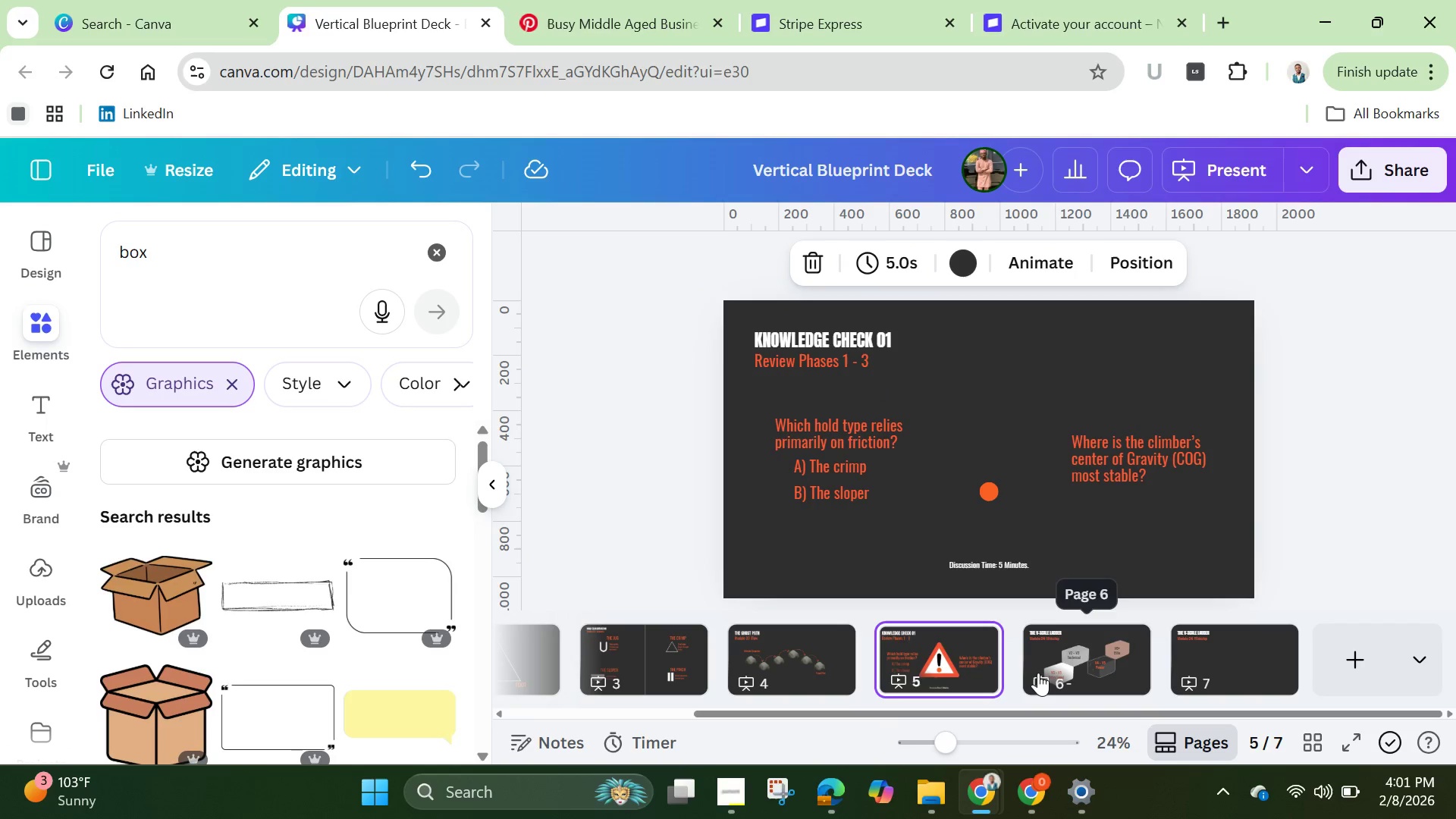 
left_click([1038, 673])
 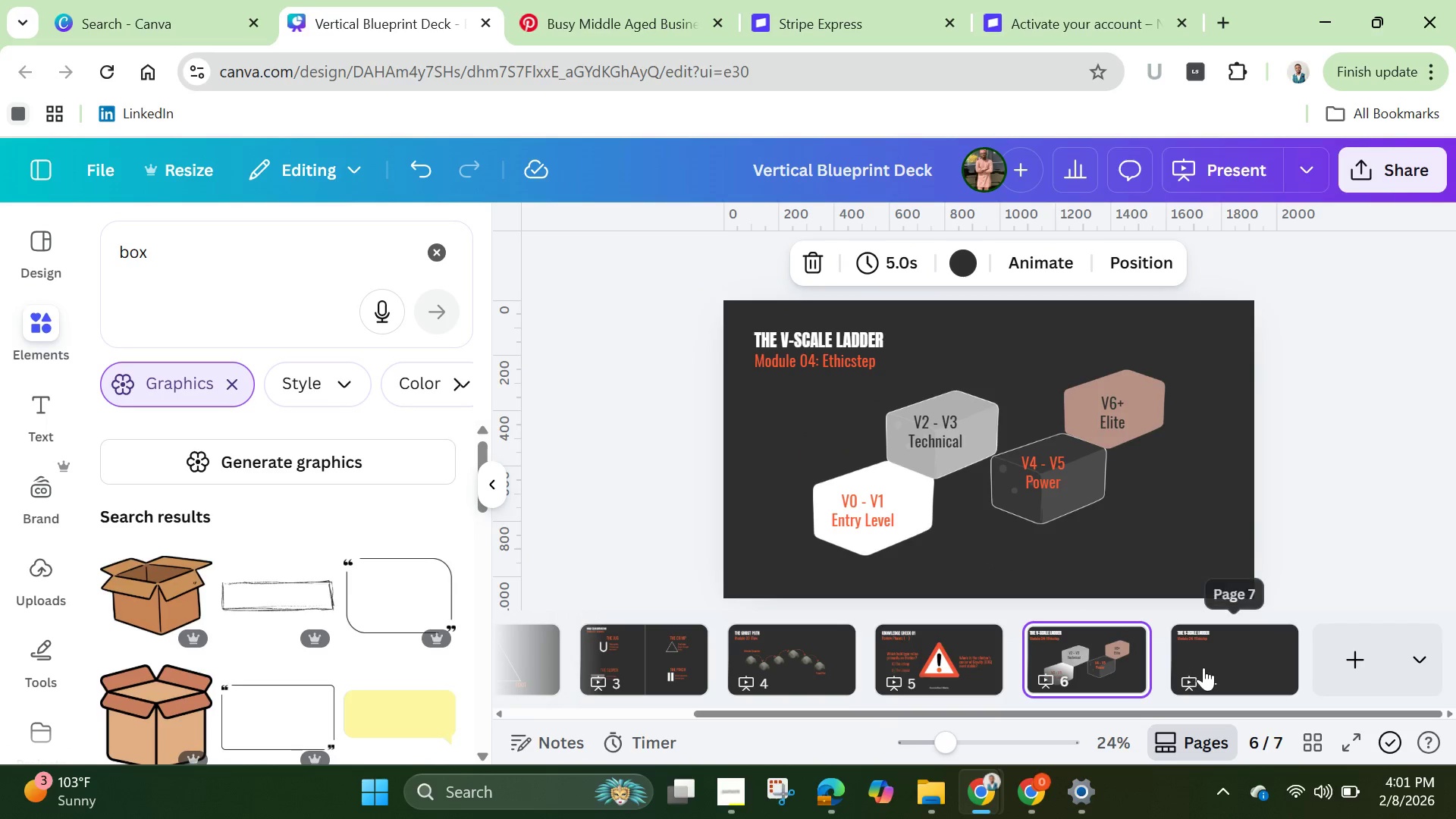 
left_click([1203, 667])
 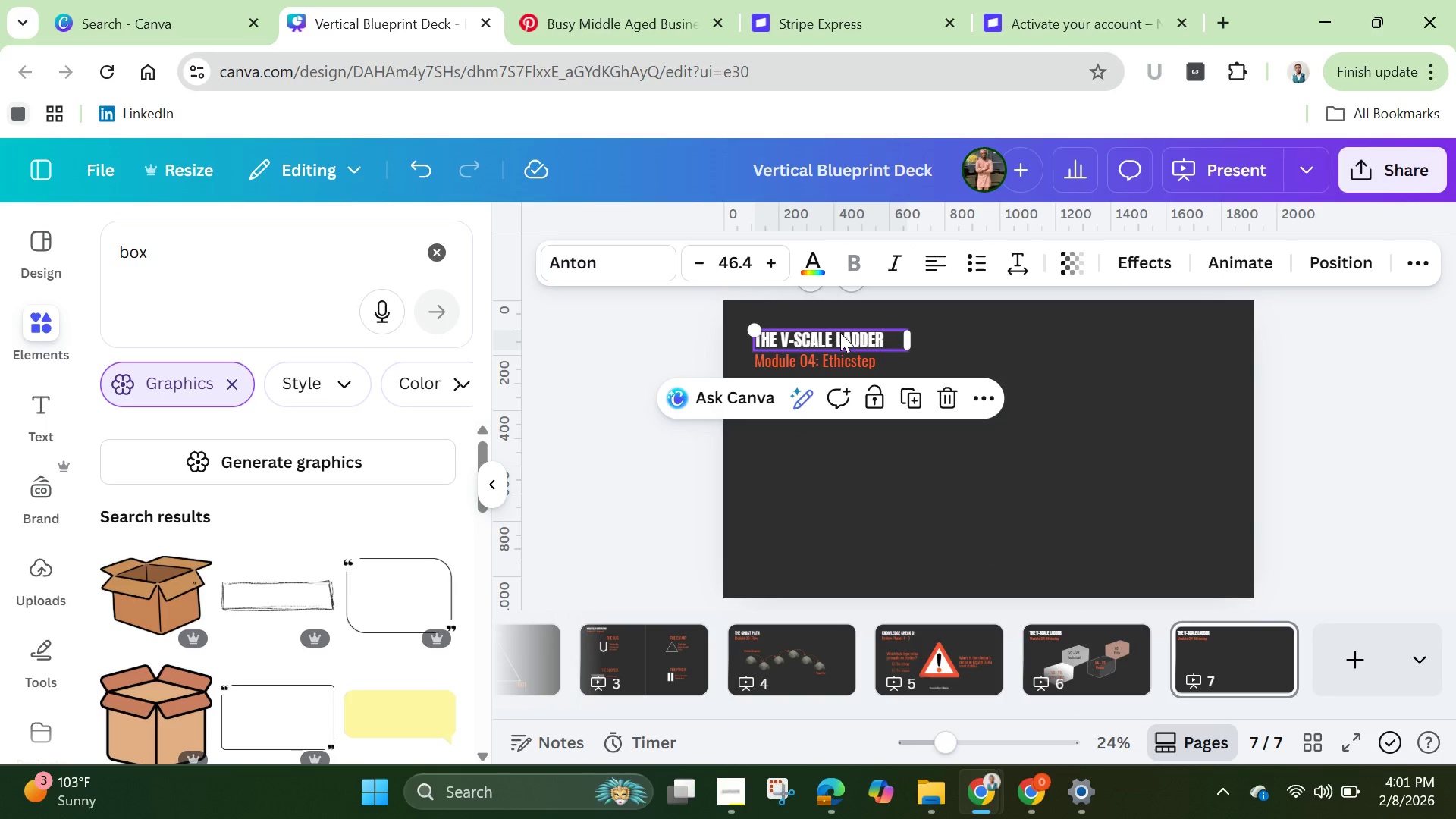 
double_click([840, 333])
 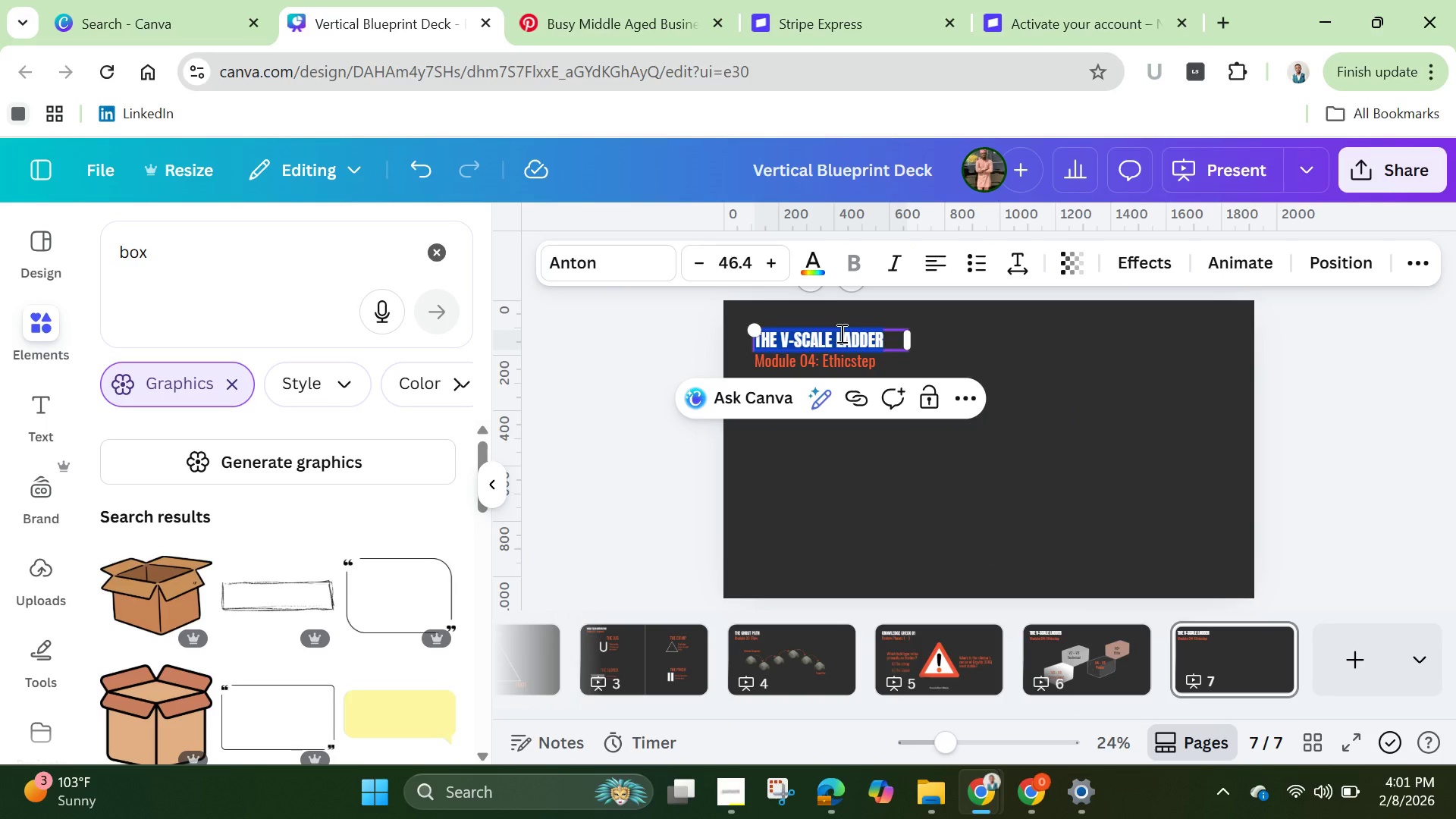 
key(Backspace)
type(THE SUBJECTIVE )
key(Backspace)
key(Backspace)
type(ITY TRAP)
 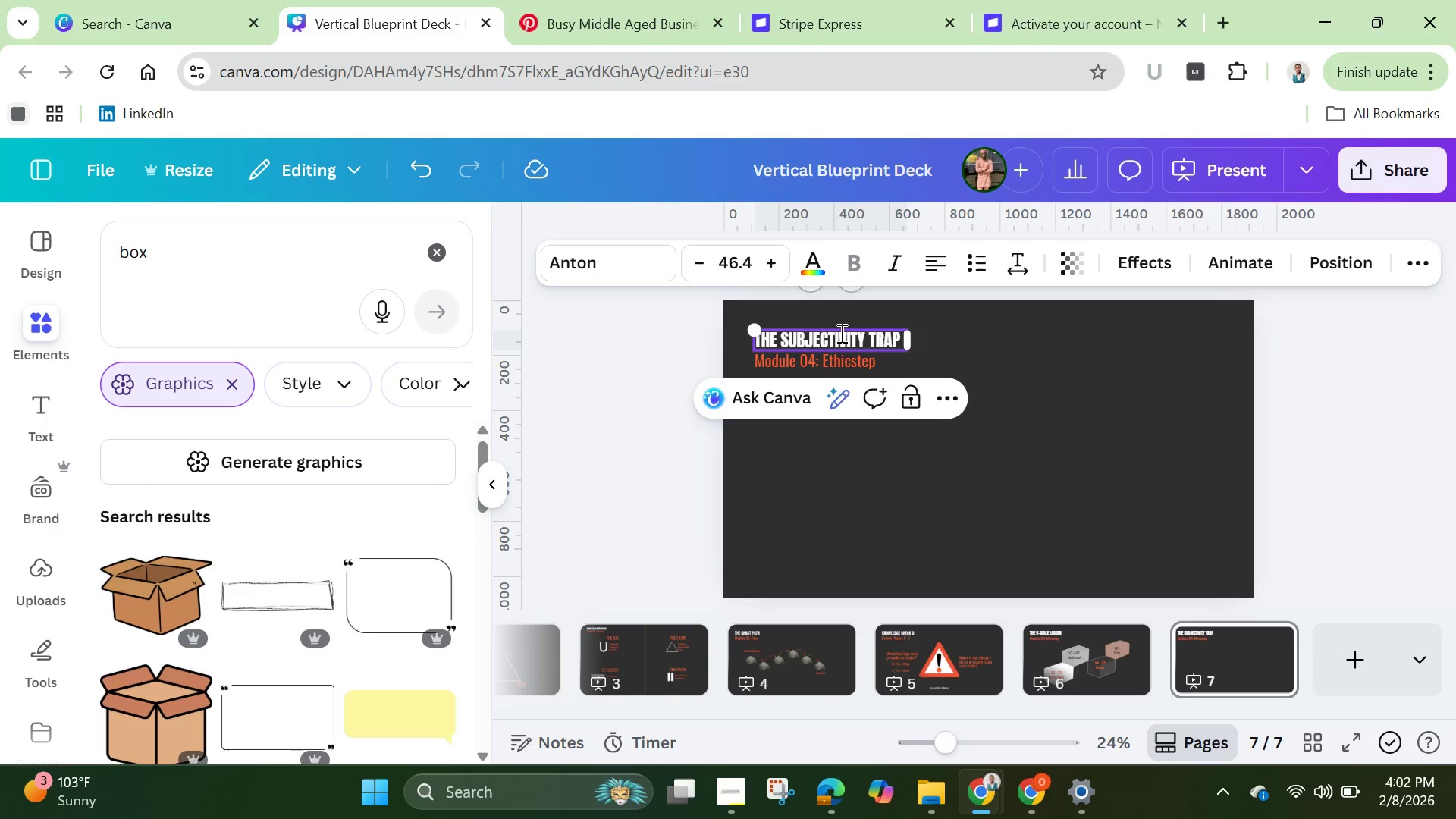 
wait(7.27)
 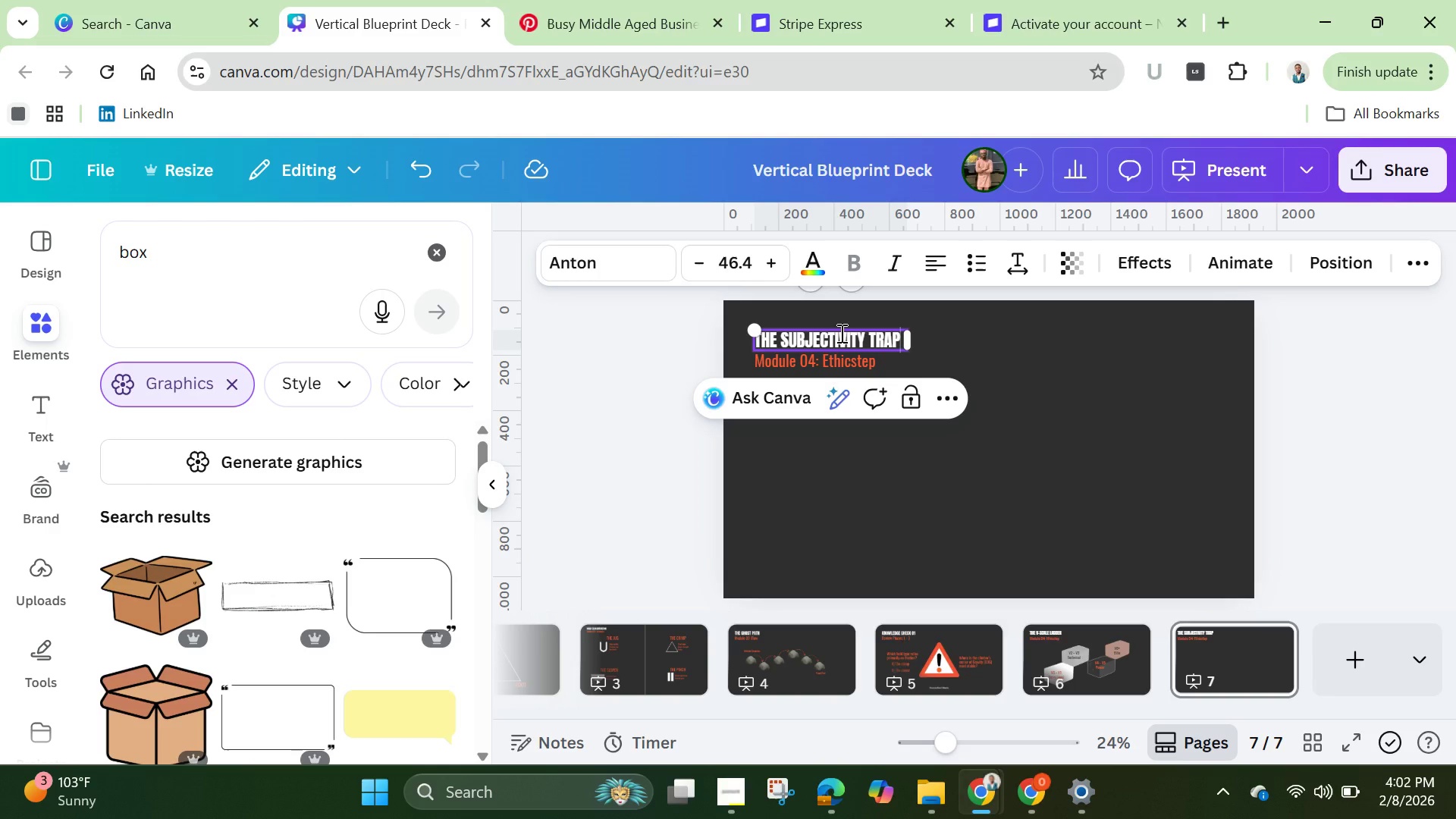 
left_click([792, 362])
 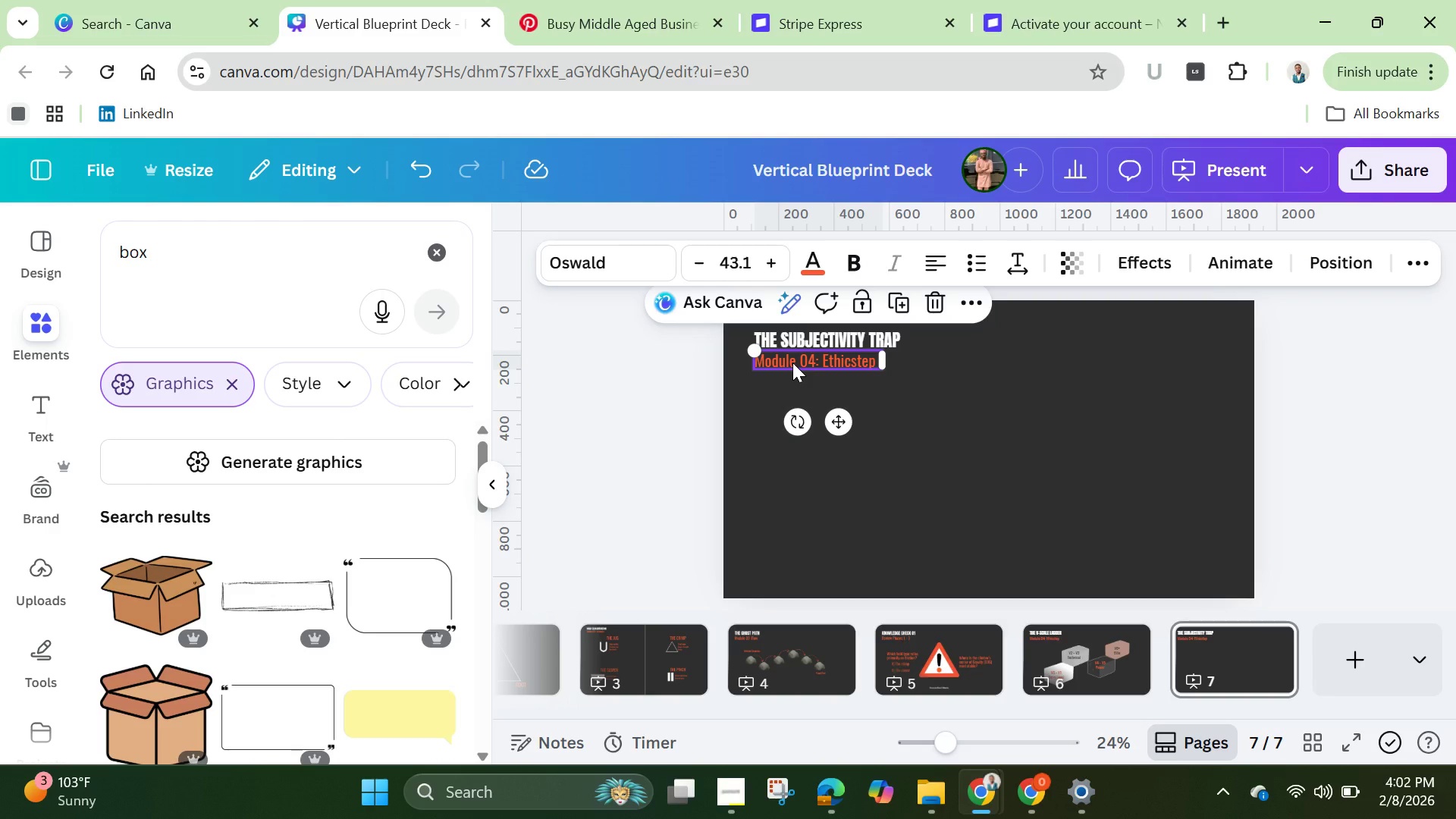 
left_click([792, 362])
 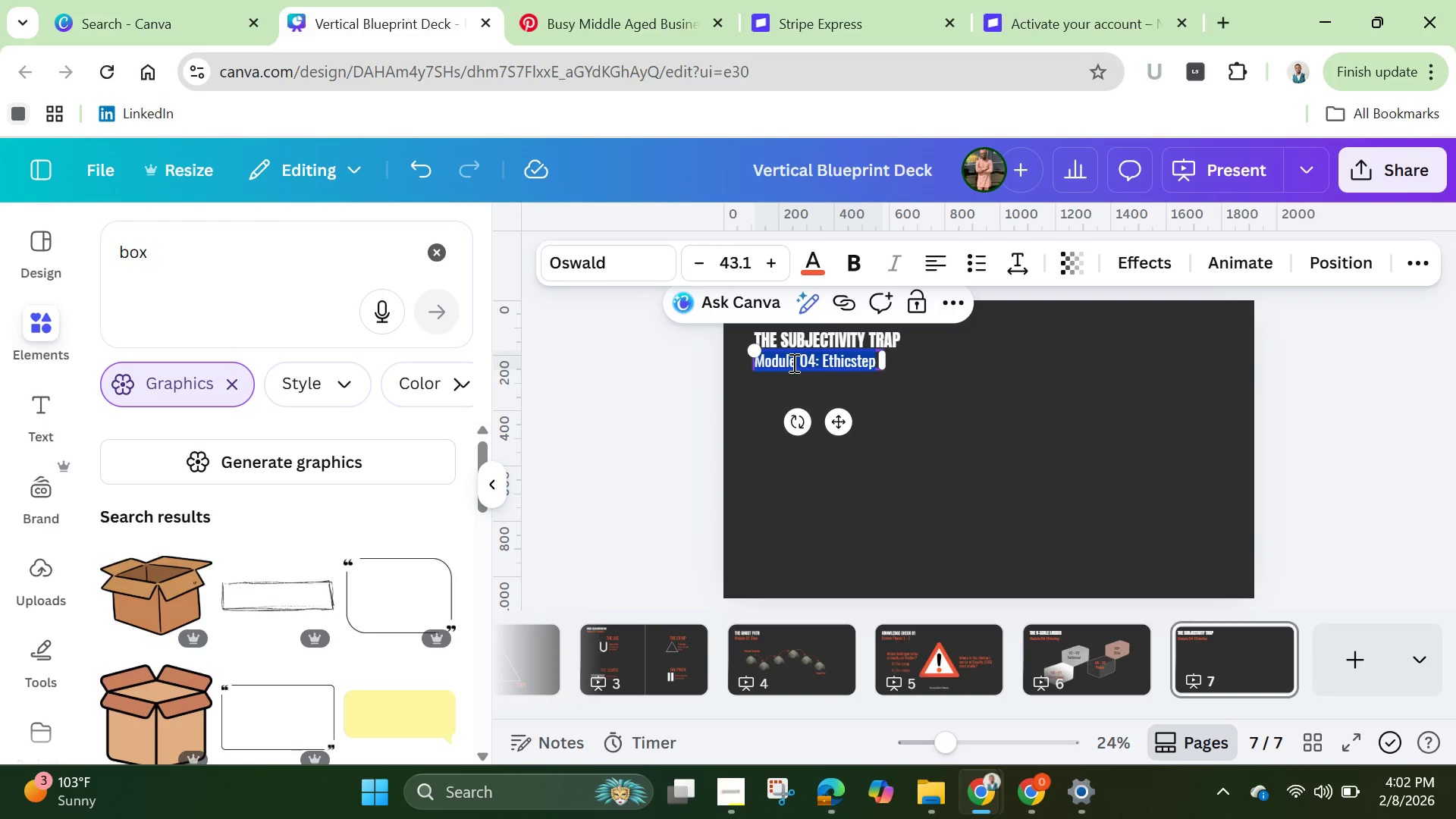 
key(Backspace)
type(Standar)
 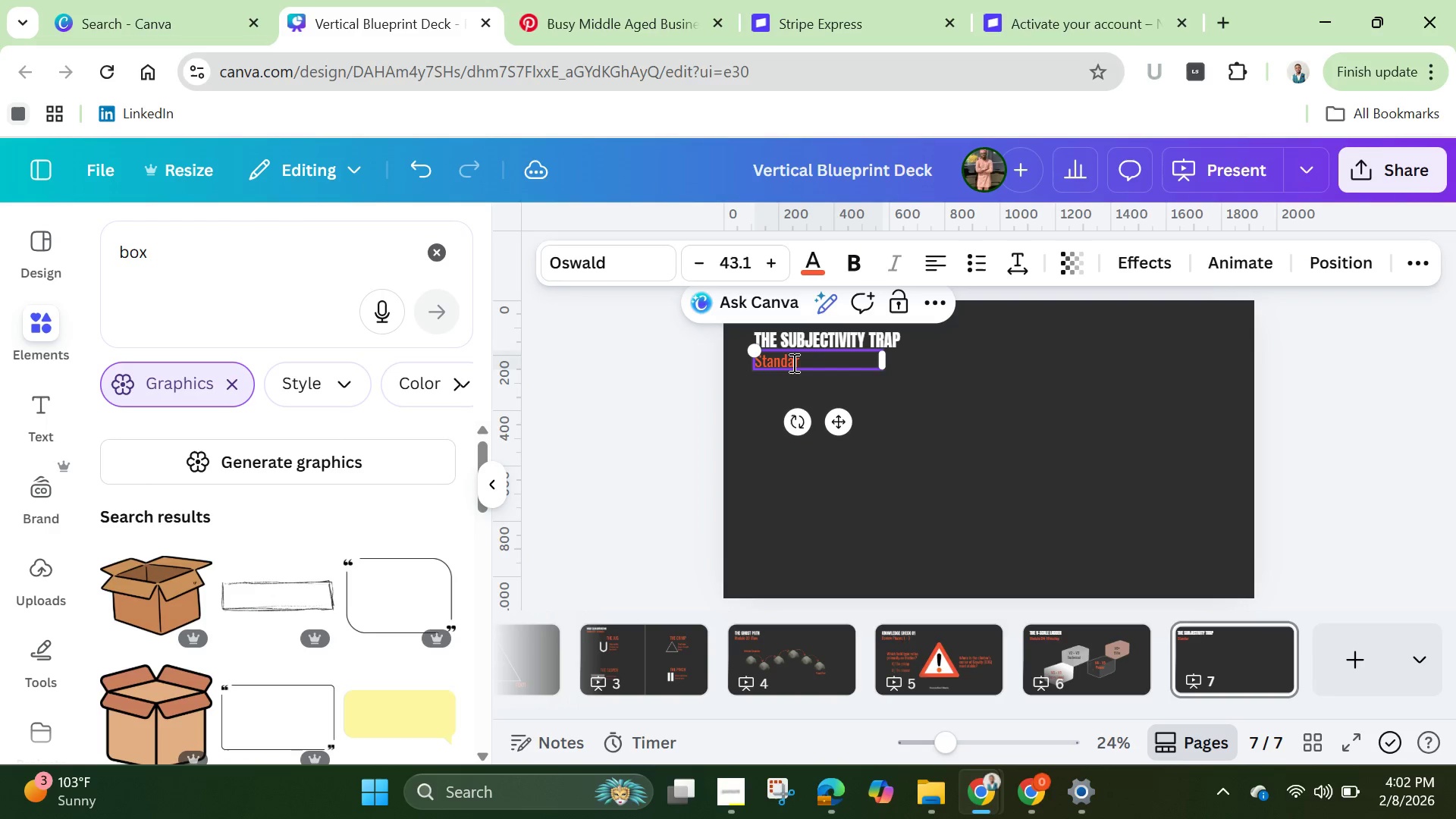 
key(D)
 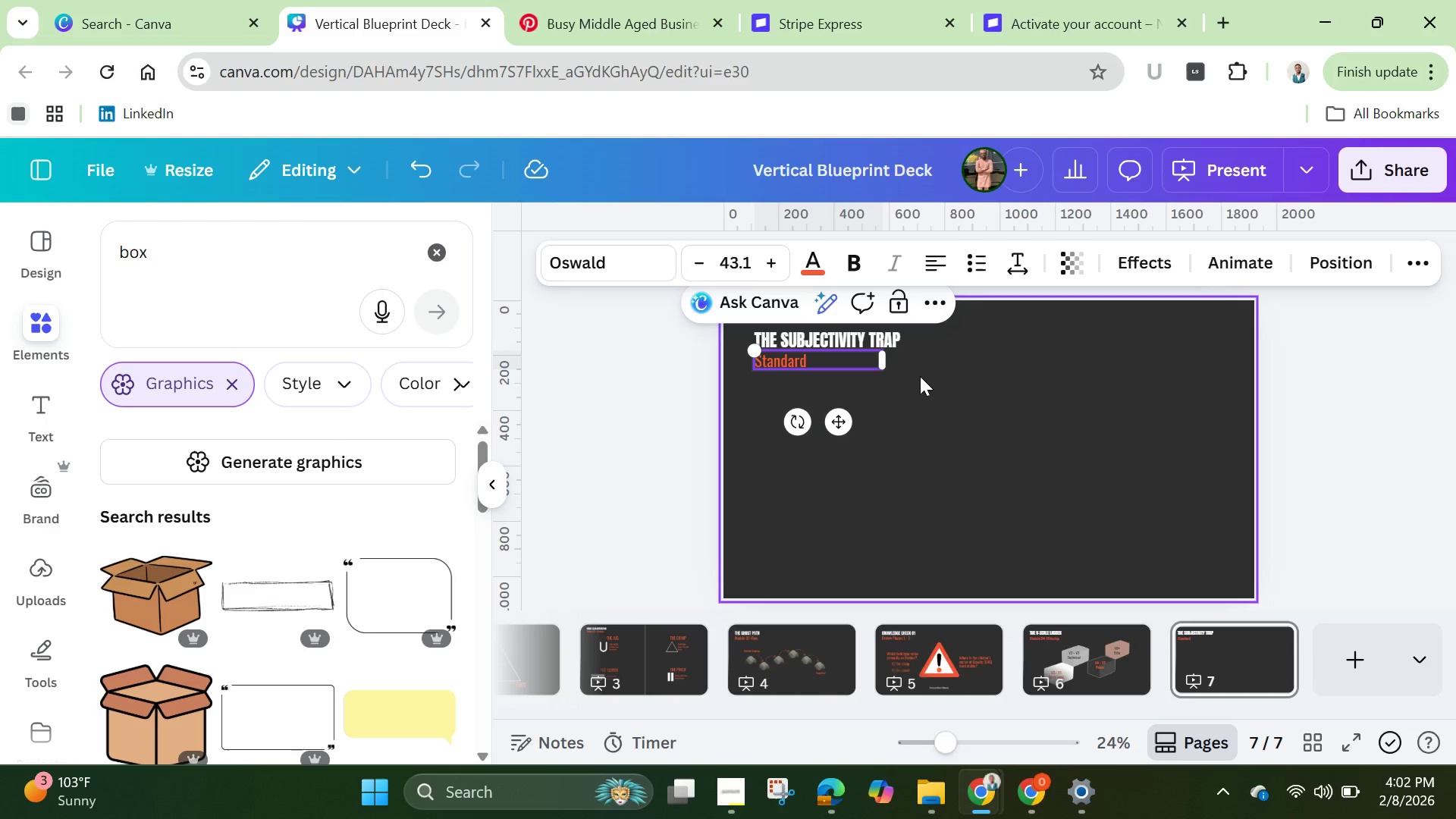 
type(ization protocols)
 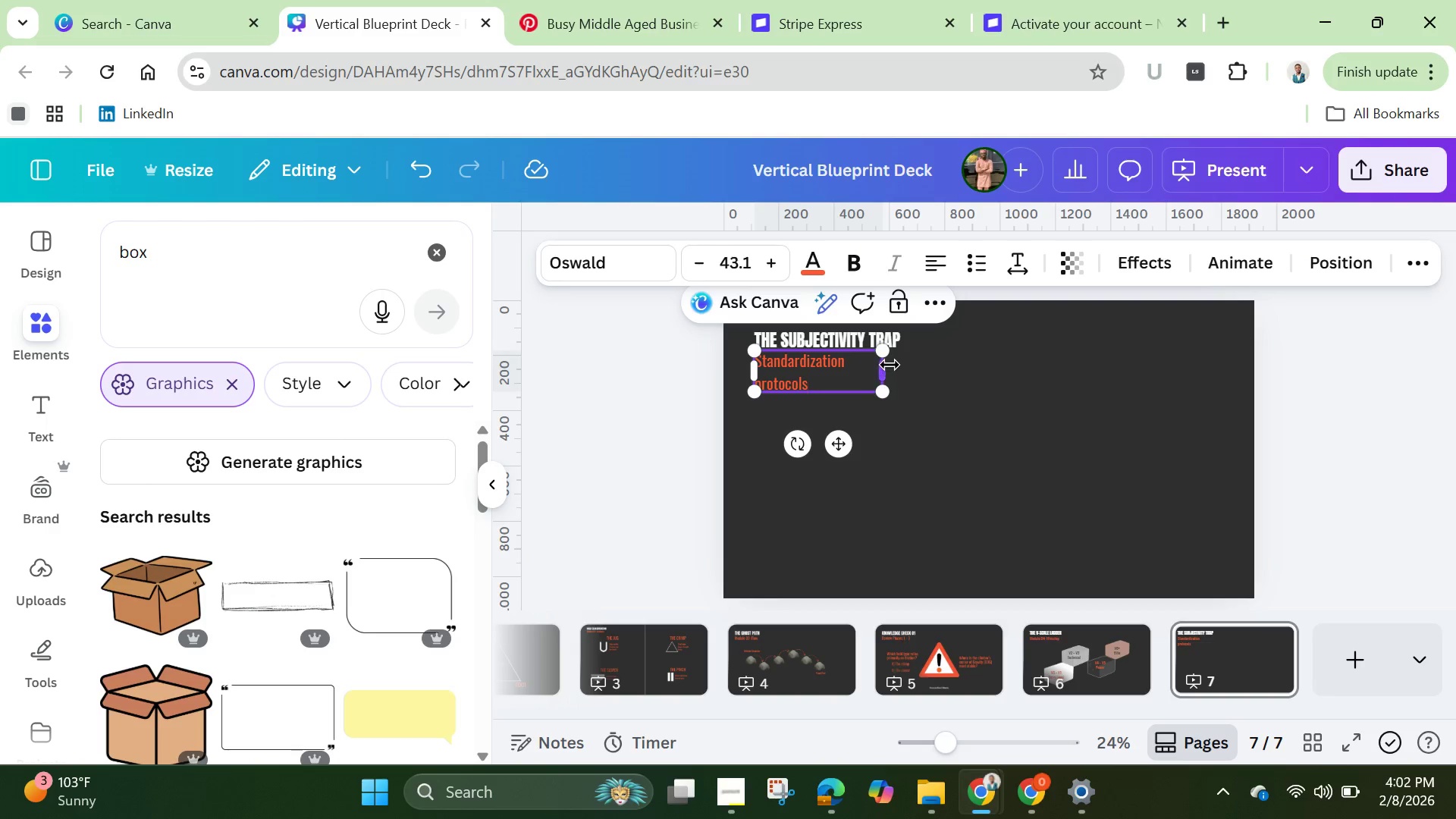 
left_click_drag(start_coordinate=[884, 369], to_coordinate=[915, 372])
 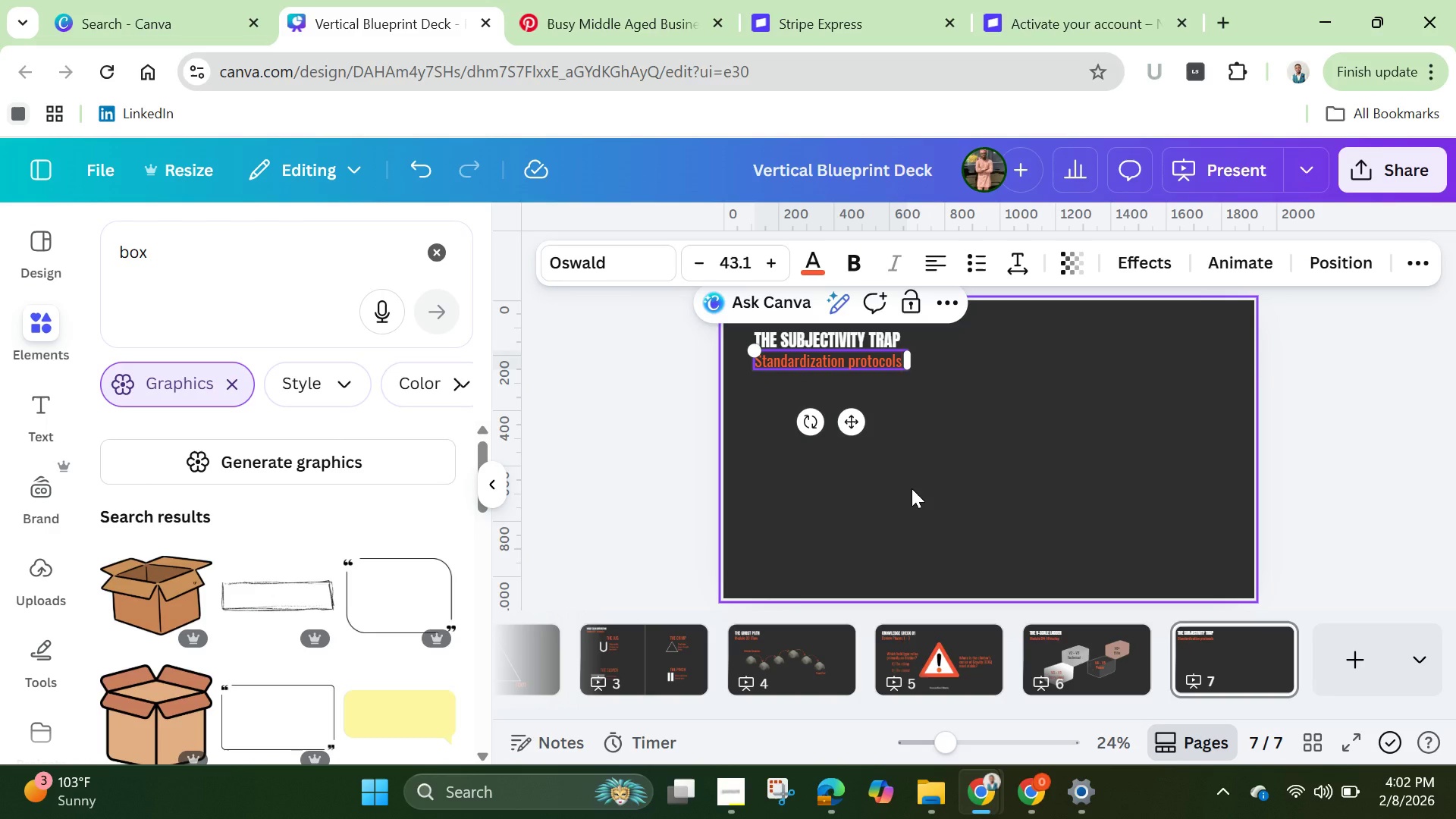 
left_click([912, 488])
 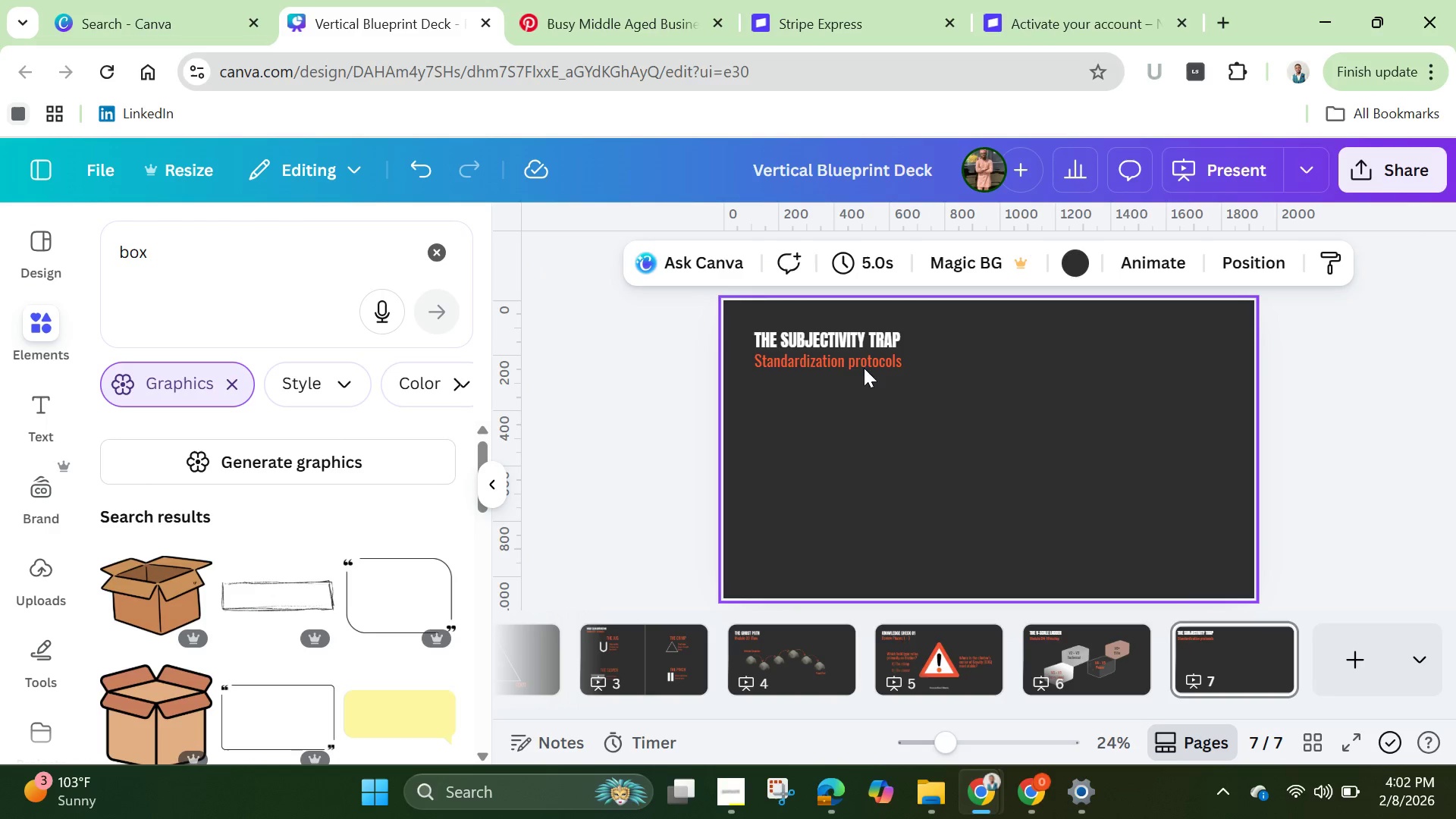 
left_click([864, 359])
 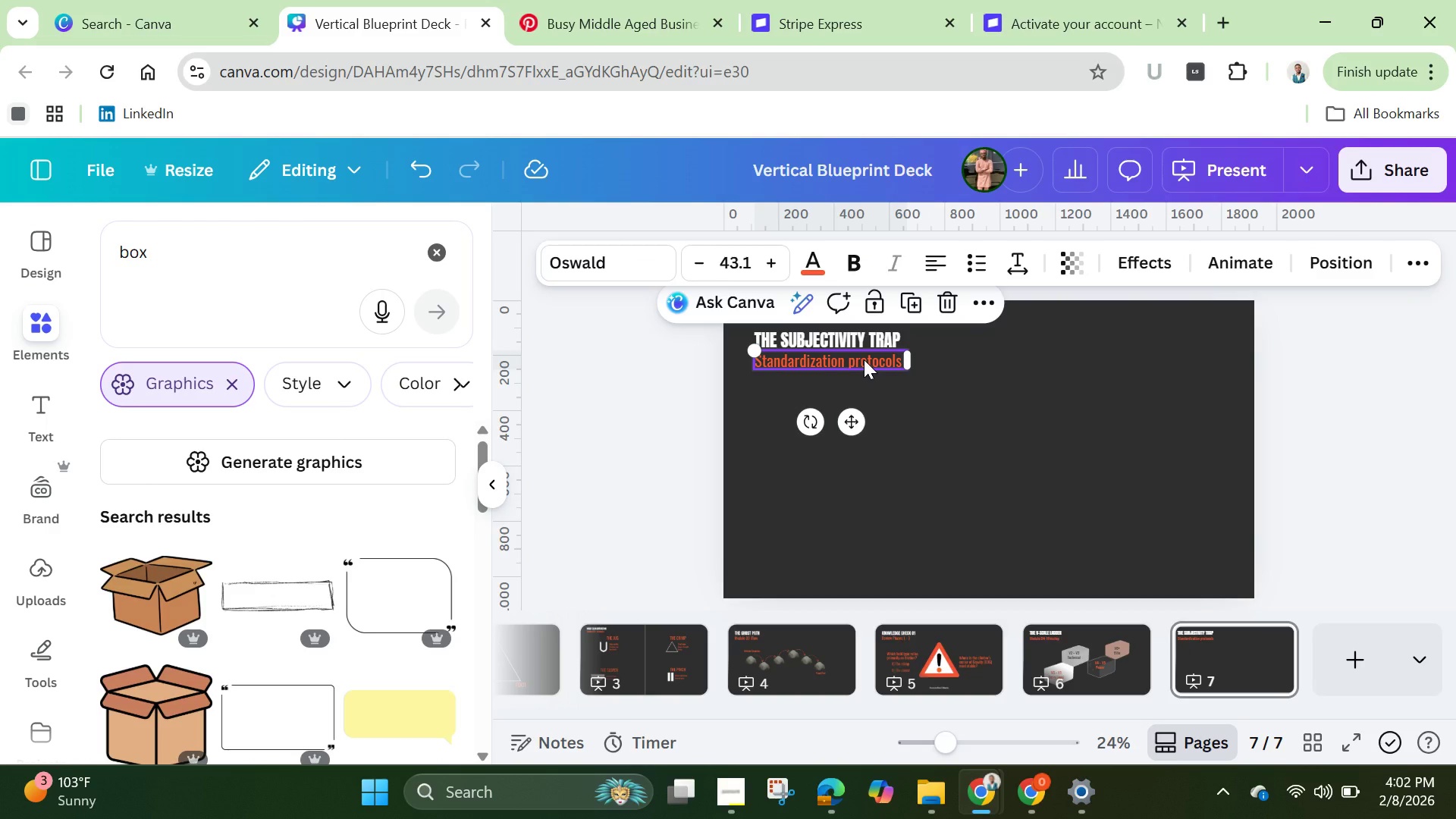 
left_click([864, 359])
 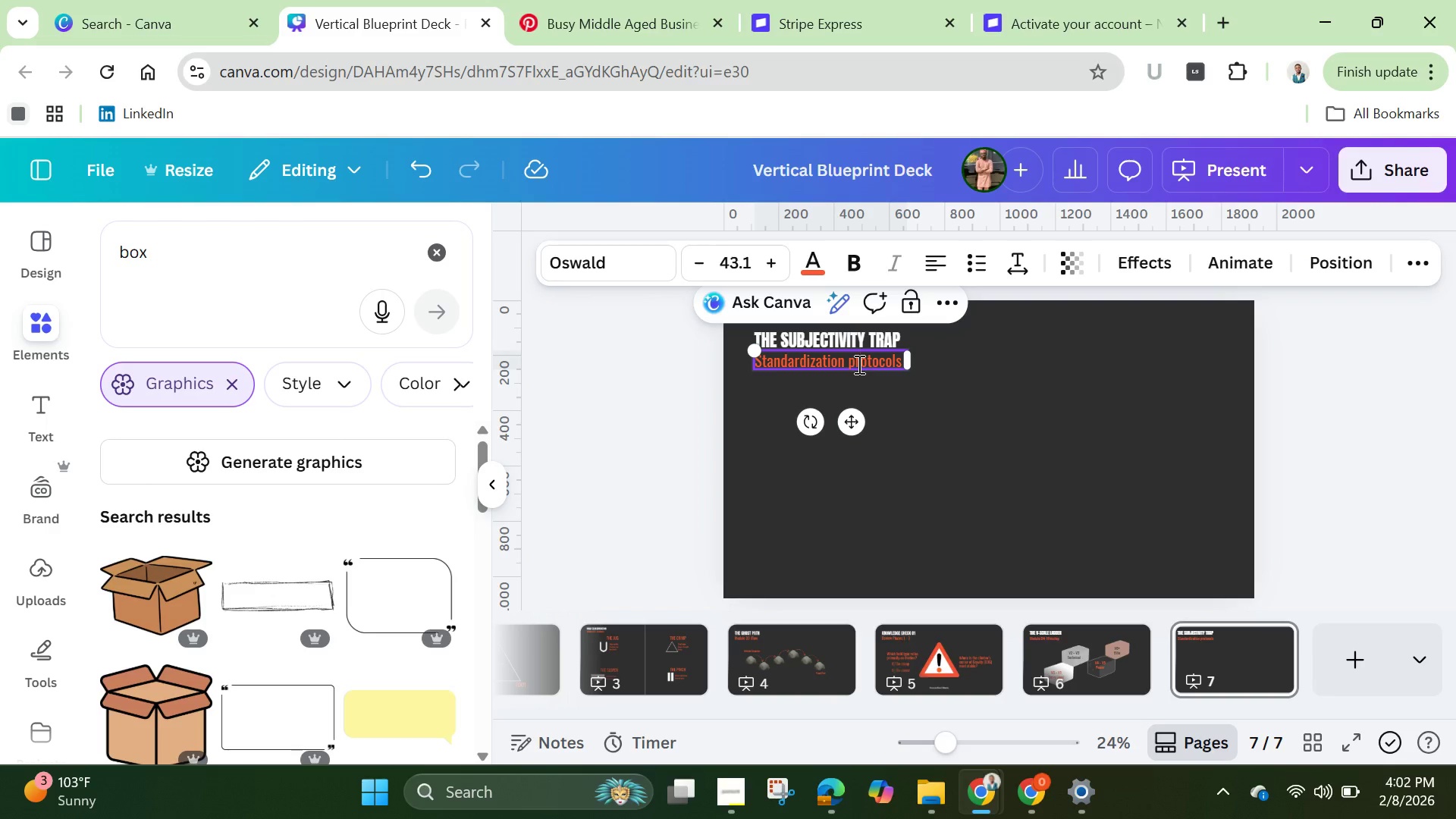 
left_click([858, 364])
 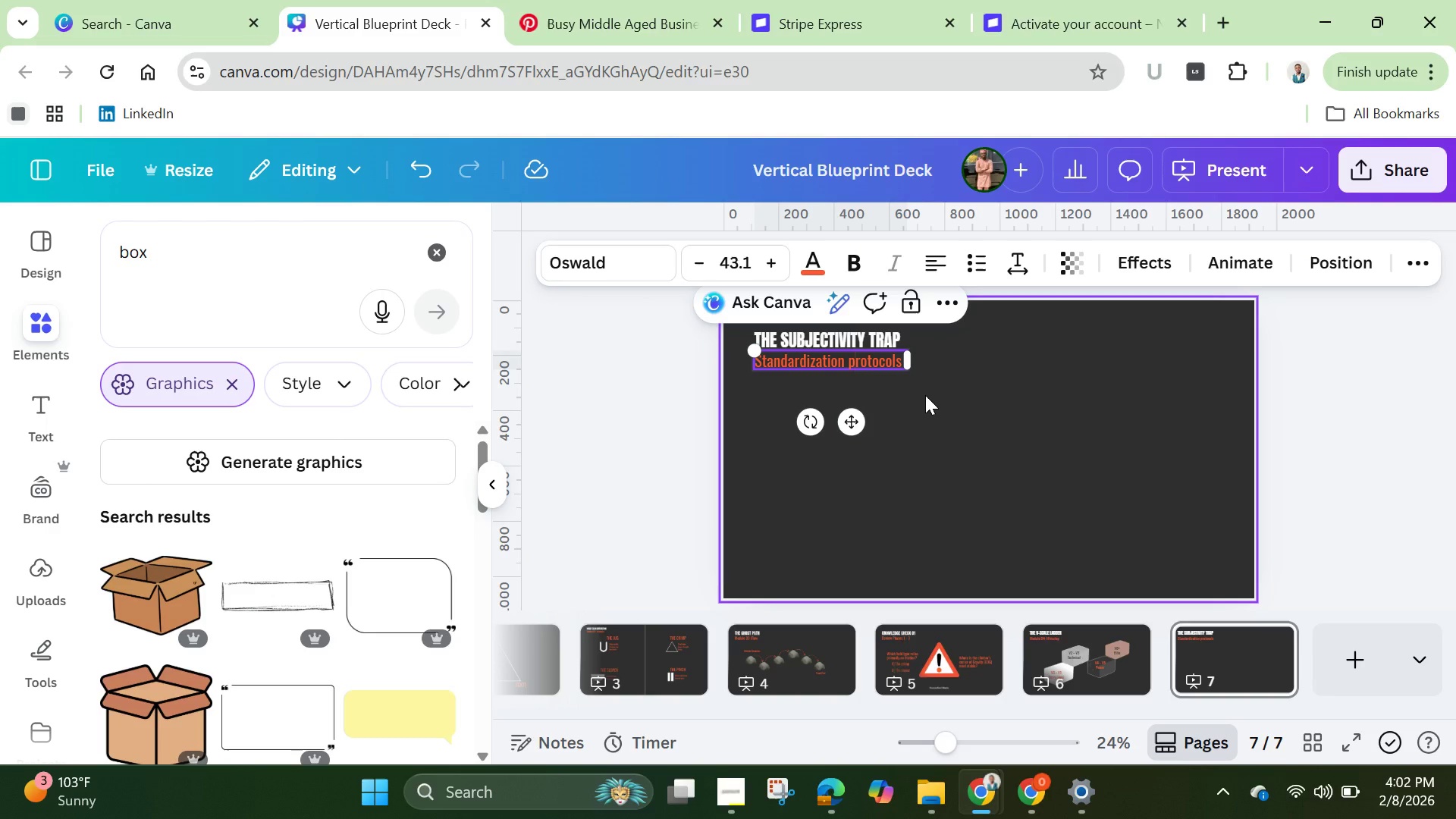 
key(ArrowLeft)
 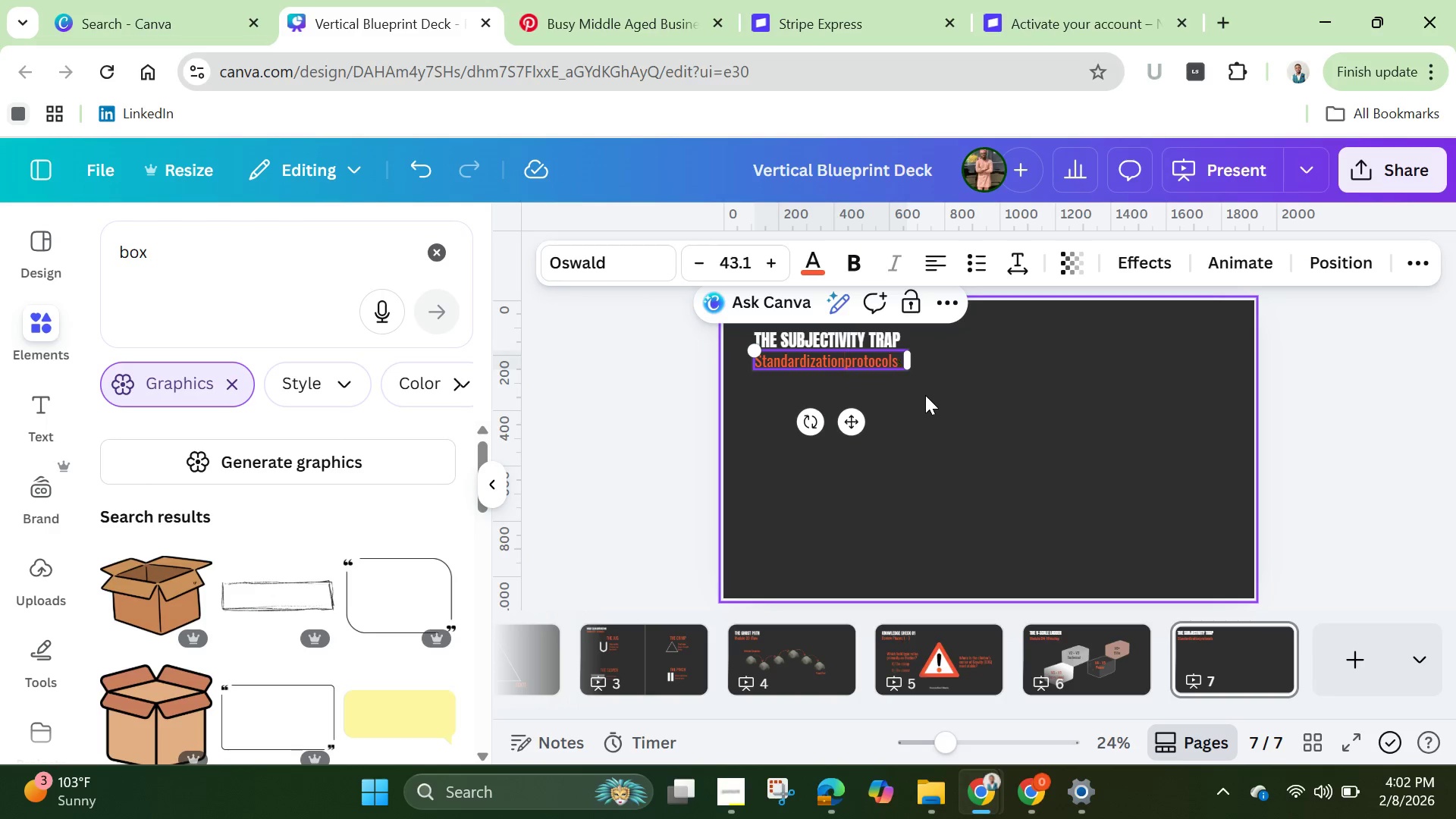 
key(Backspace)
 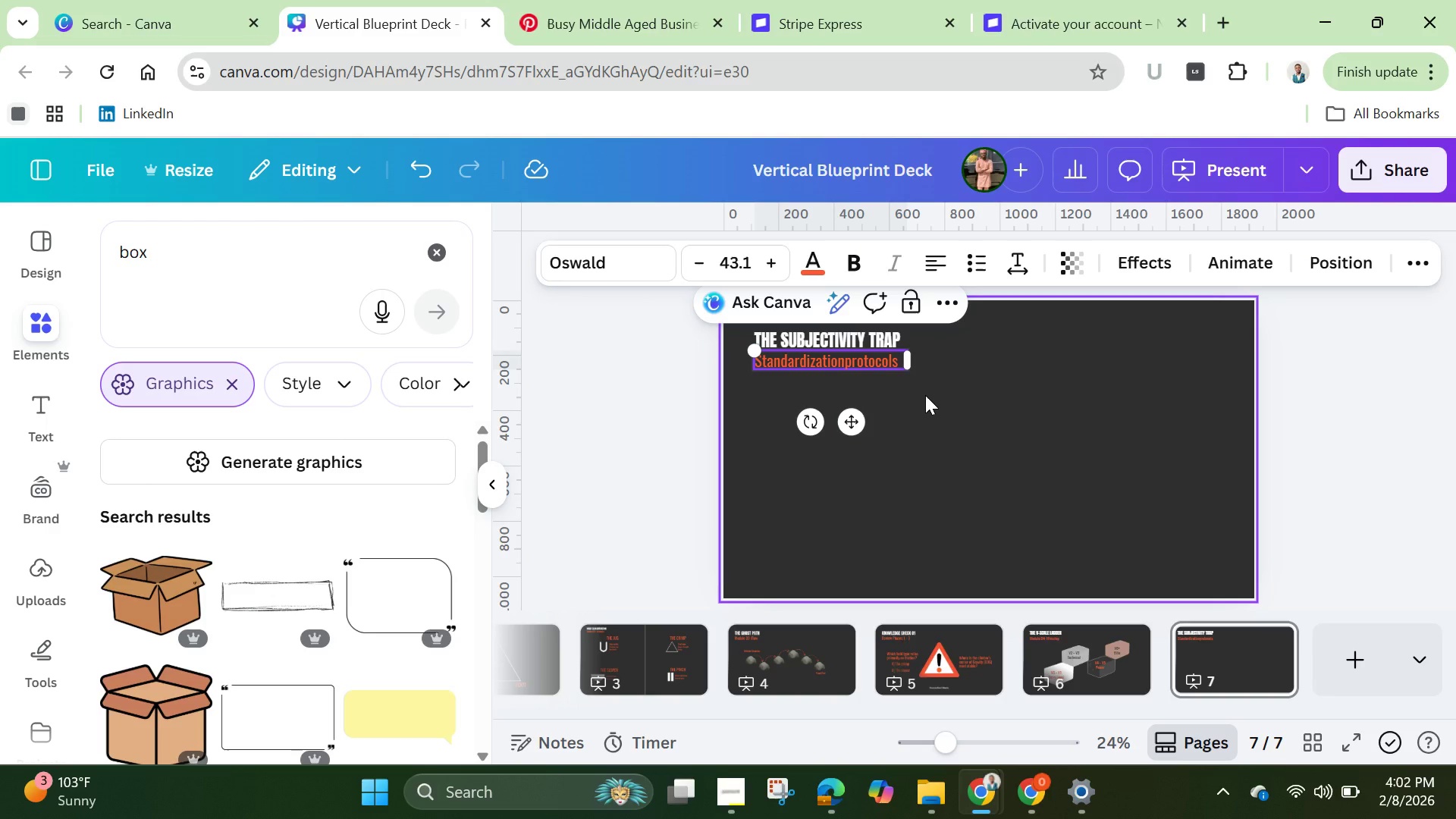 
key(Shift+P)
 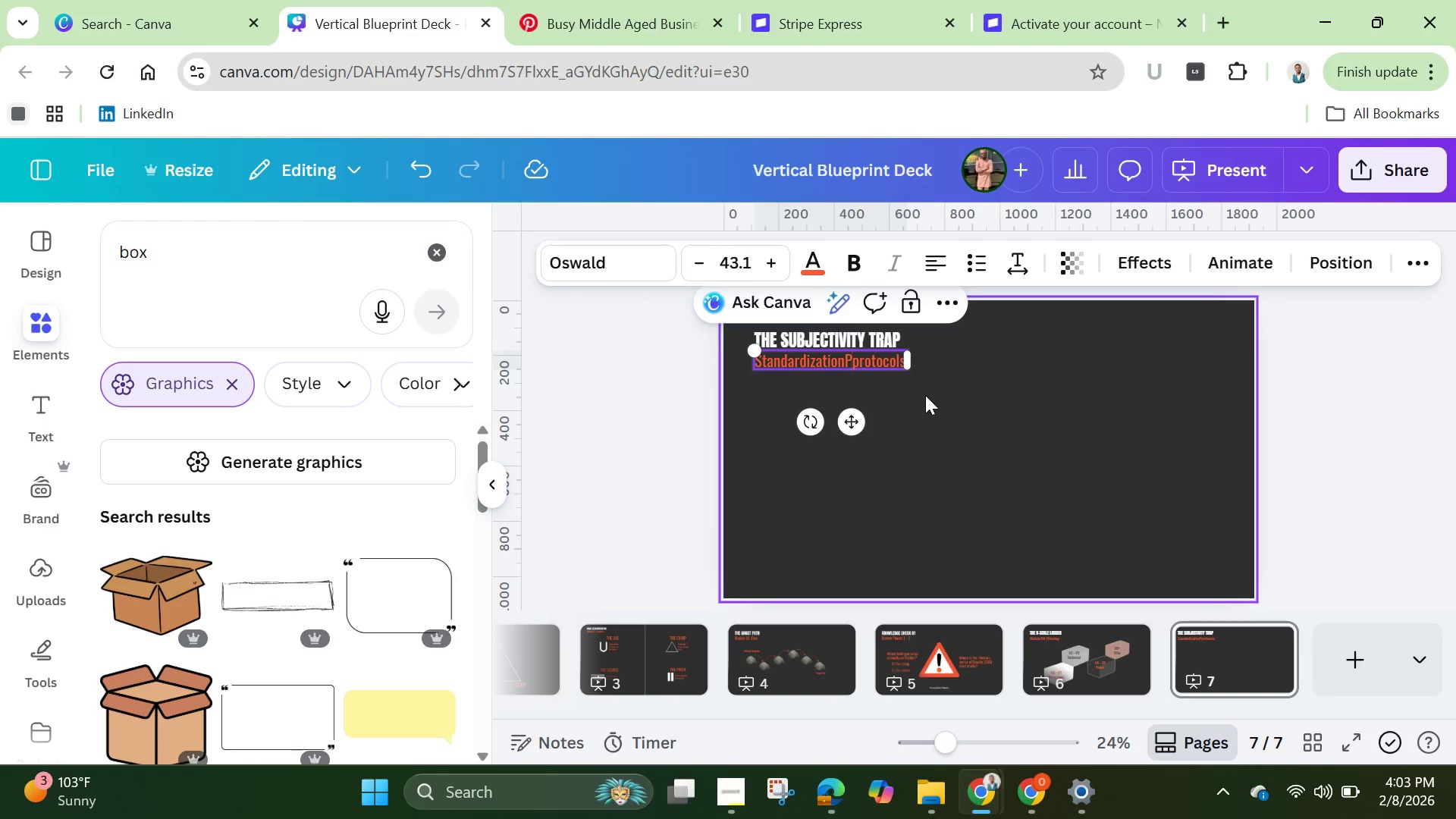 
key(Backspace)
 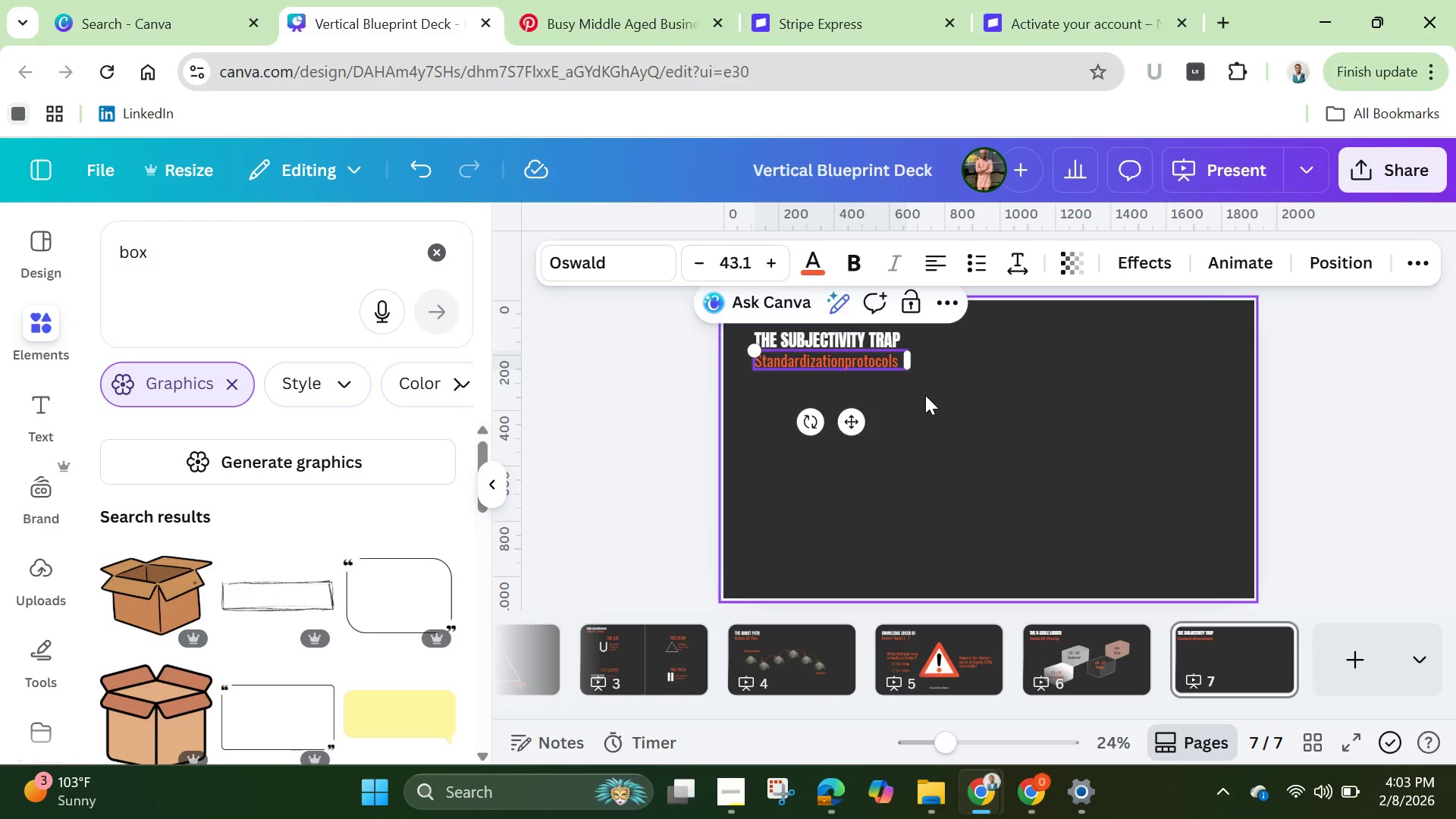 
key(Space)
 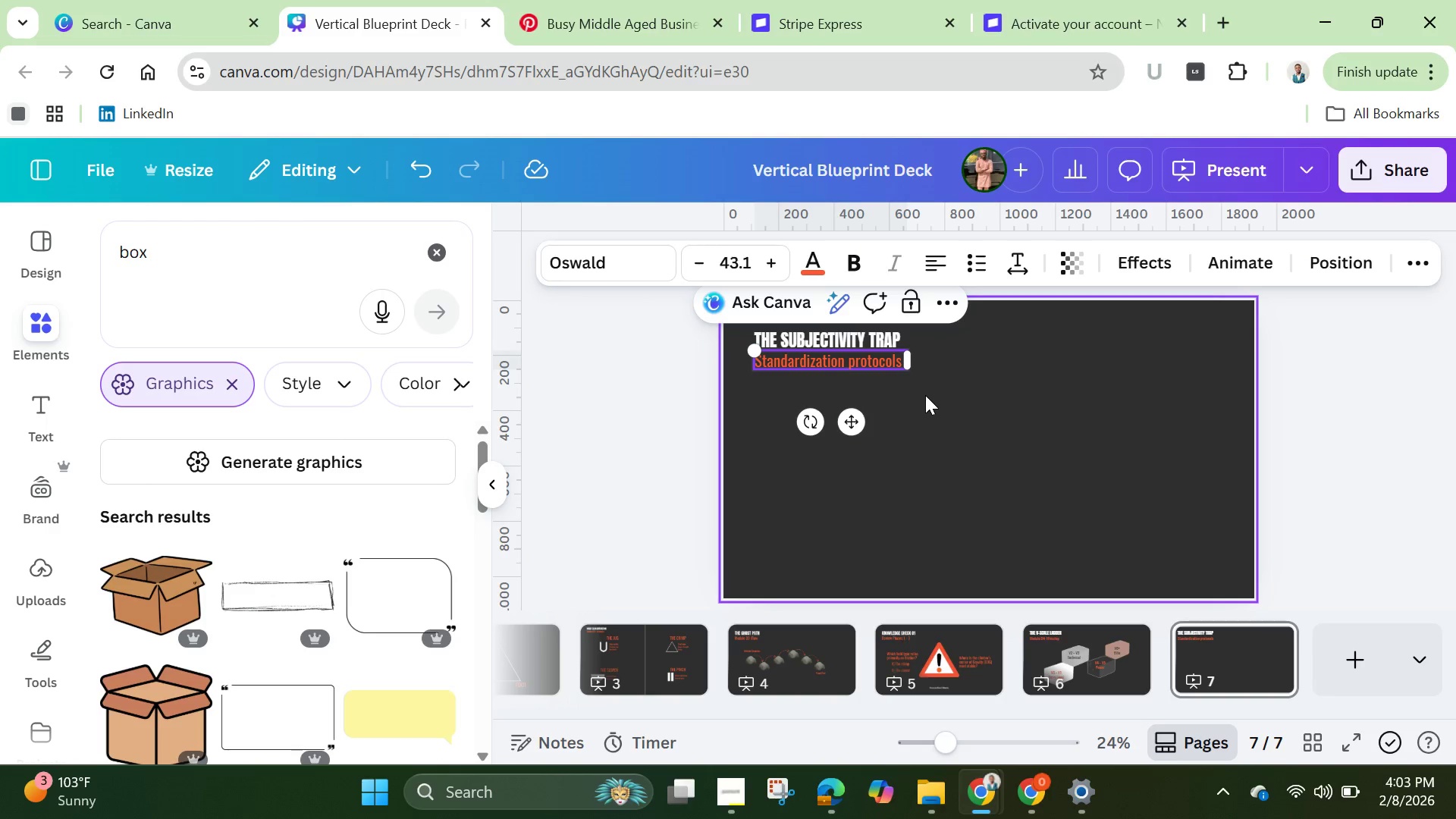 
key(ArrowRight)
 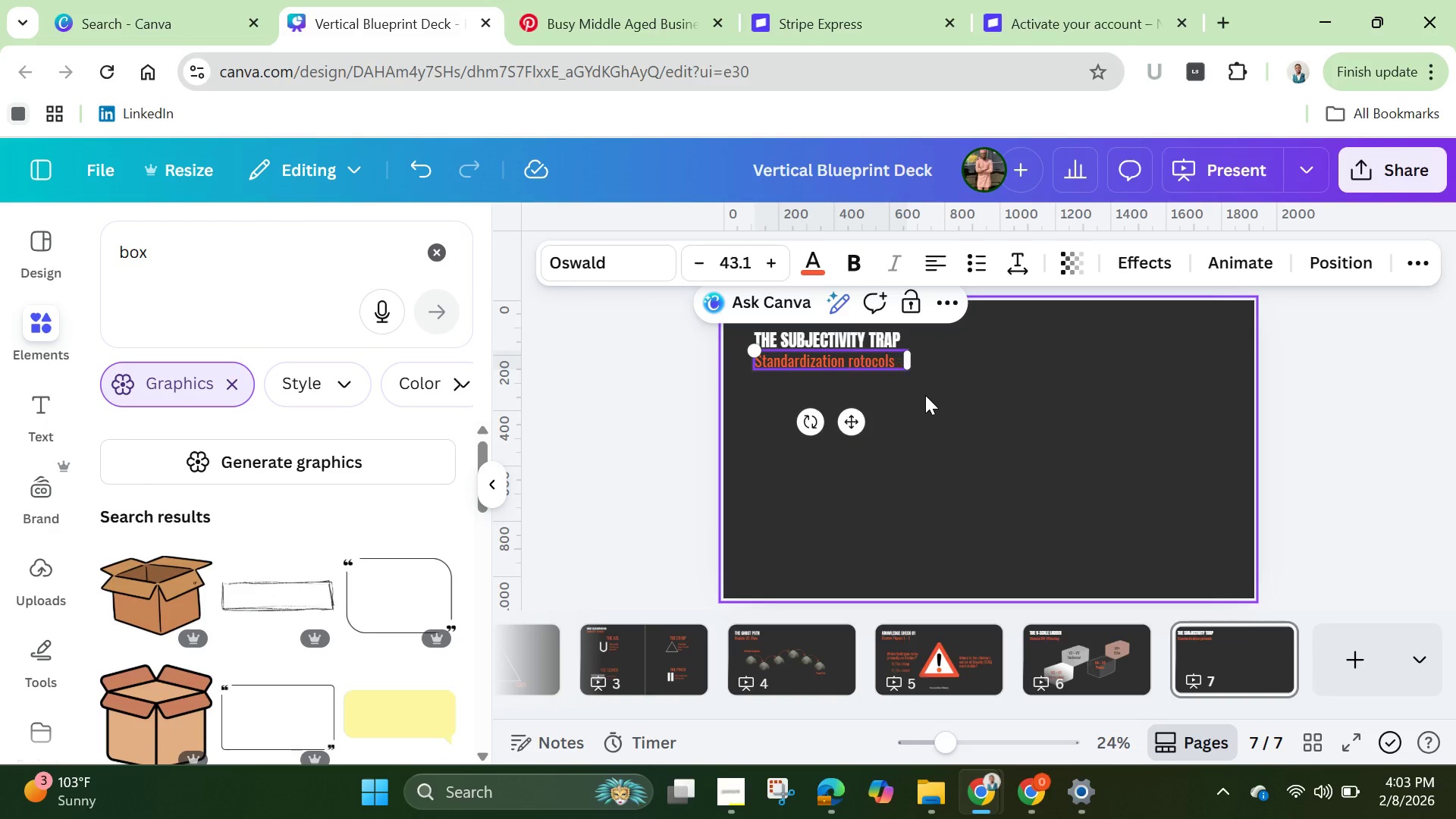 
key(Backspace)
 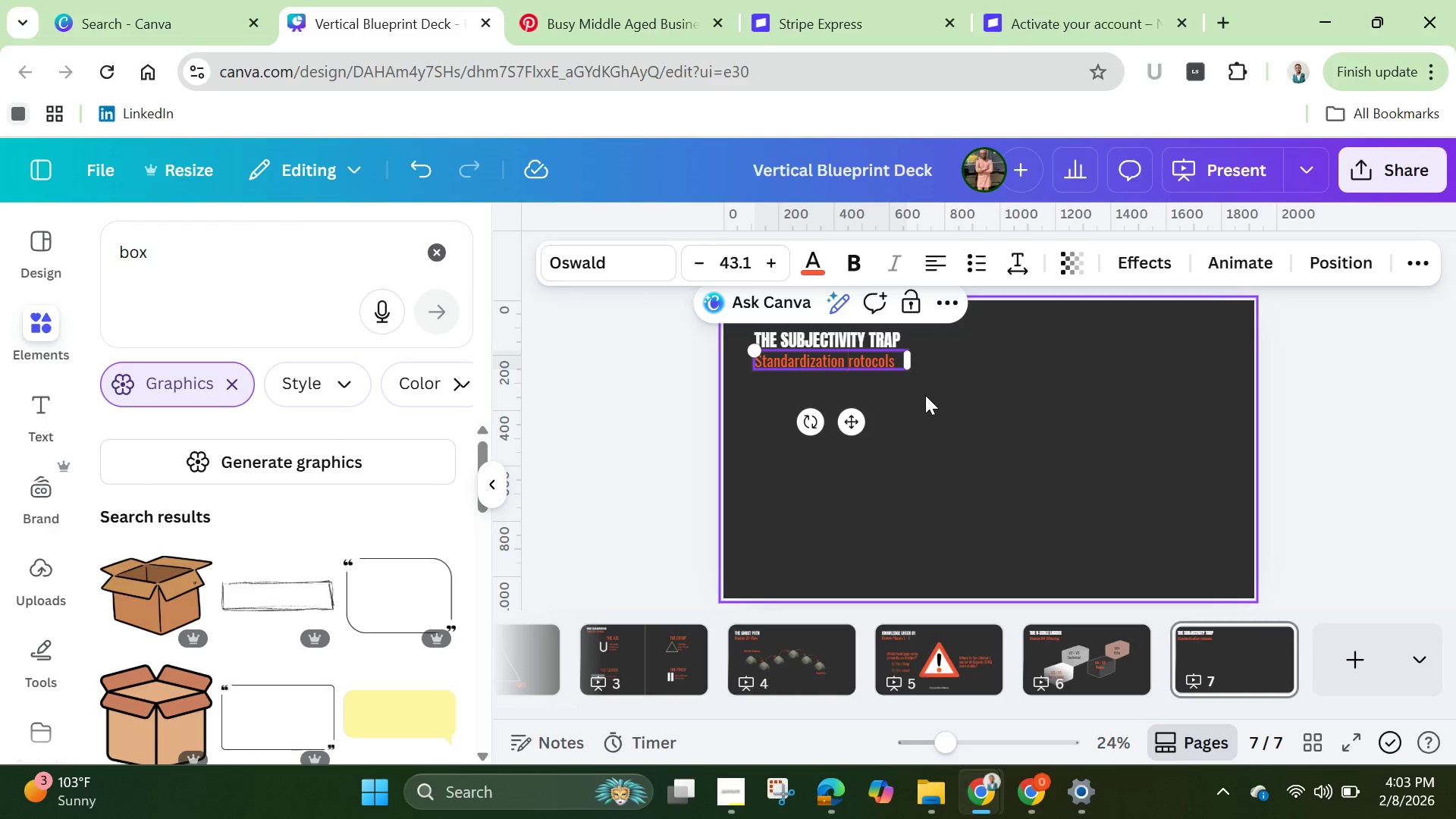 
key(Shift+P)
 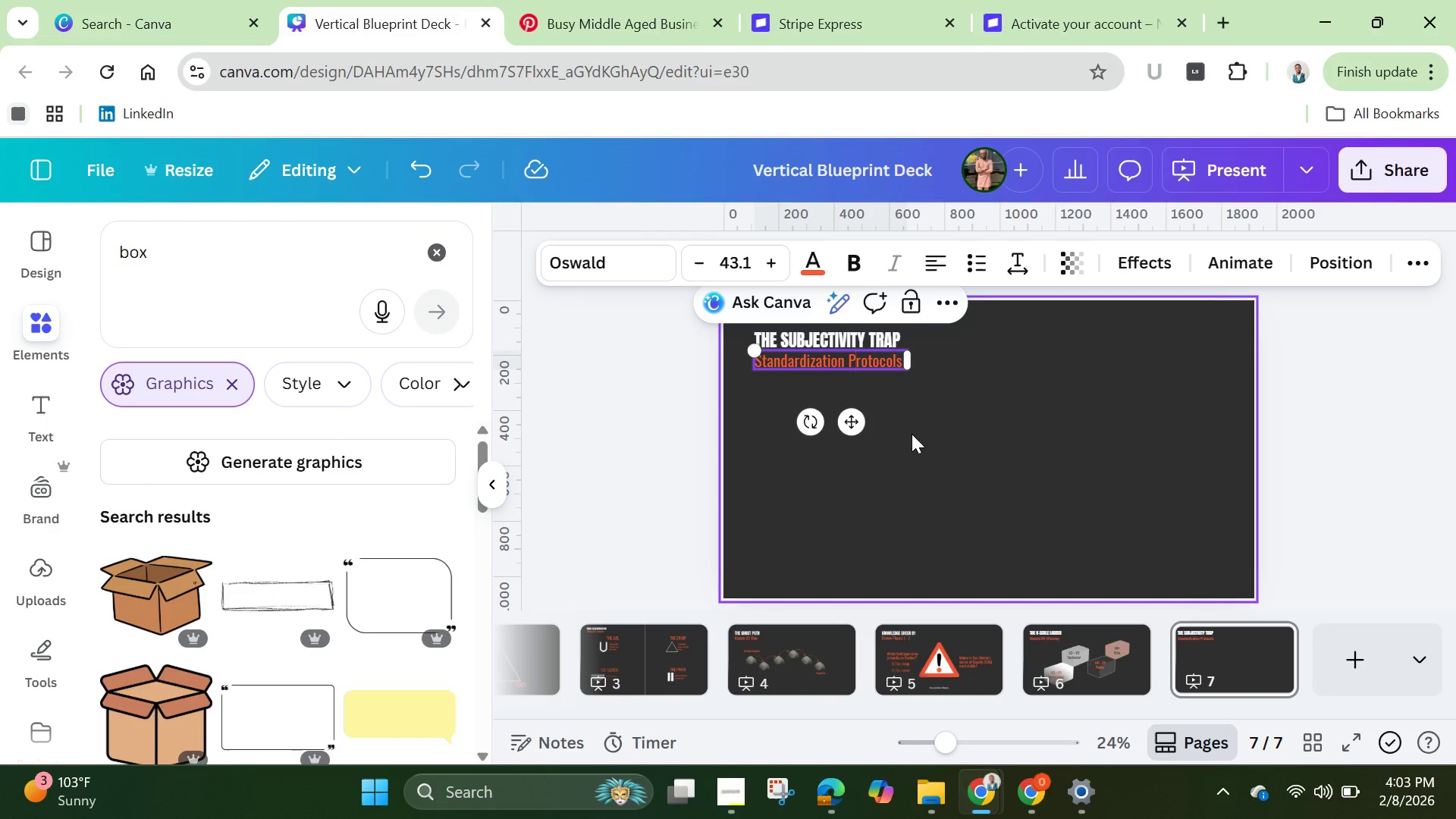 
left_click([836, 491])
 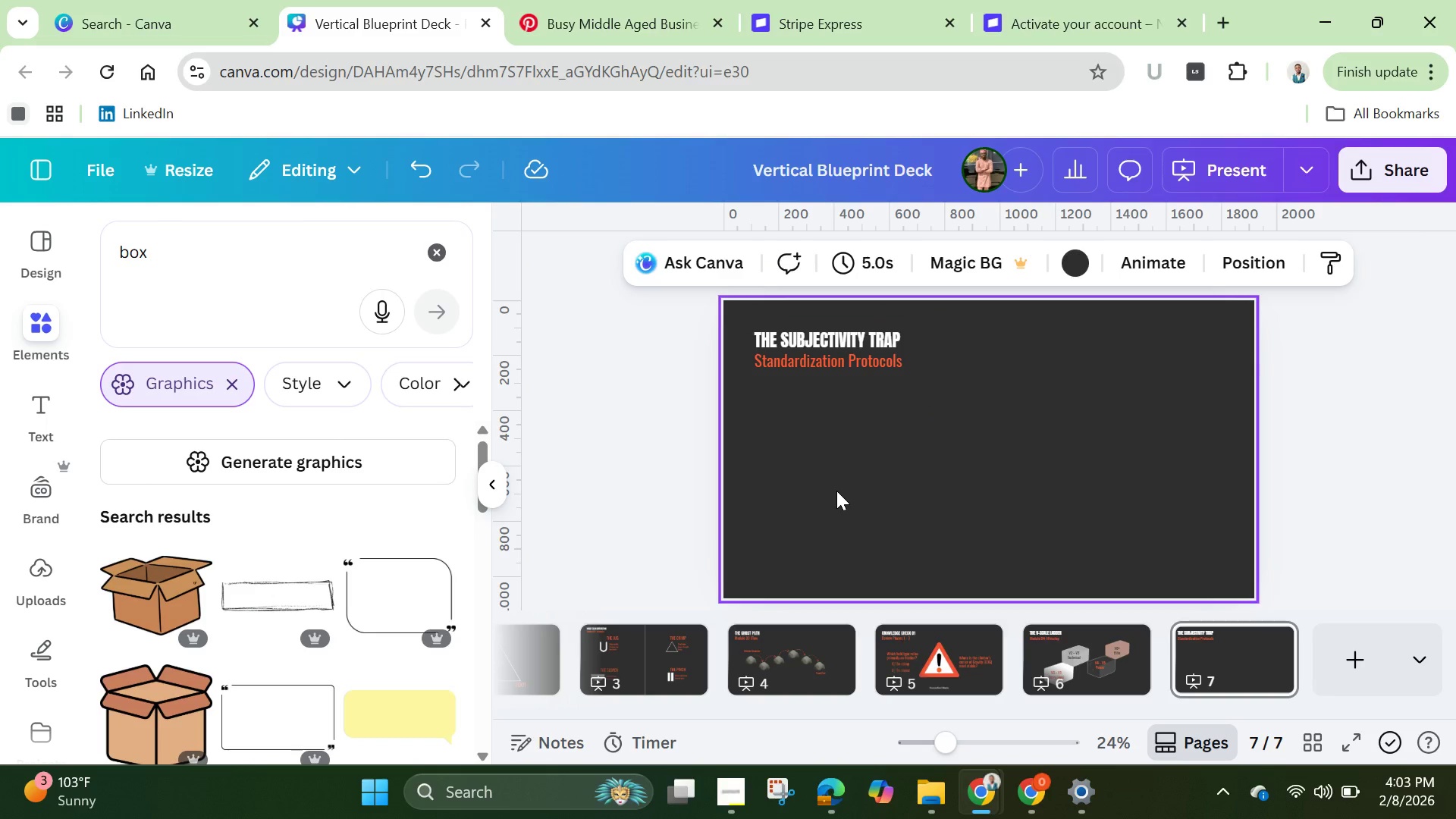 
wait(22.2)
 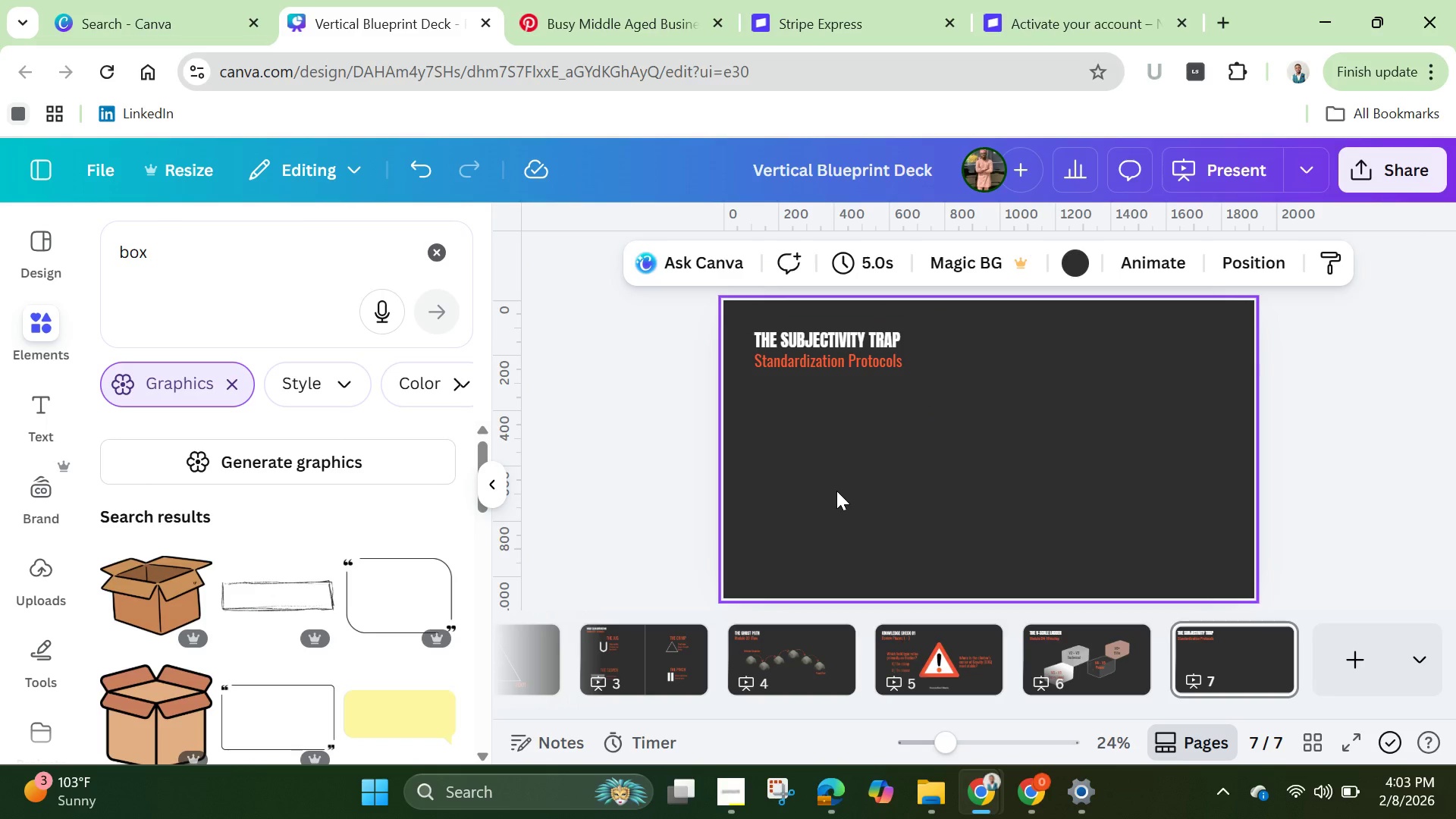 
left_click([1315, 734])
 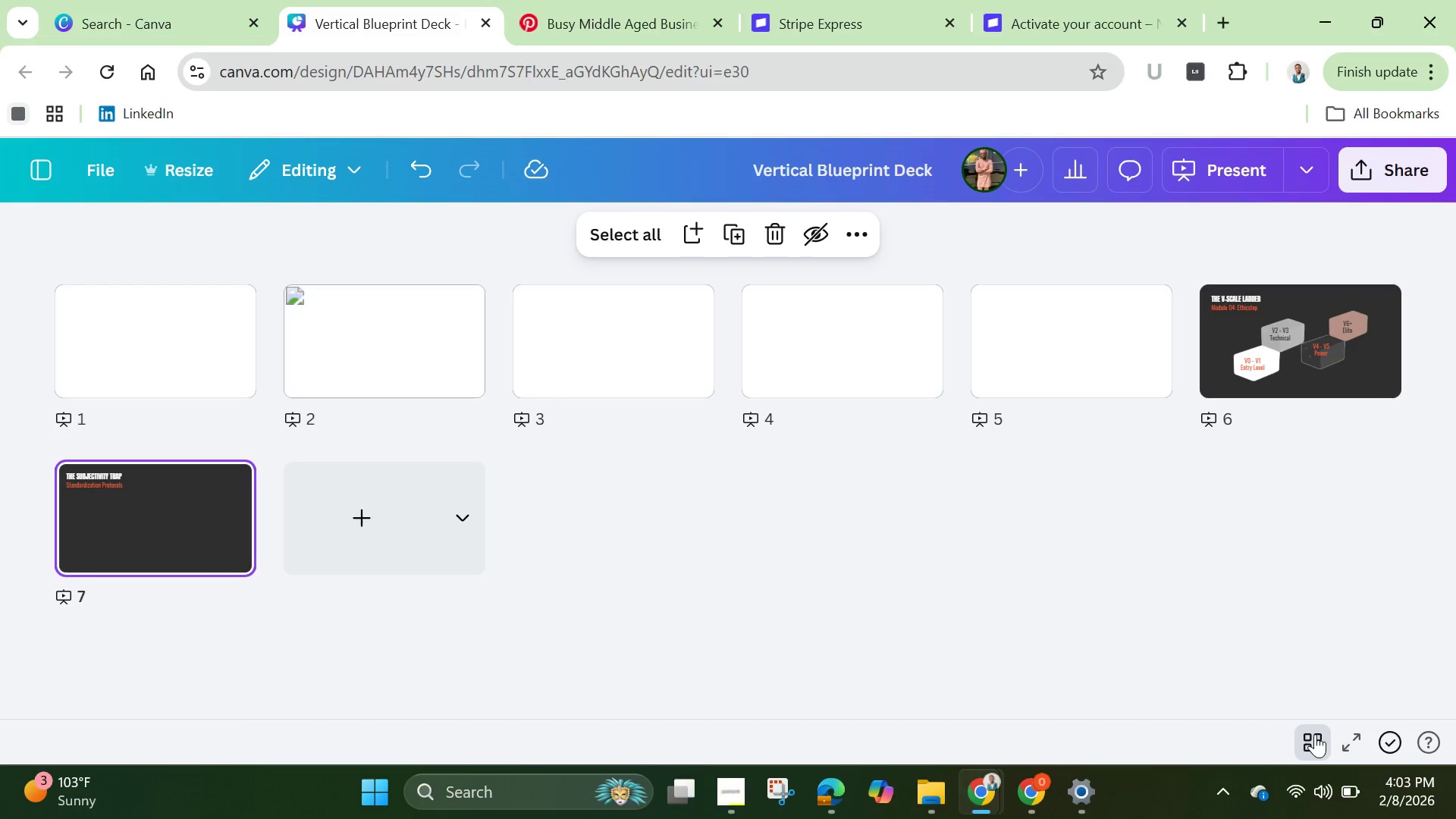 
wait(8.03)
 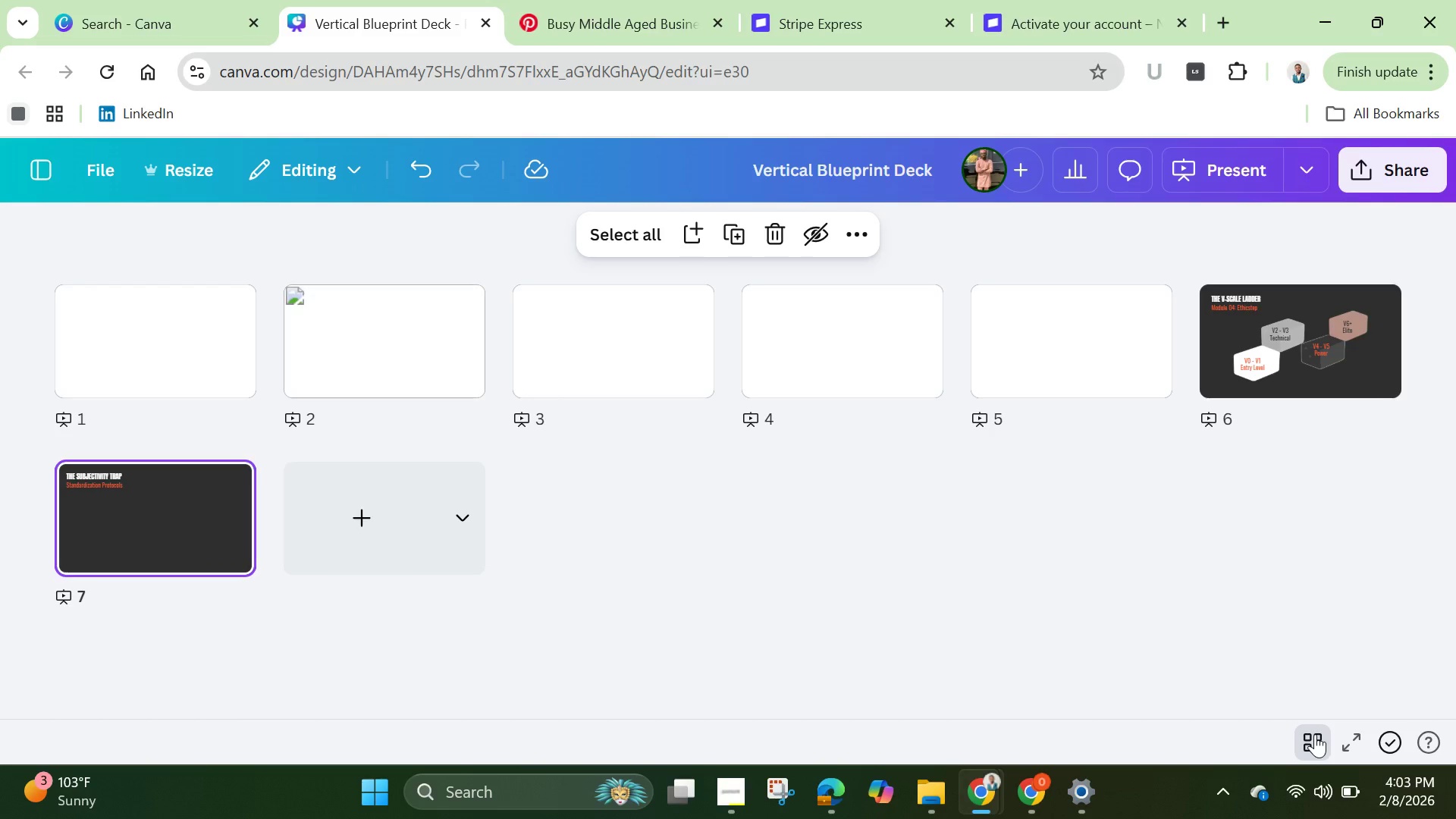 
left_click([1315, 734])
 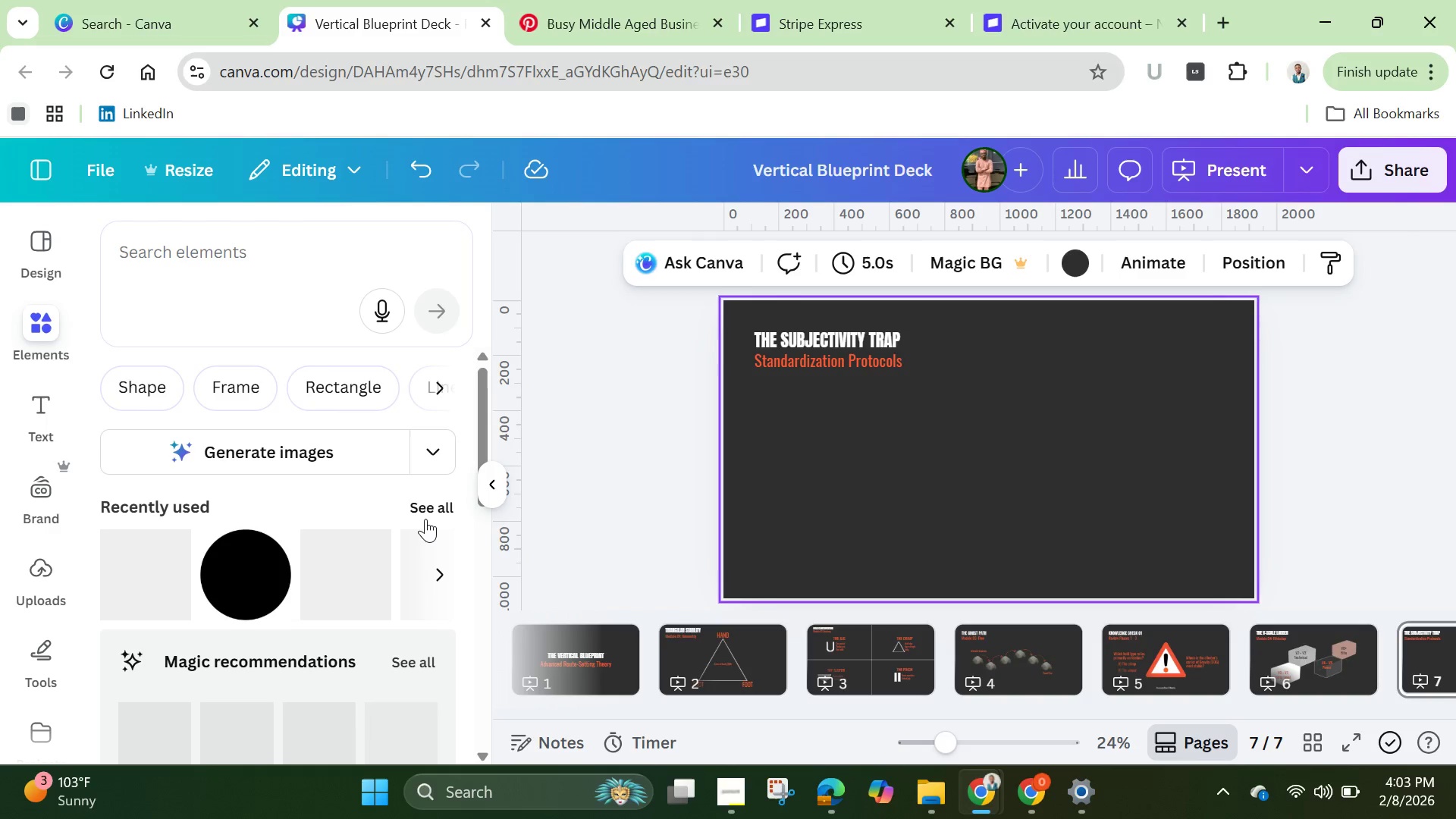 
wait(14.47)
 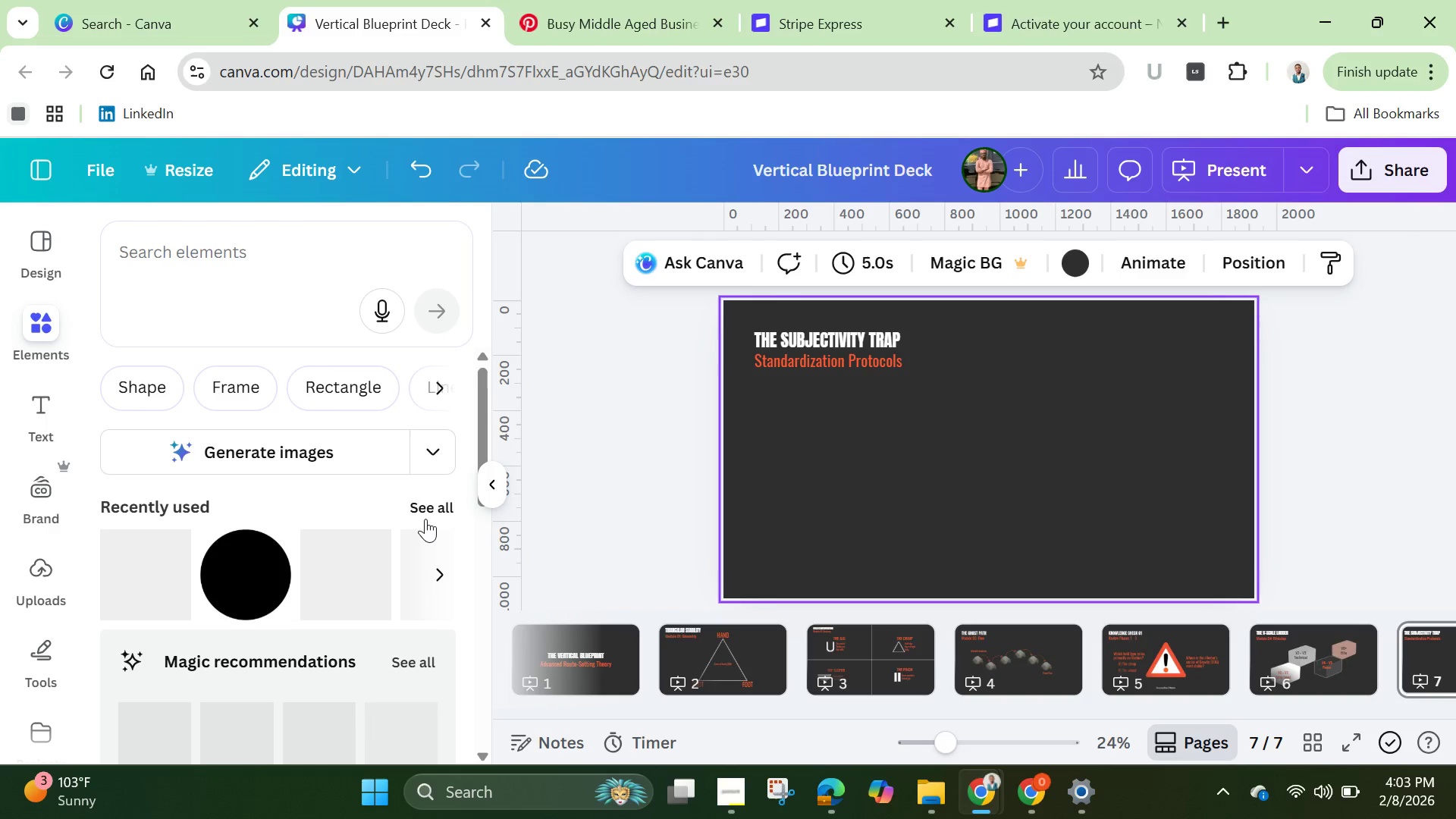 
scroll: coordinate [437, 522], scroll_direction: down, amount: 2.0
 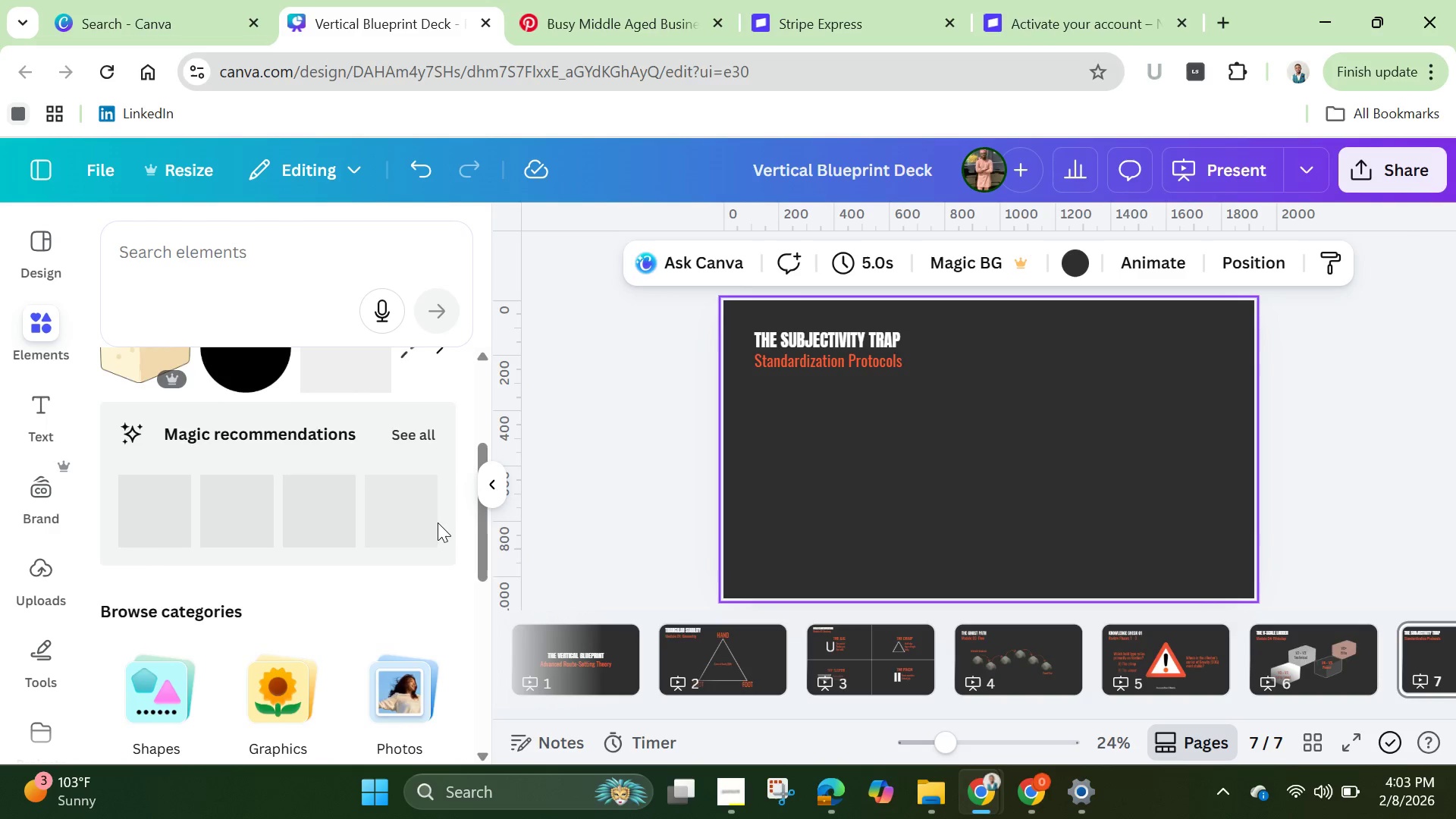 
scroll: coordinate [438, 522], scroll_direction: up, amount: 3.0
 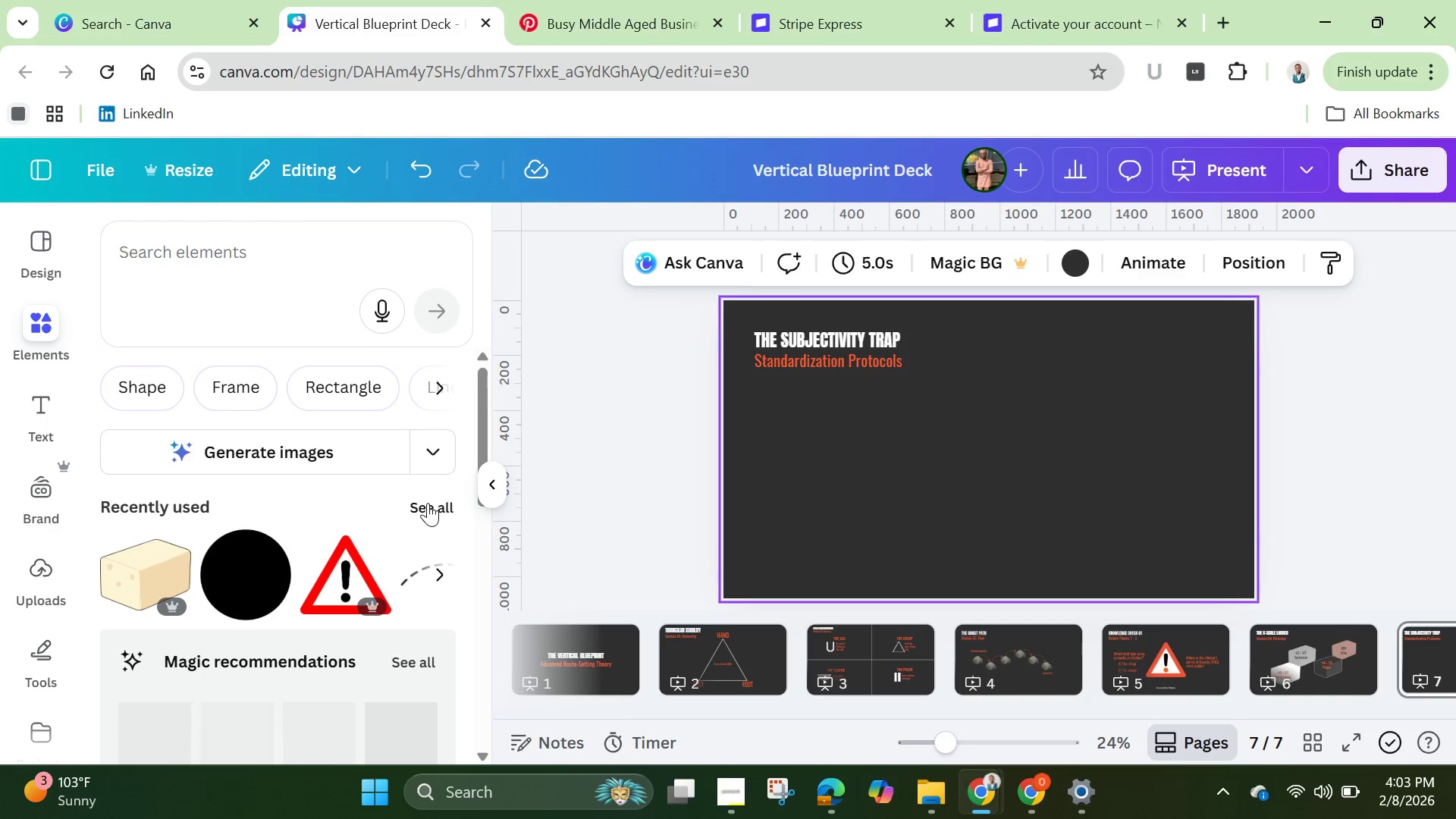 
left_click([428, 503])
 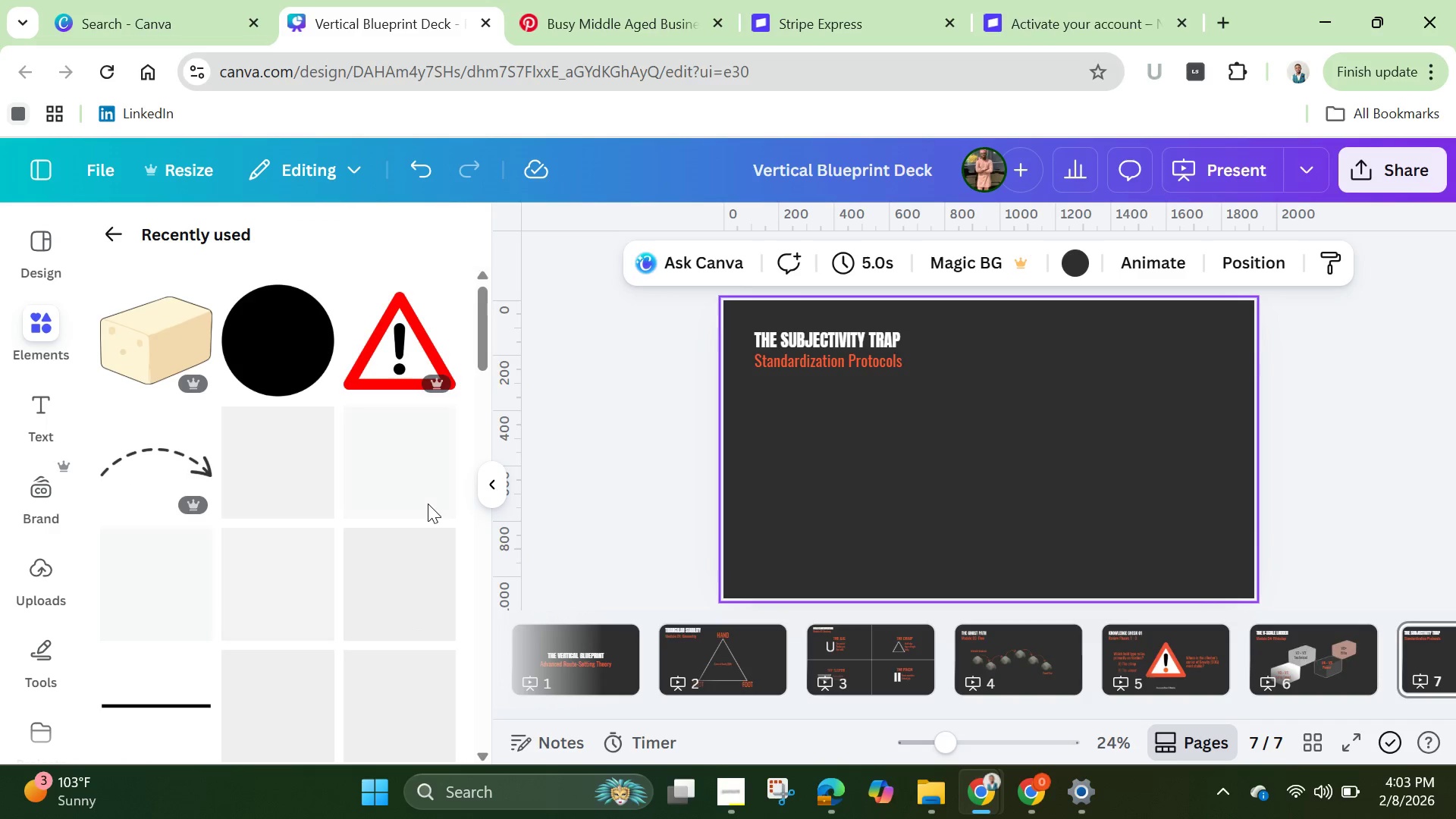 
scroll: coordinate [428, 507], scroll_direction: down, amount: 2.0
 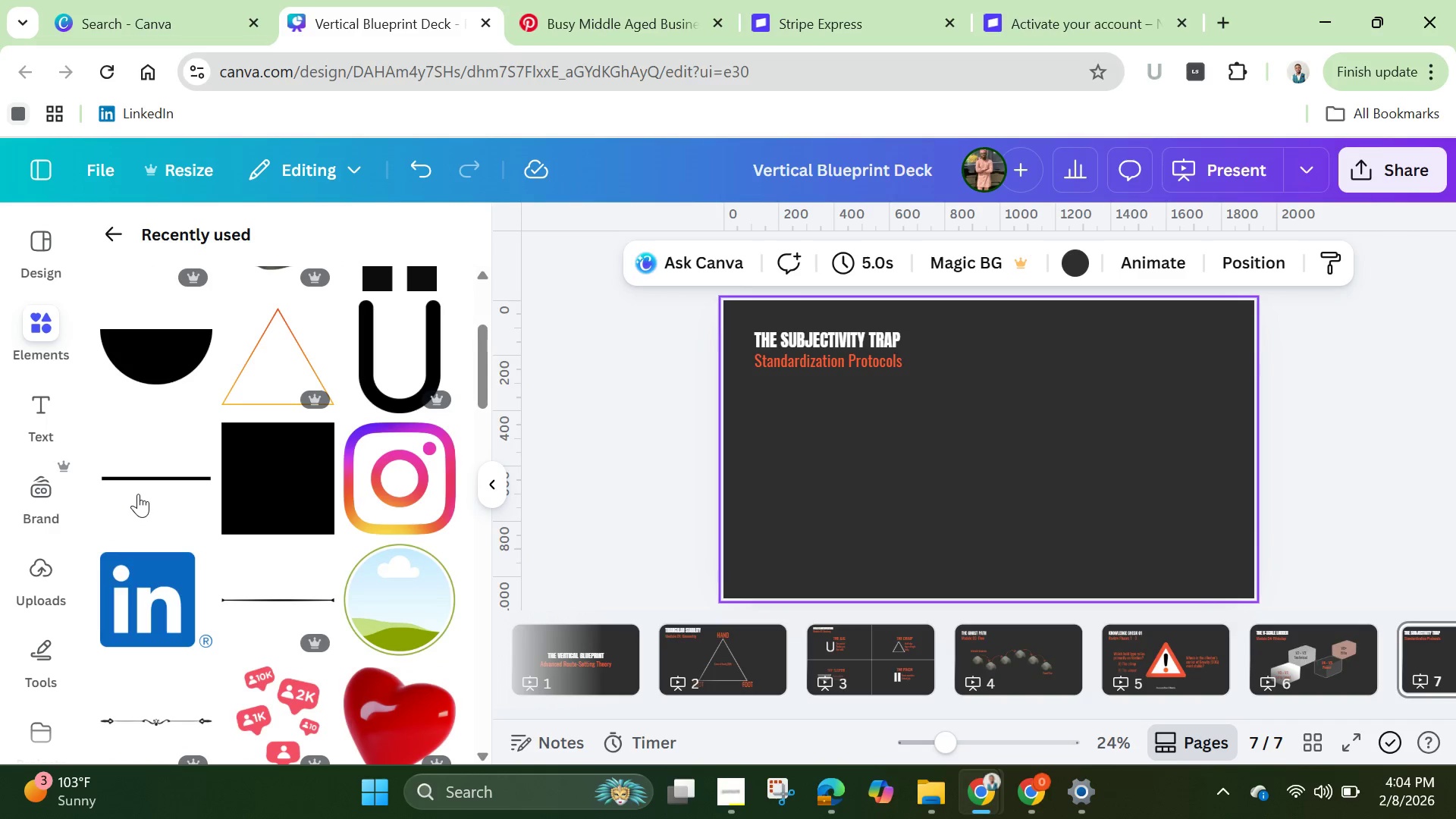 
left_click([138, 494])
 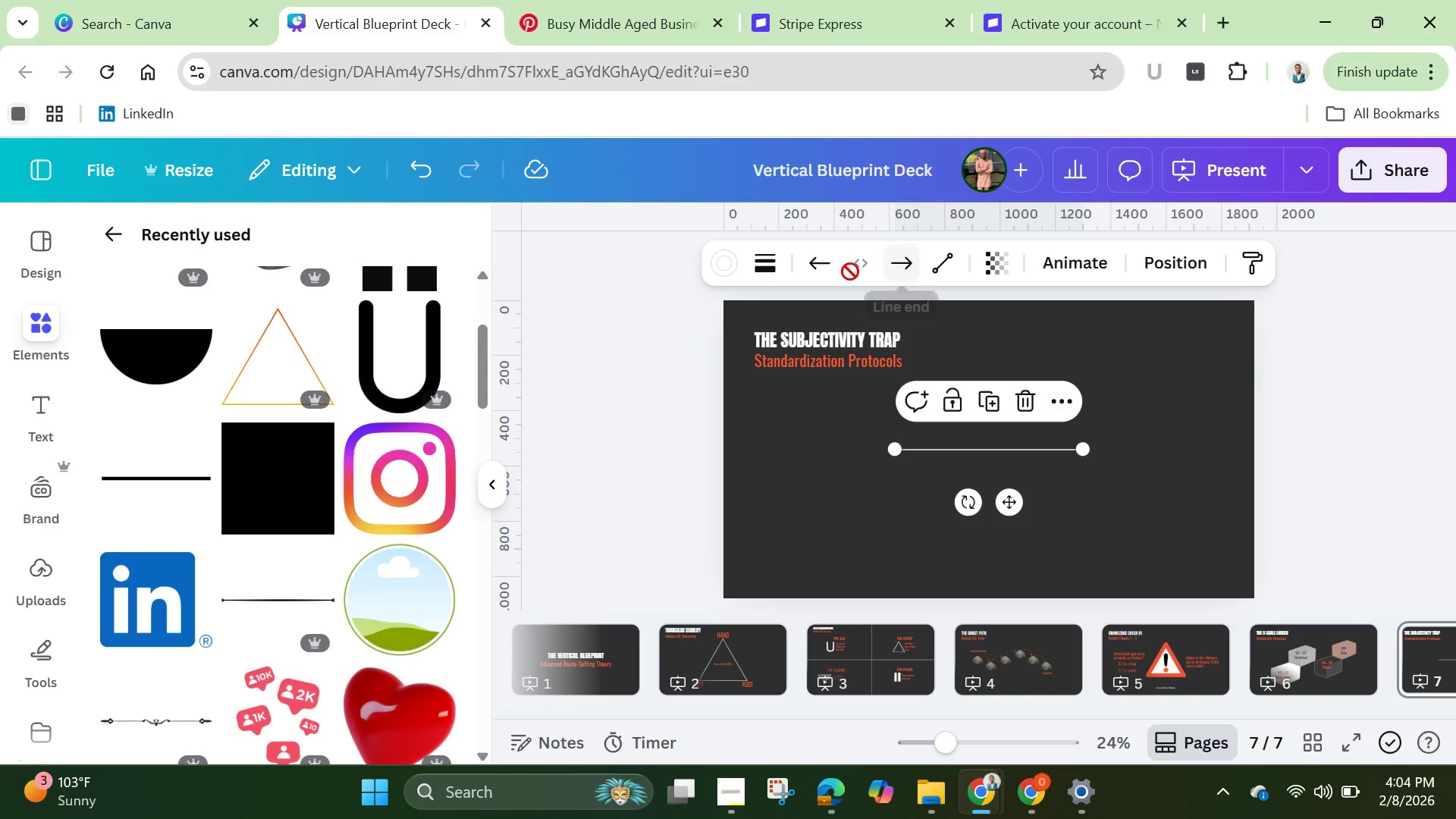 
left_click([760, 268])
 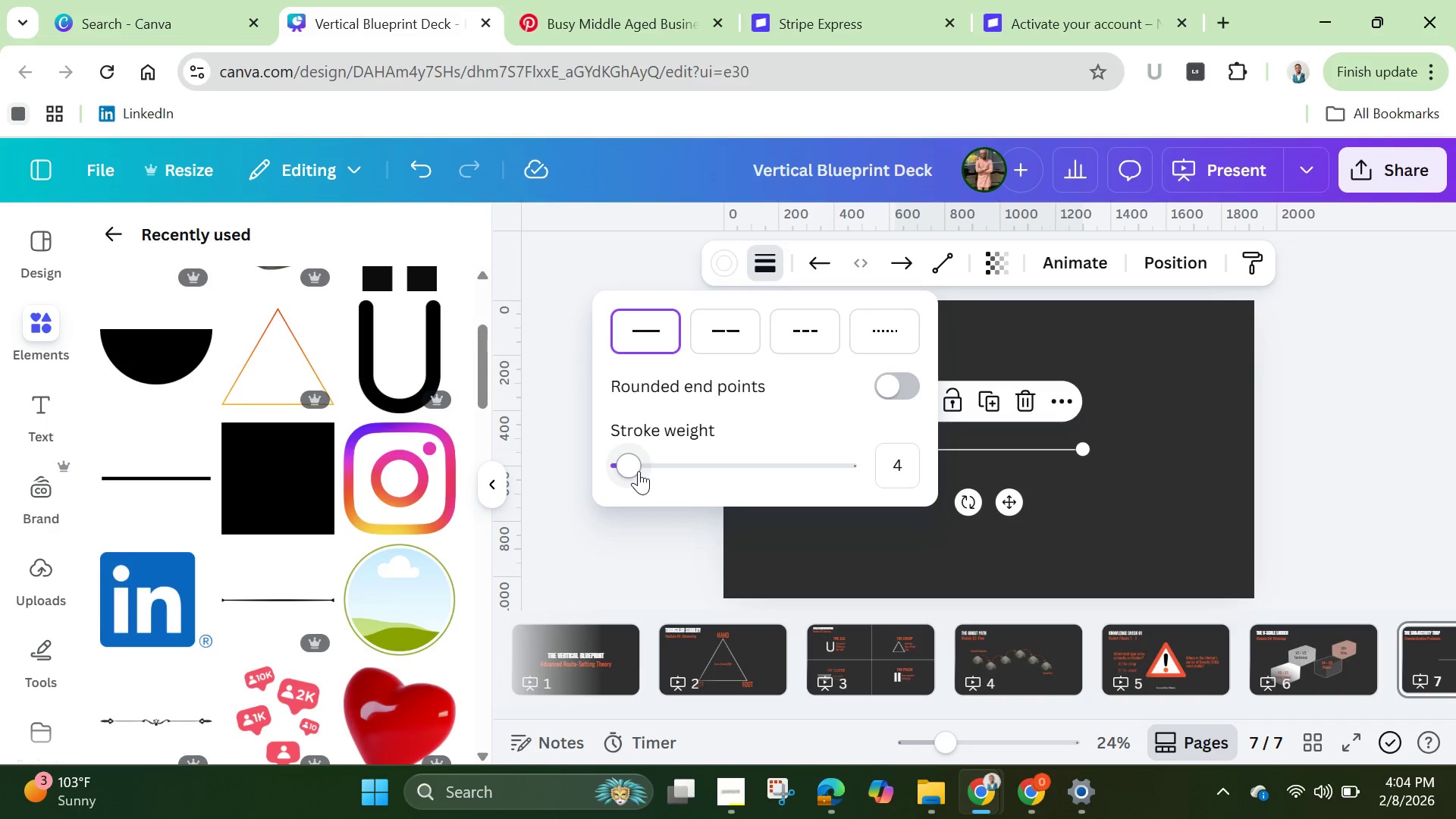 
left_click_drag(start_coordinate=[637, 471], to_coordinate=[648, 475])
 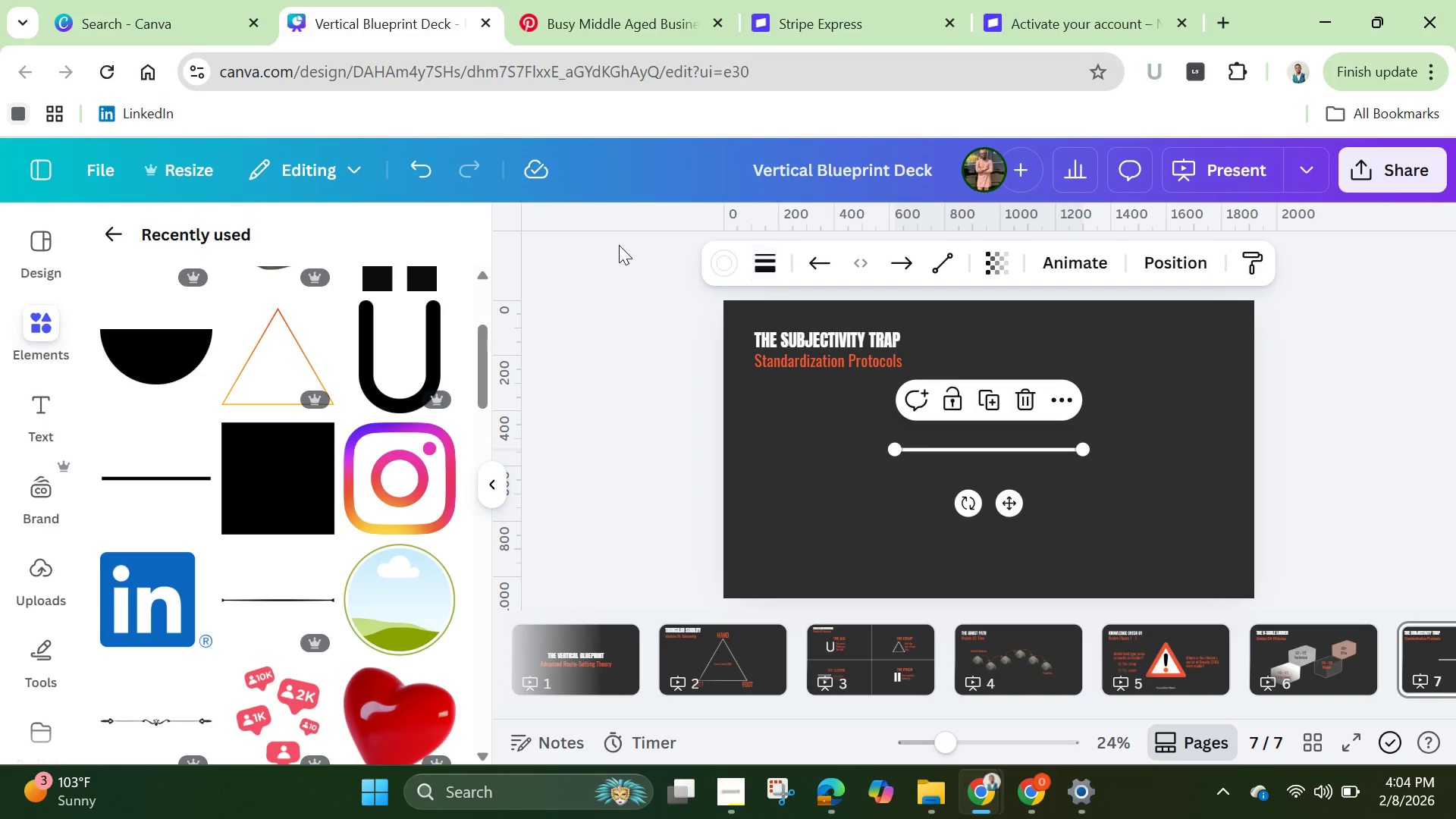 
double_click([619, 245])
 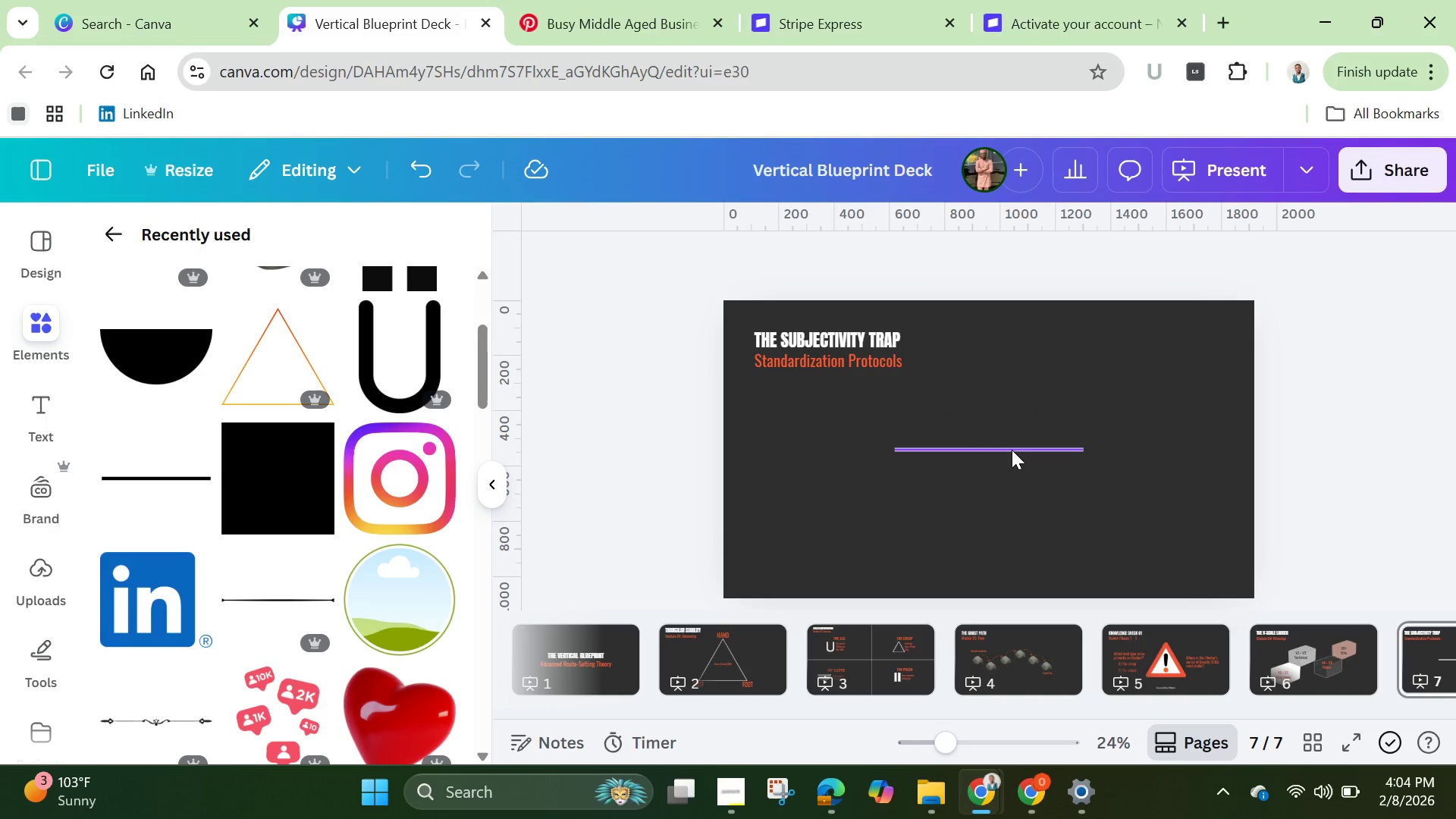 
left_click([1012, 450])
 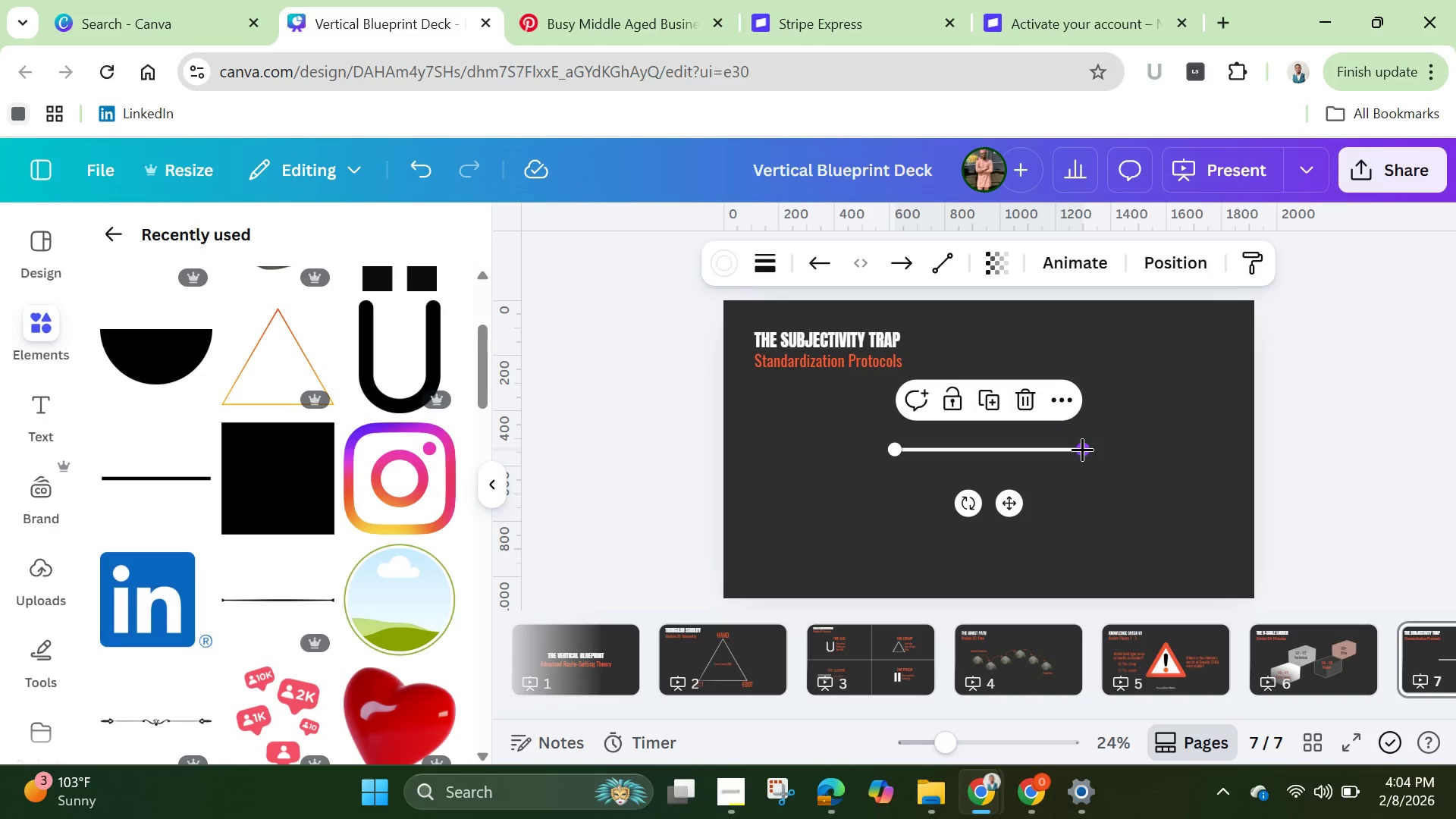 
left_click_drag(start_coordinate=[1082, 449], to_coordinate=[1207, 442])
 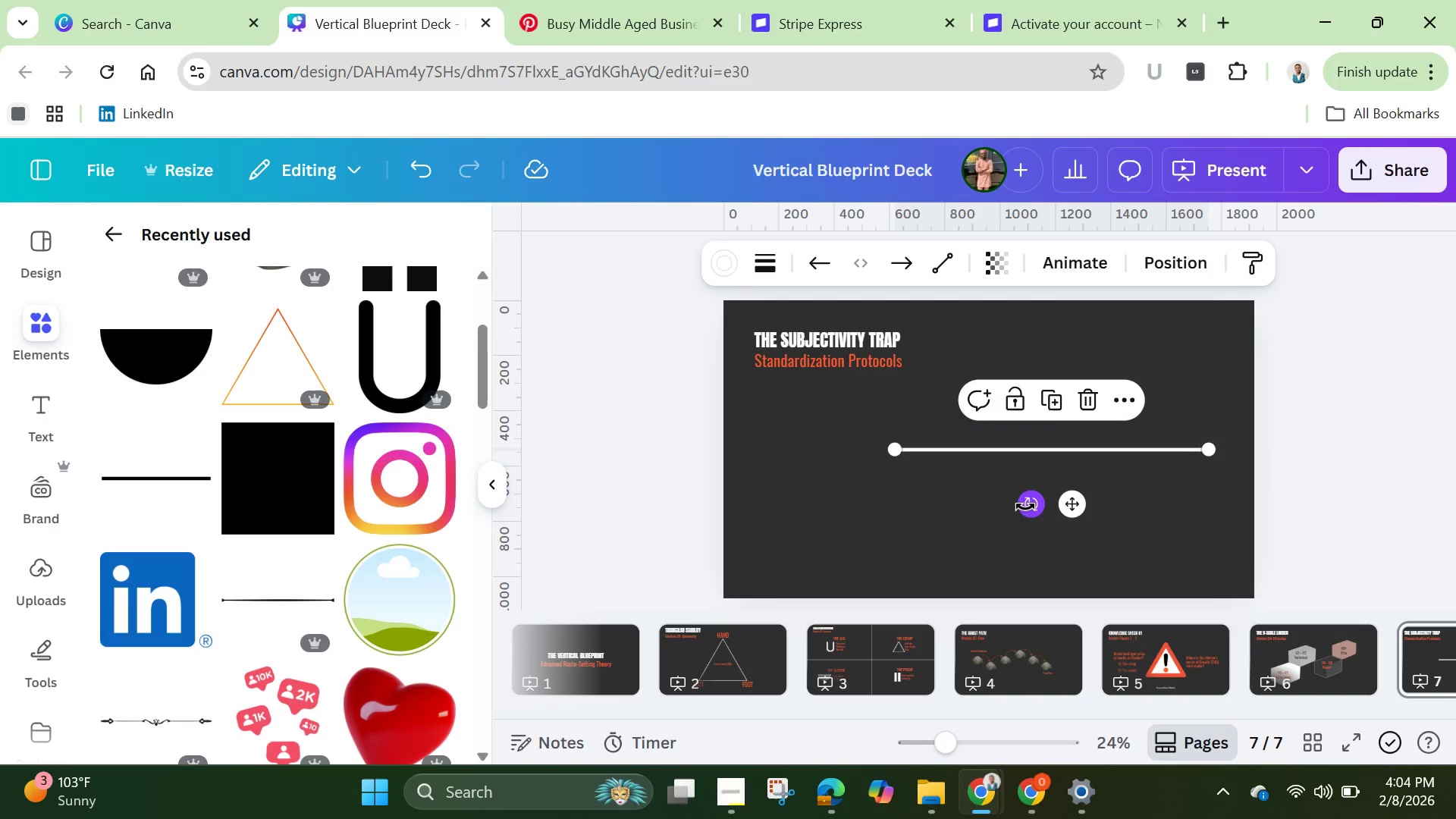 
left_click_drag(start_coordinate=[1025, 507], to_coordinate=[1239, 548])
 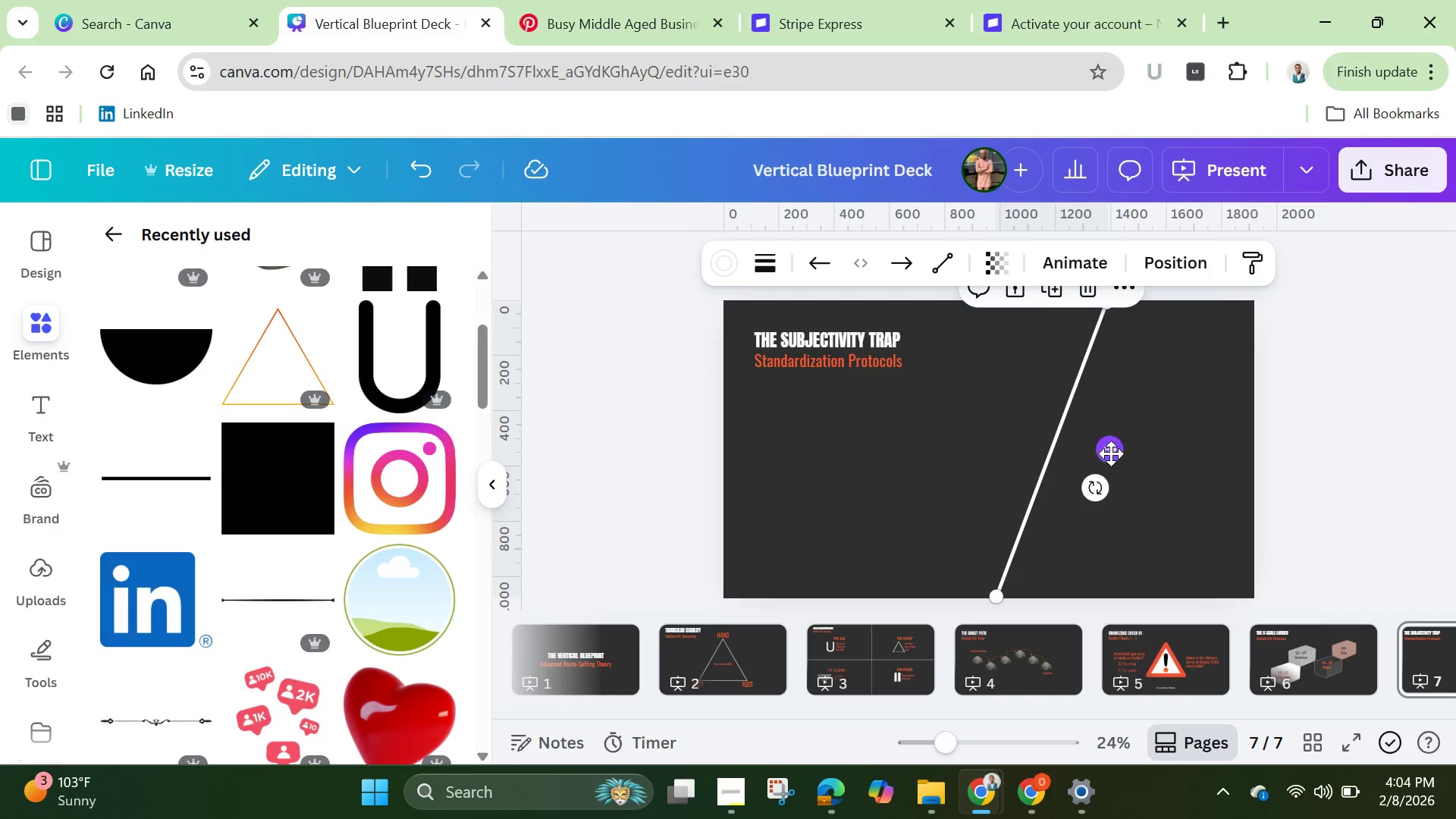 
left_click_drag(start_coordinate=[1111, 450], to_coordinate=[1050, 453])
 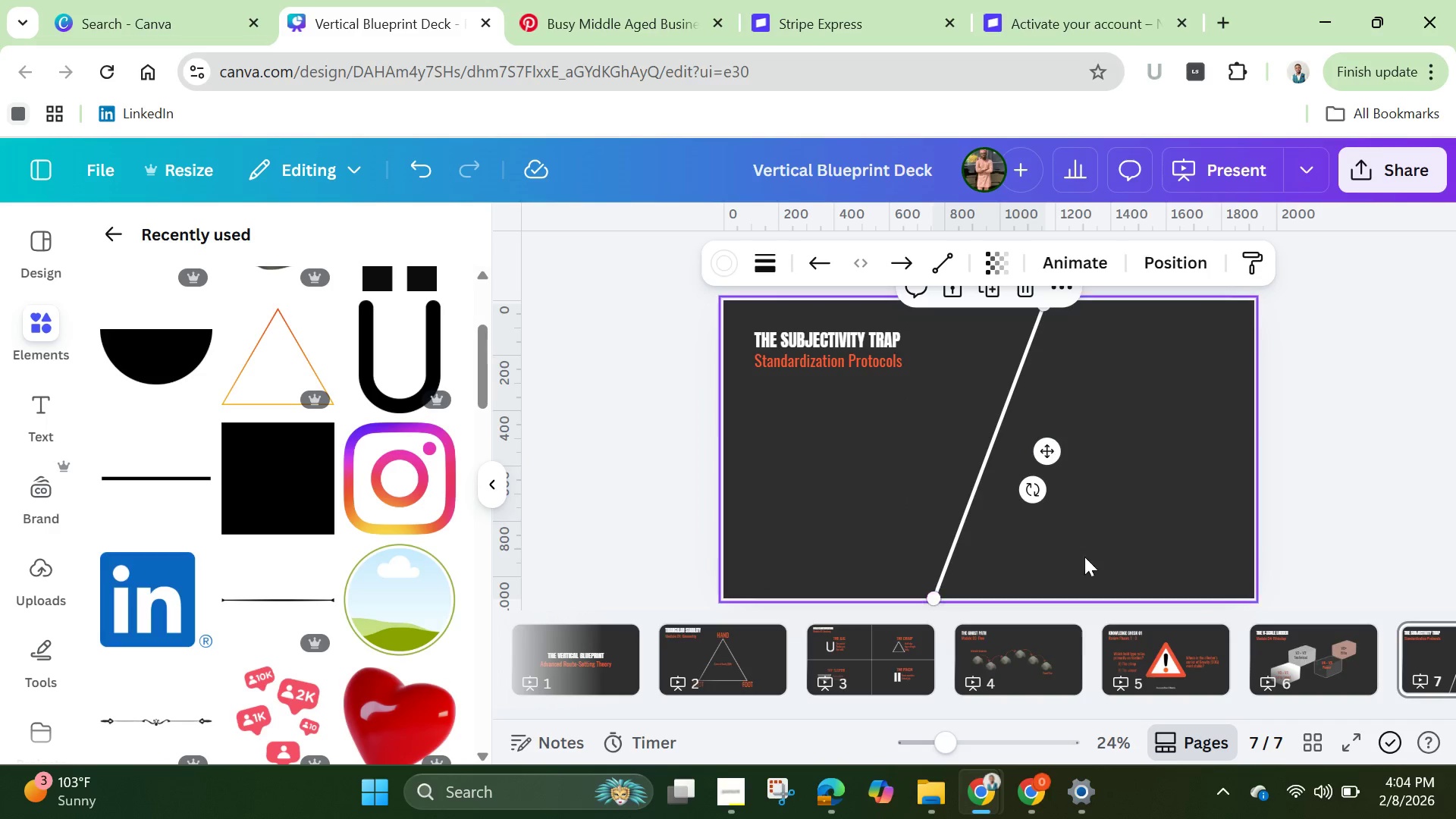 
left_click([1119, 551])
 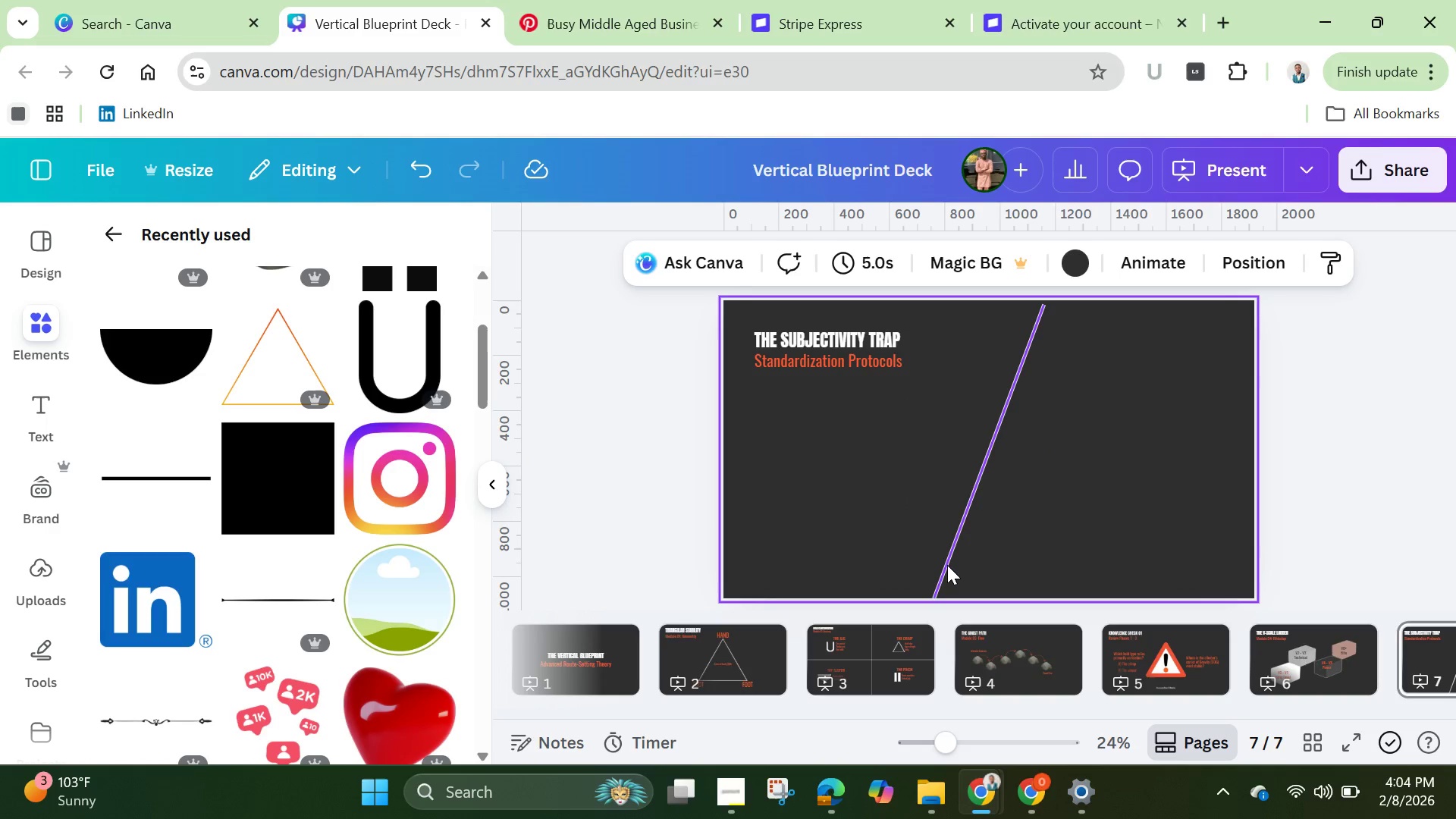 
left_click([946, 563])
 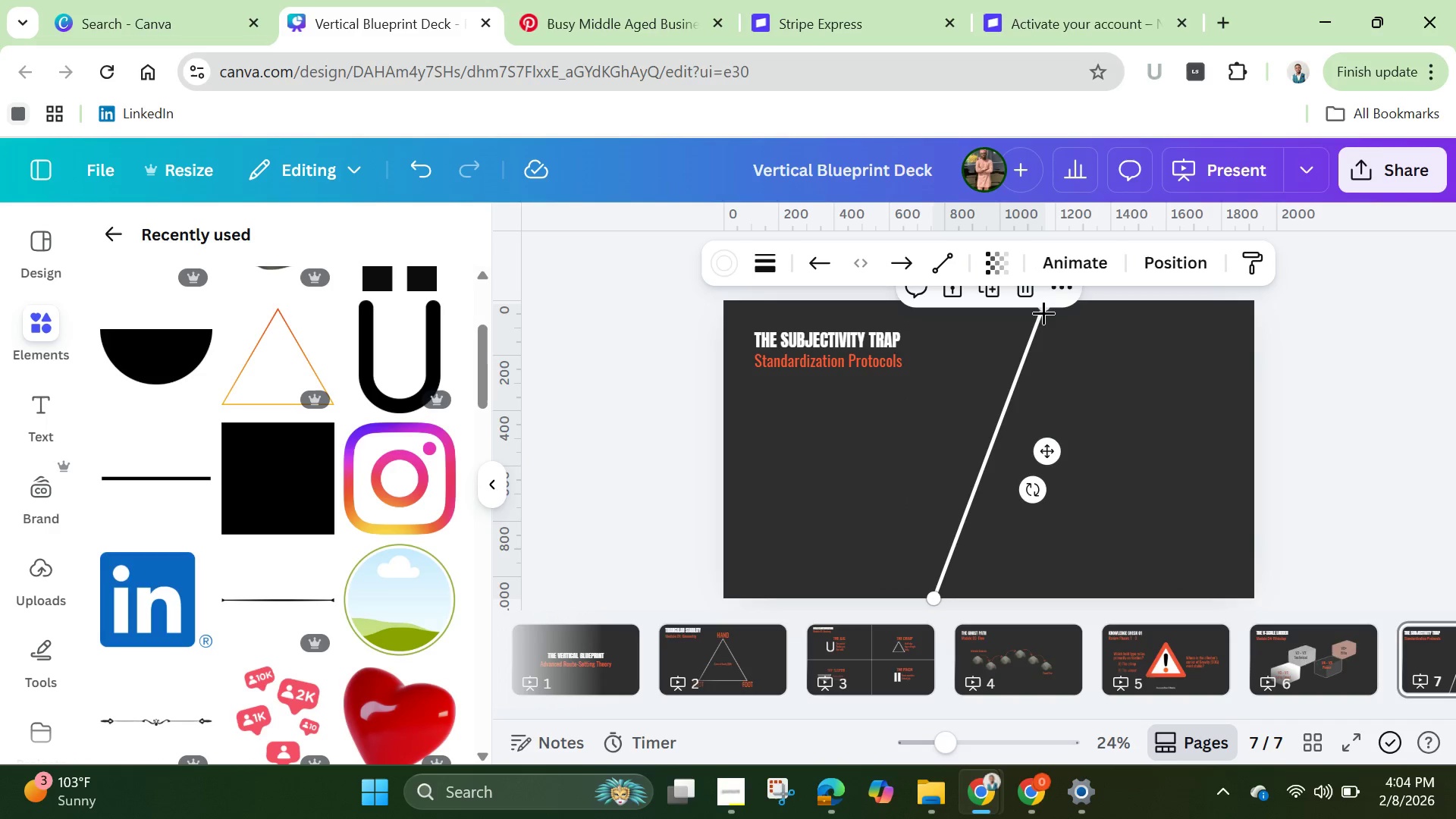 
left_click_drag(start_coordinate=[1041, 310], to_coordinate=[1055, 293])
 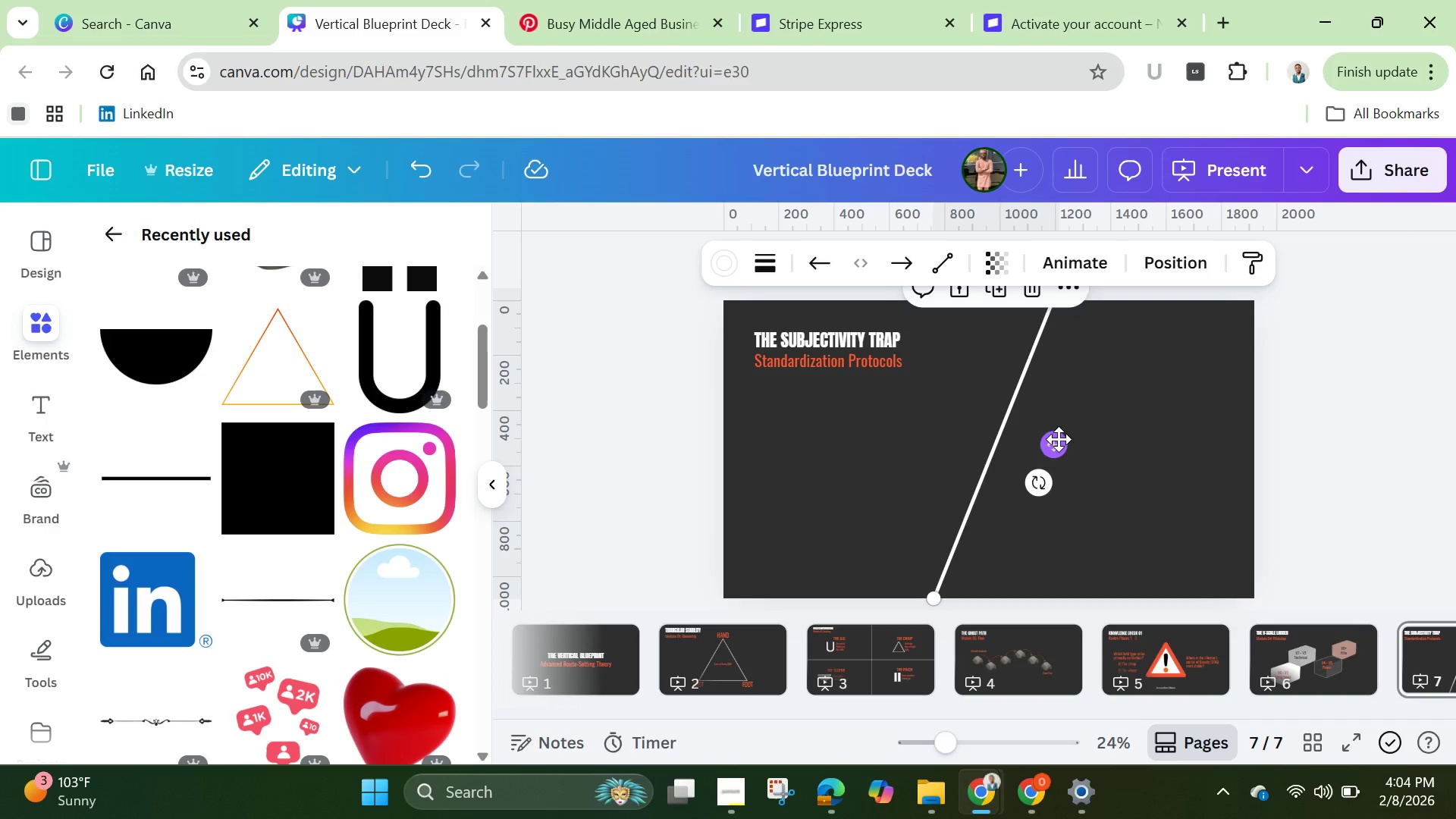 
left_click_drag(start_coordinate=[1058, 441], to_coordinate=[1051, 435])
 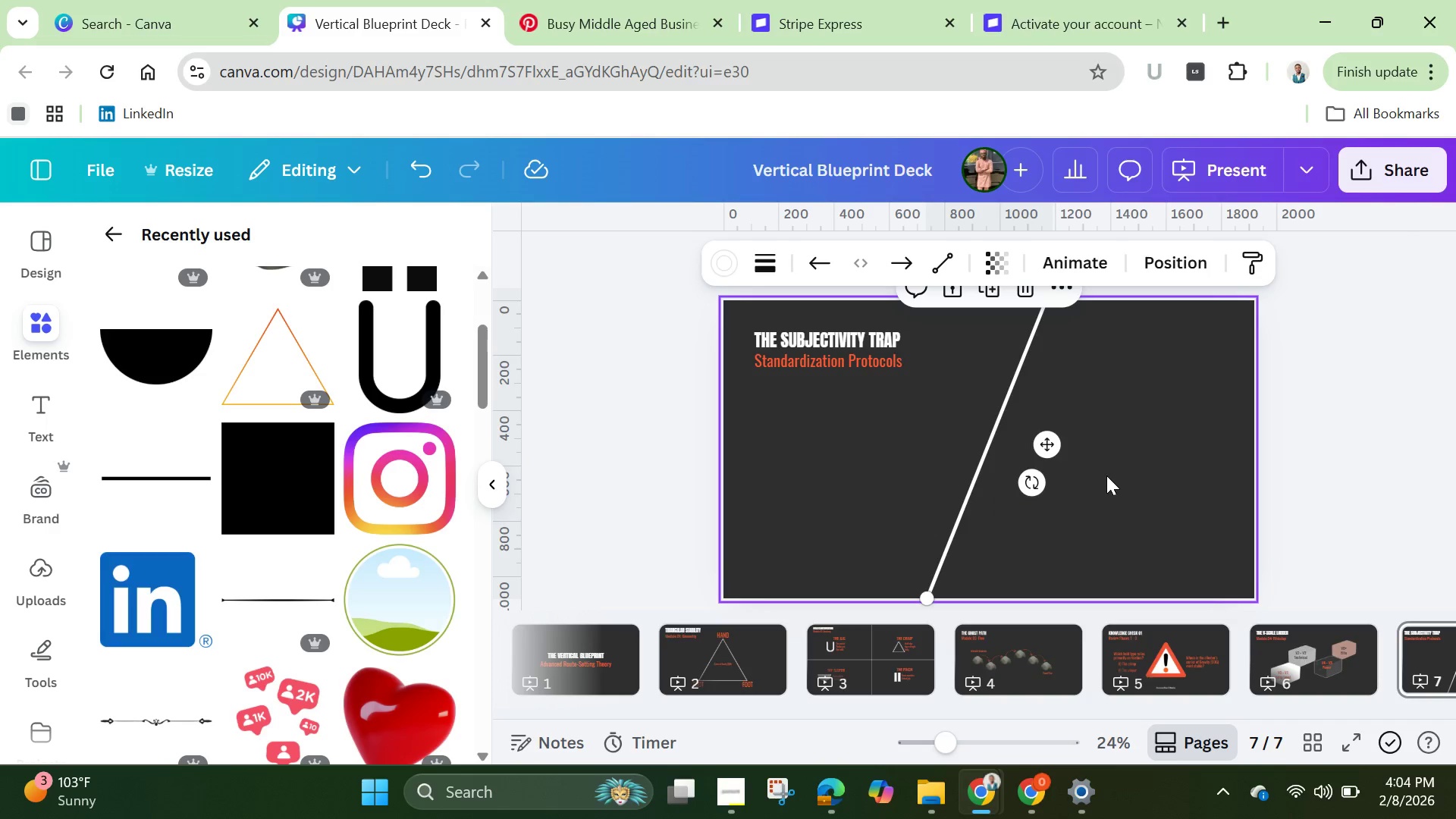 
left_click([1106, 475])
 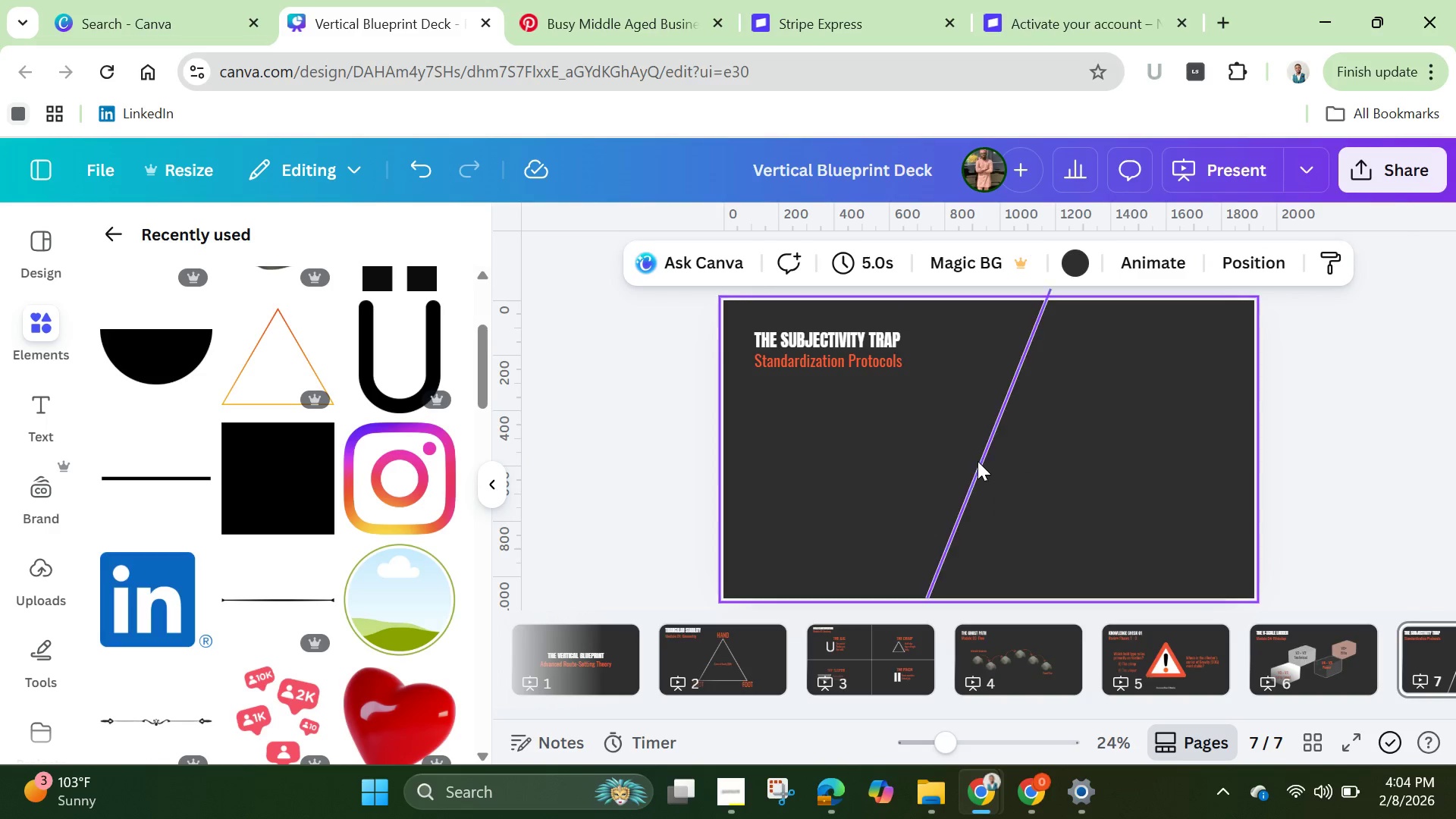 
left_click_drag(start_coordinate=[977, 460], to_coordinate=[974, 466])
 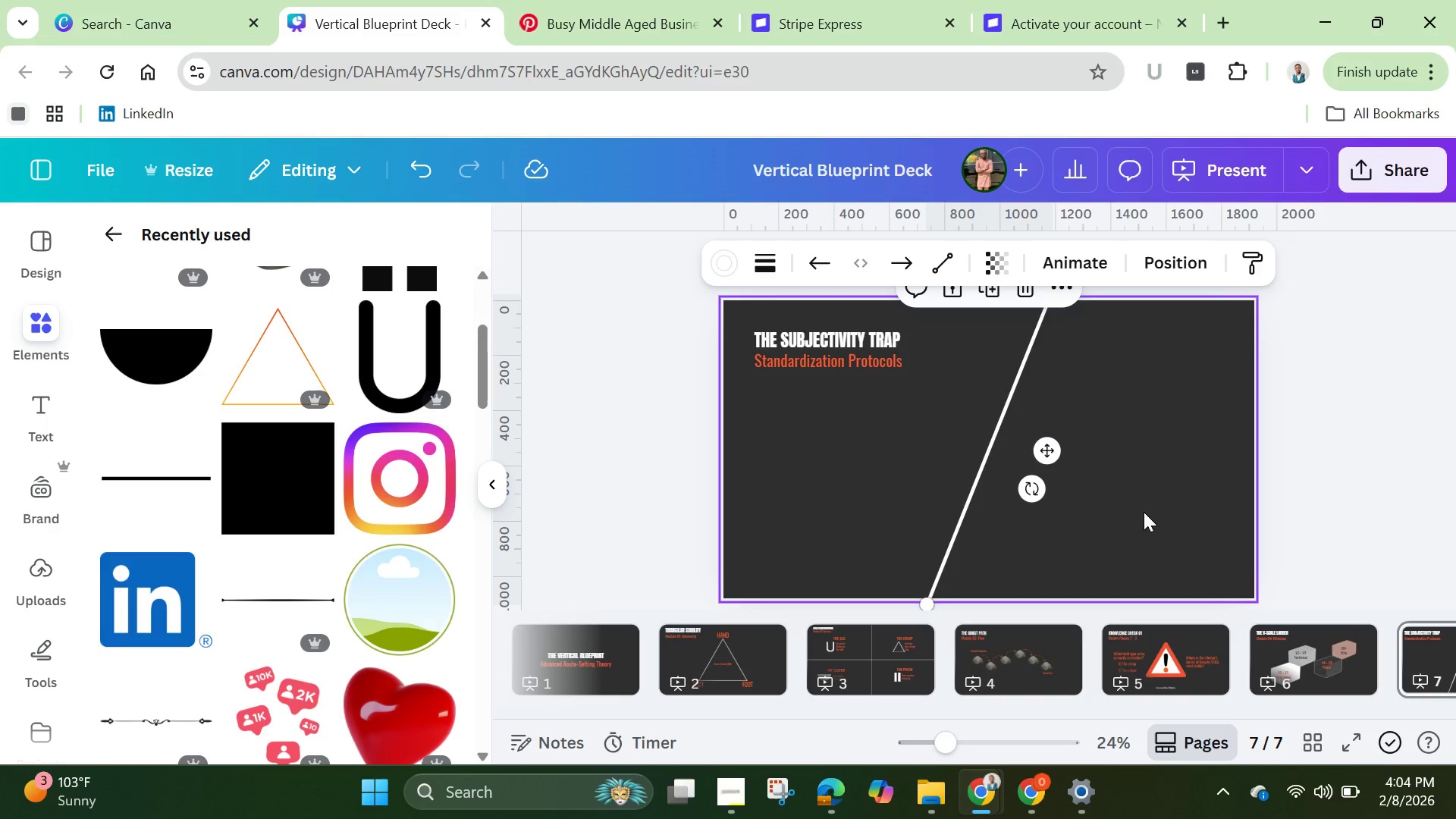 
left_click([1144, 512])
 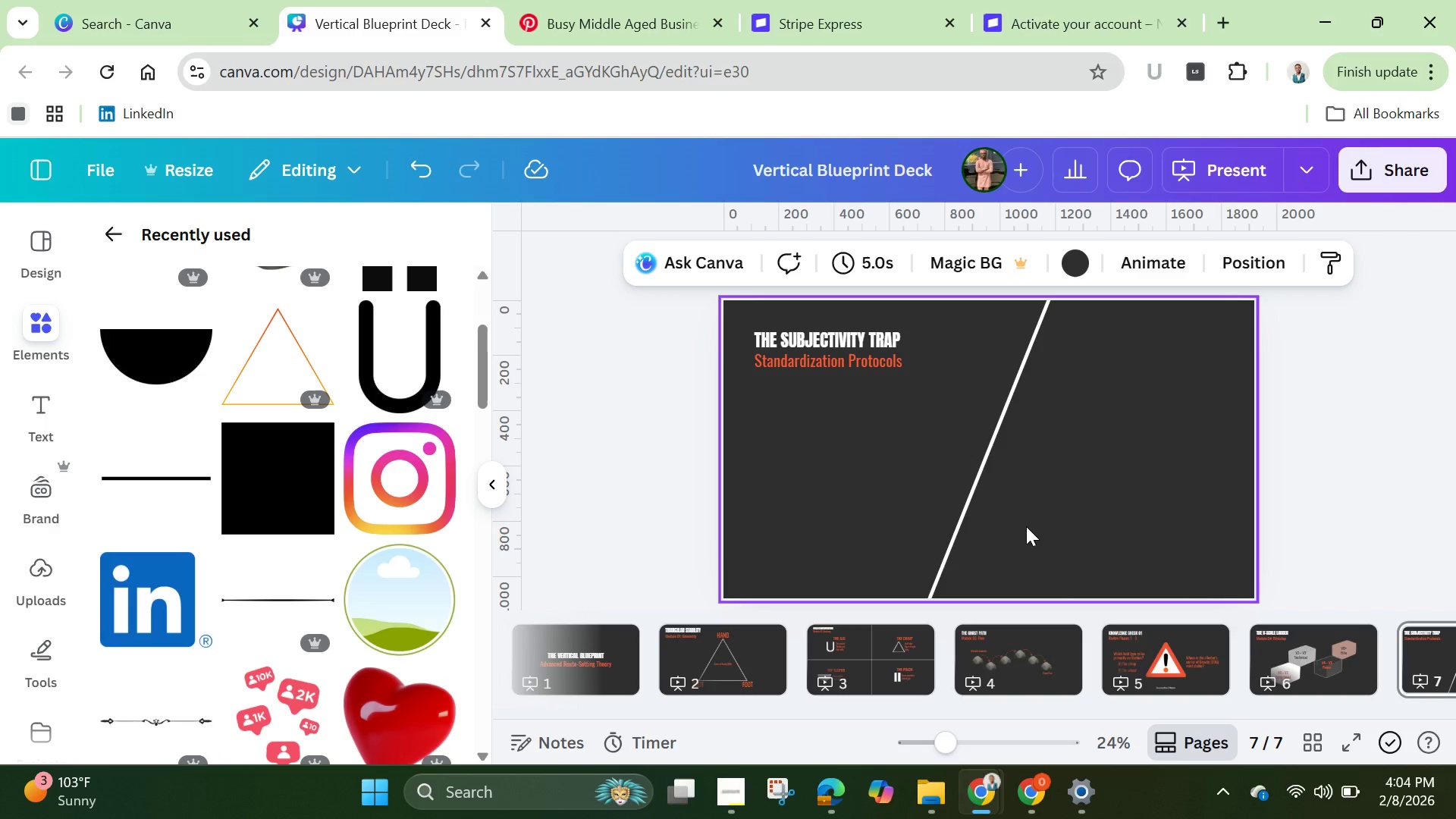 
left_click([956, 526])
 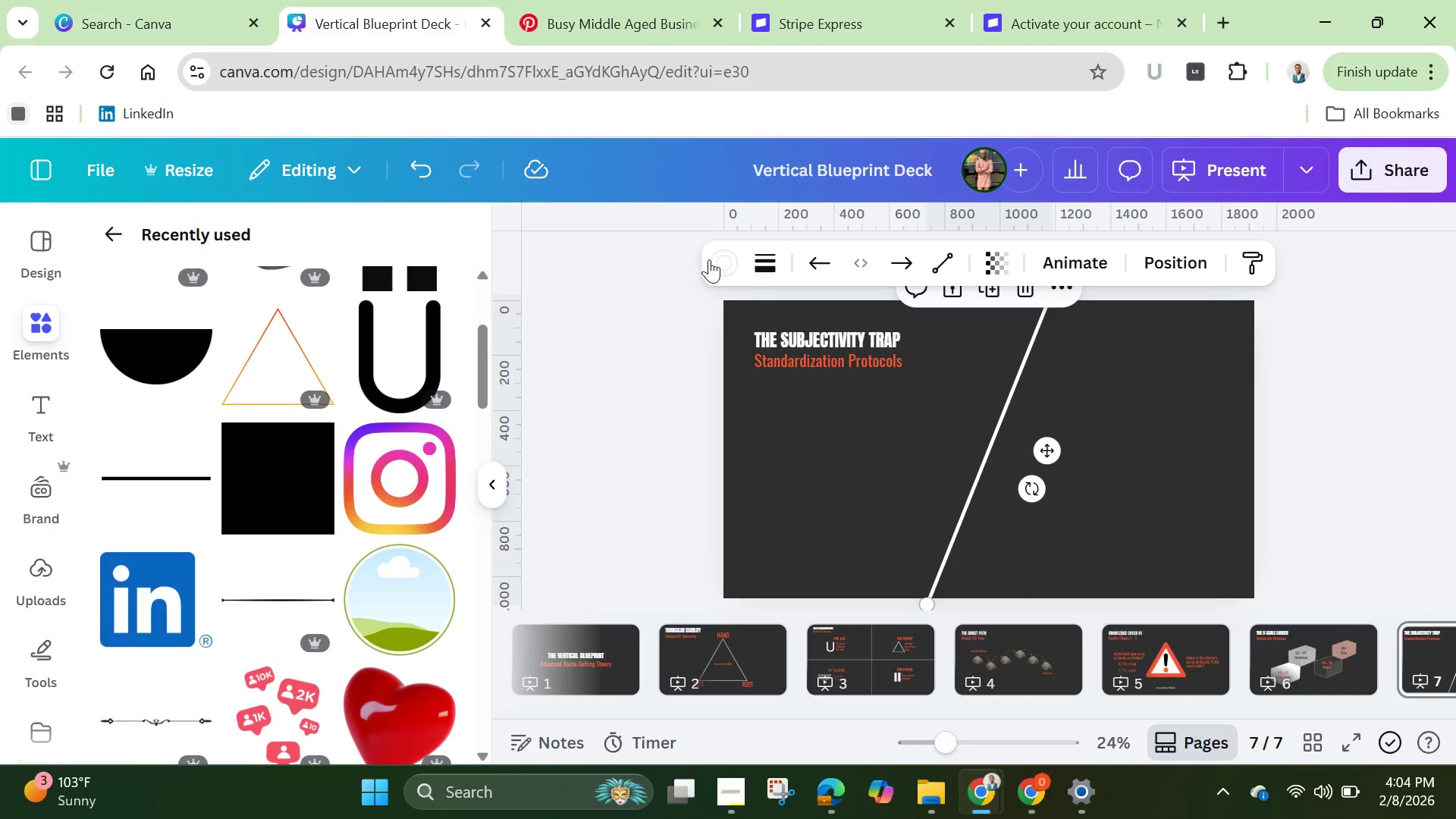 
left_click([725, 262])
 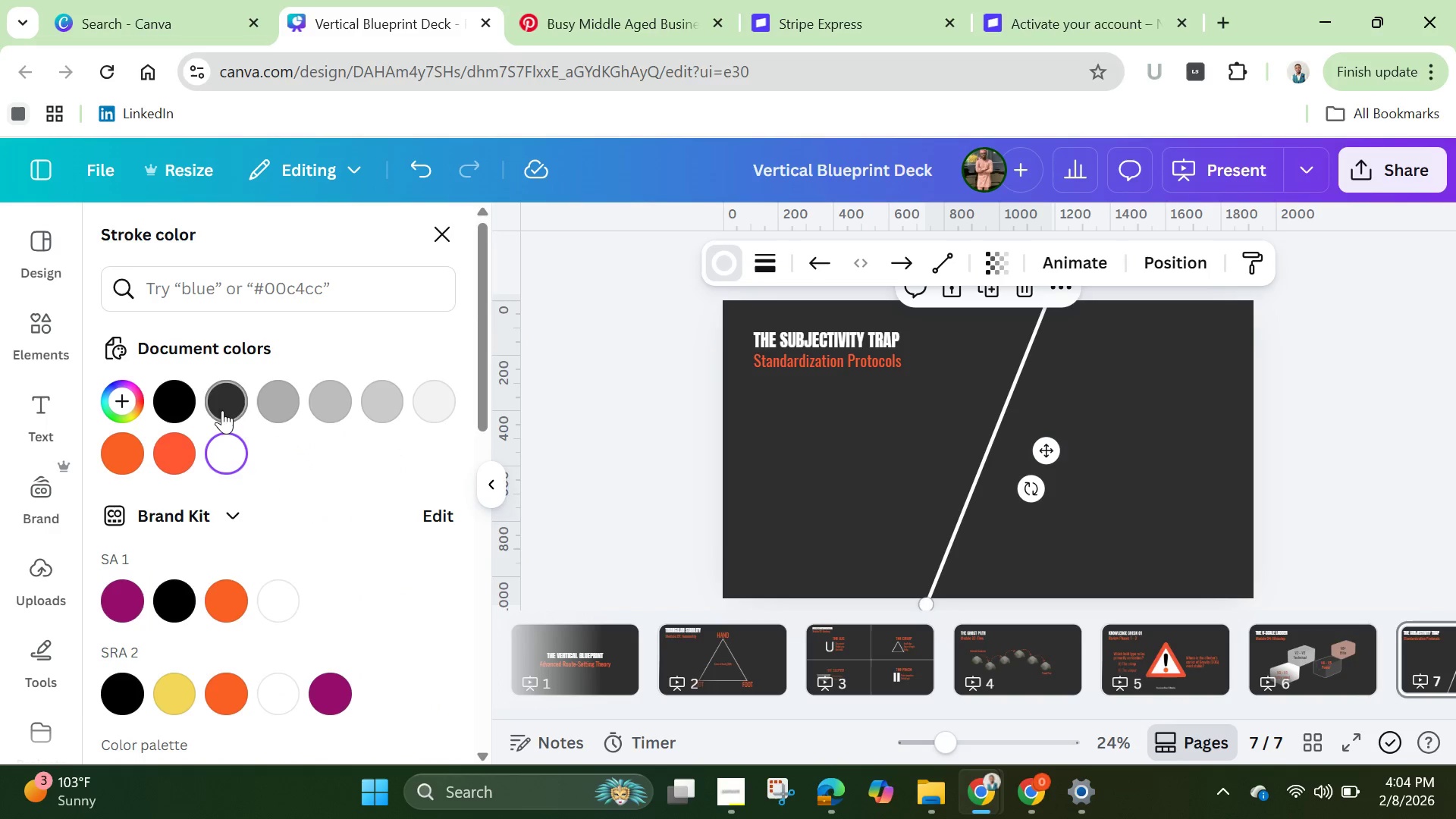 
mouse_move([162, 466])
 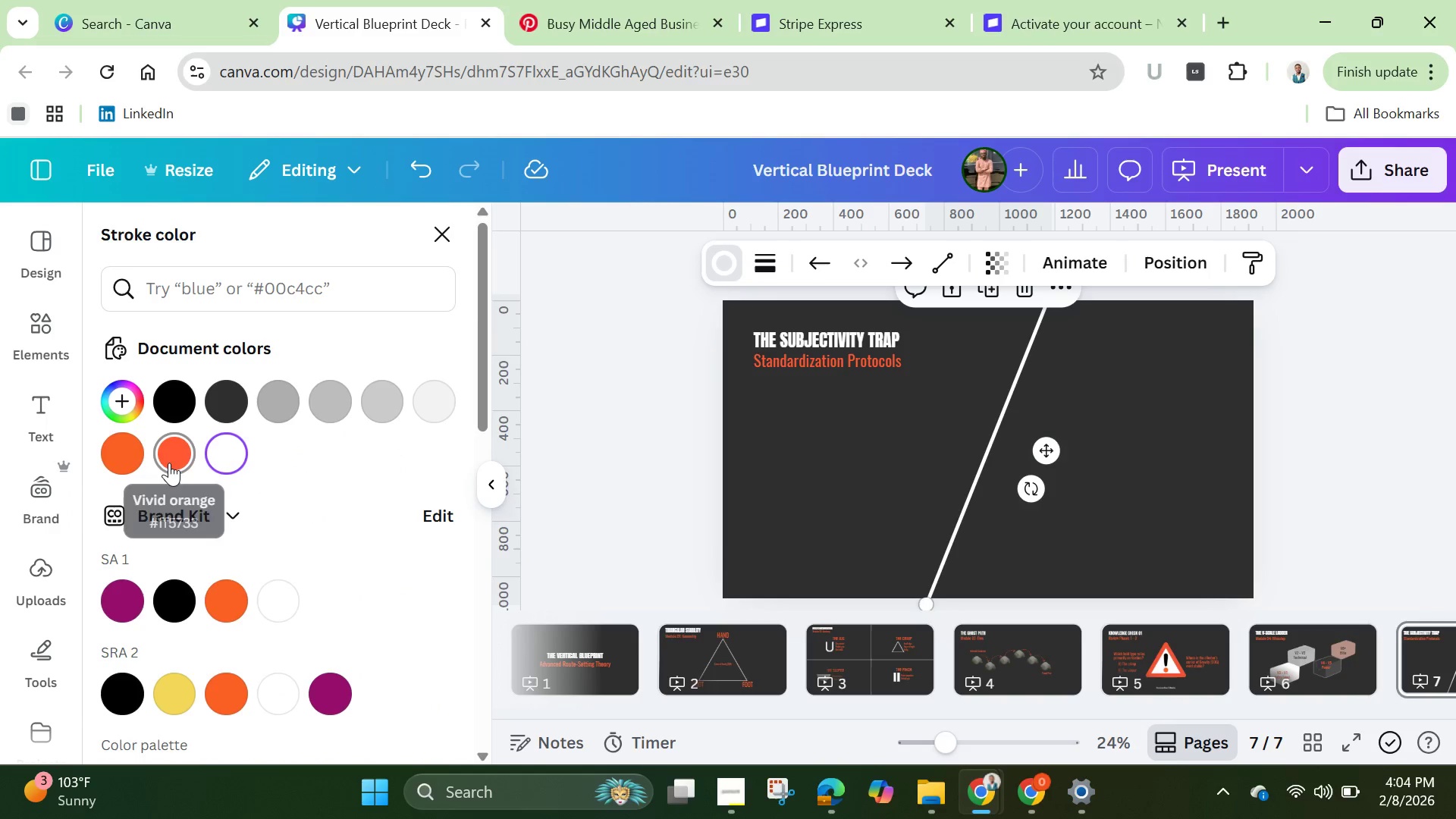 
left_click([169, 463])
 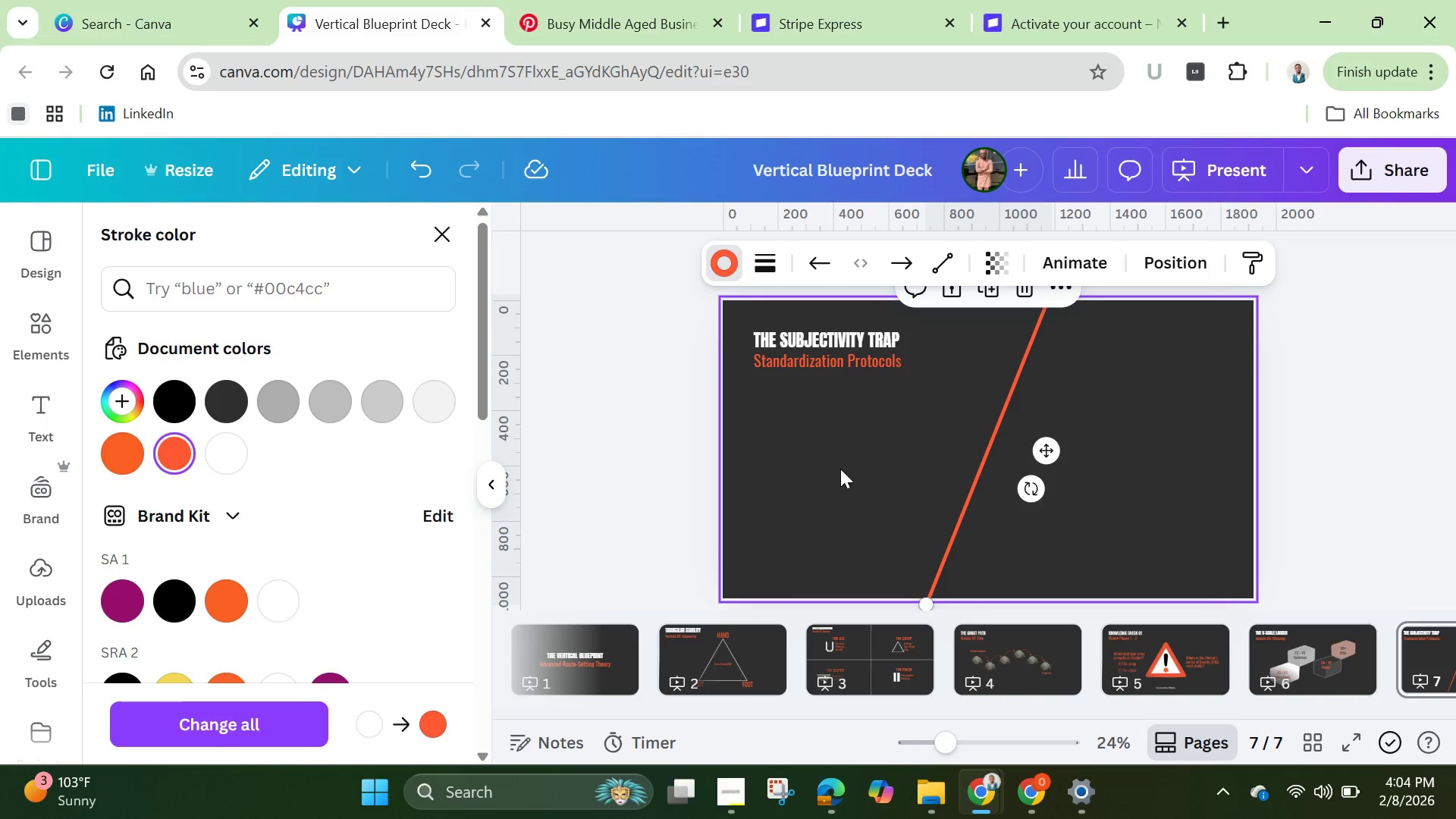 
left_click([841, 469])
 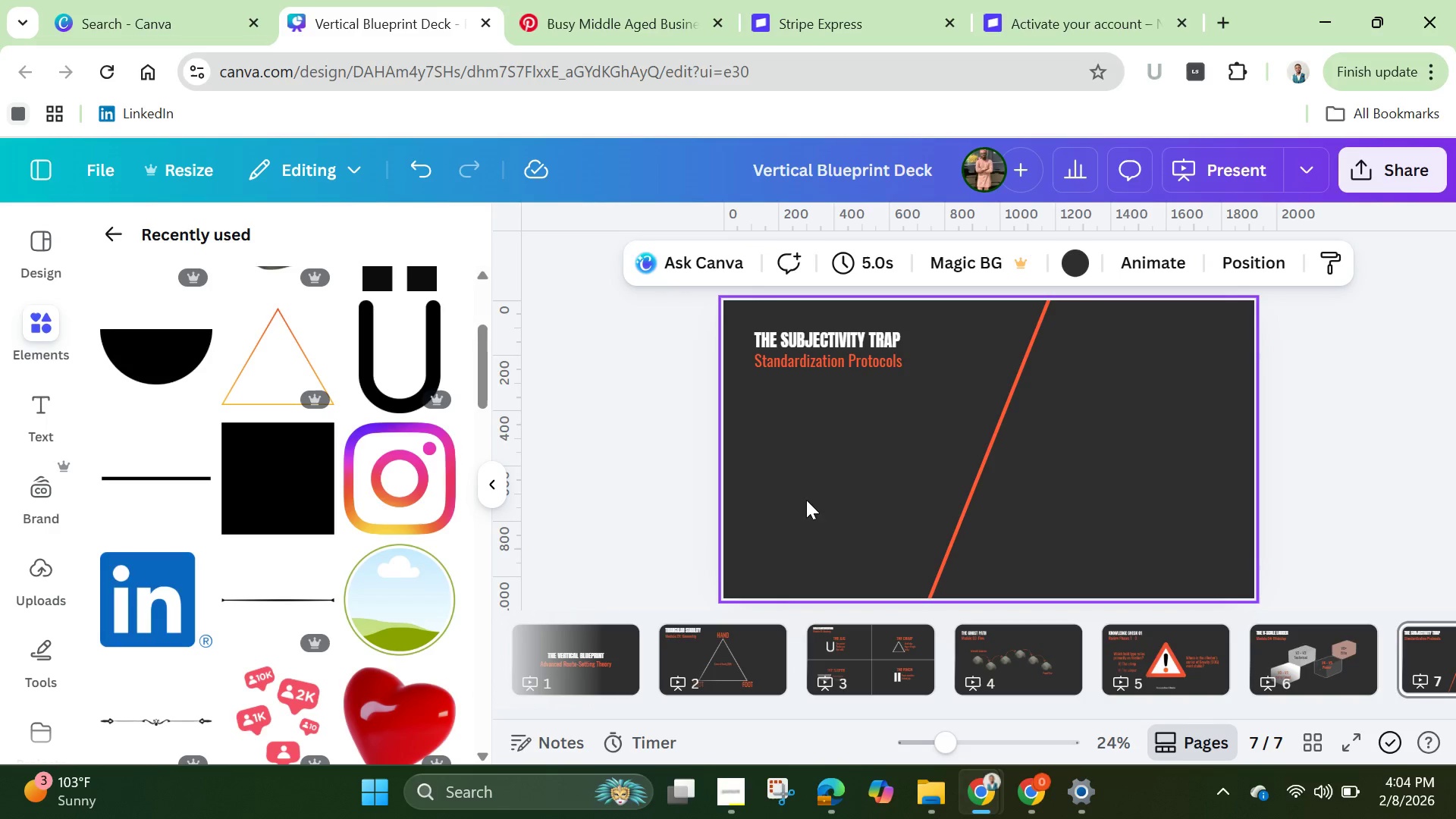 
left_click([106, 236])
 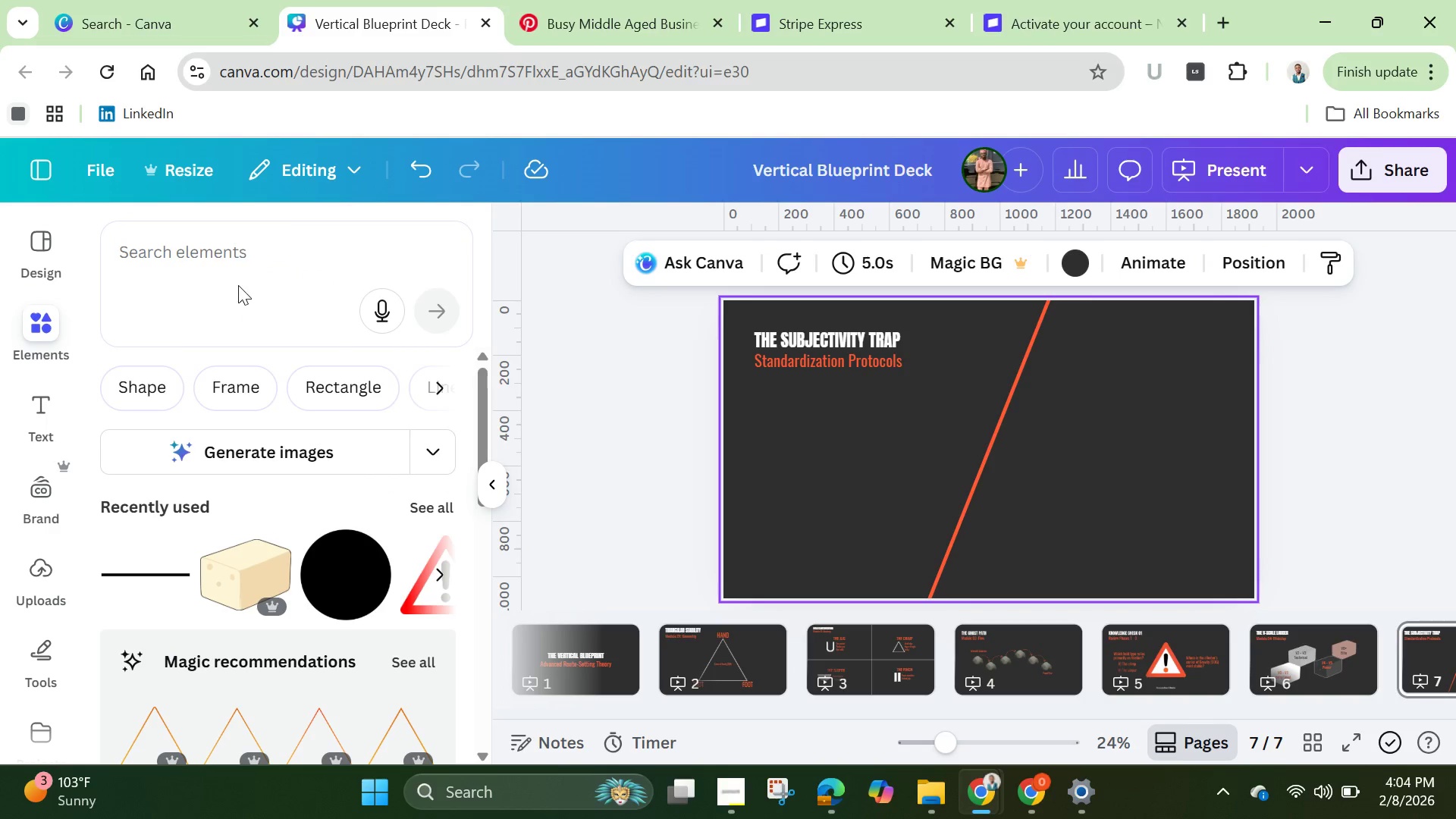 
left_click([233, 262])
 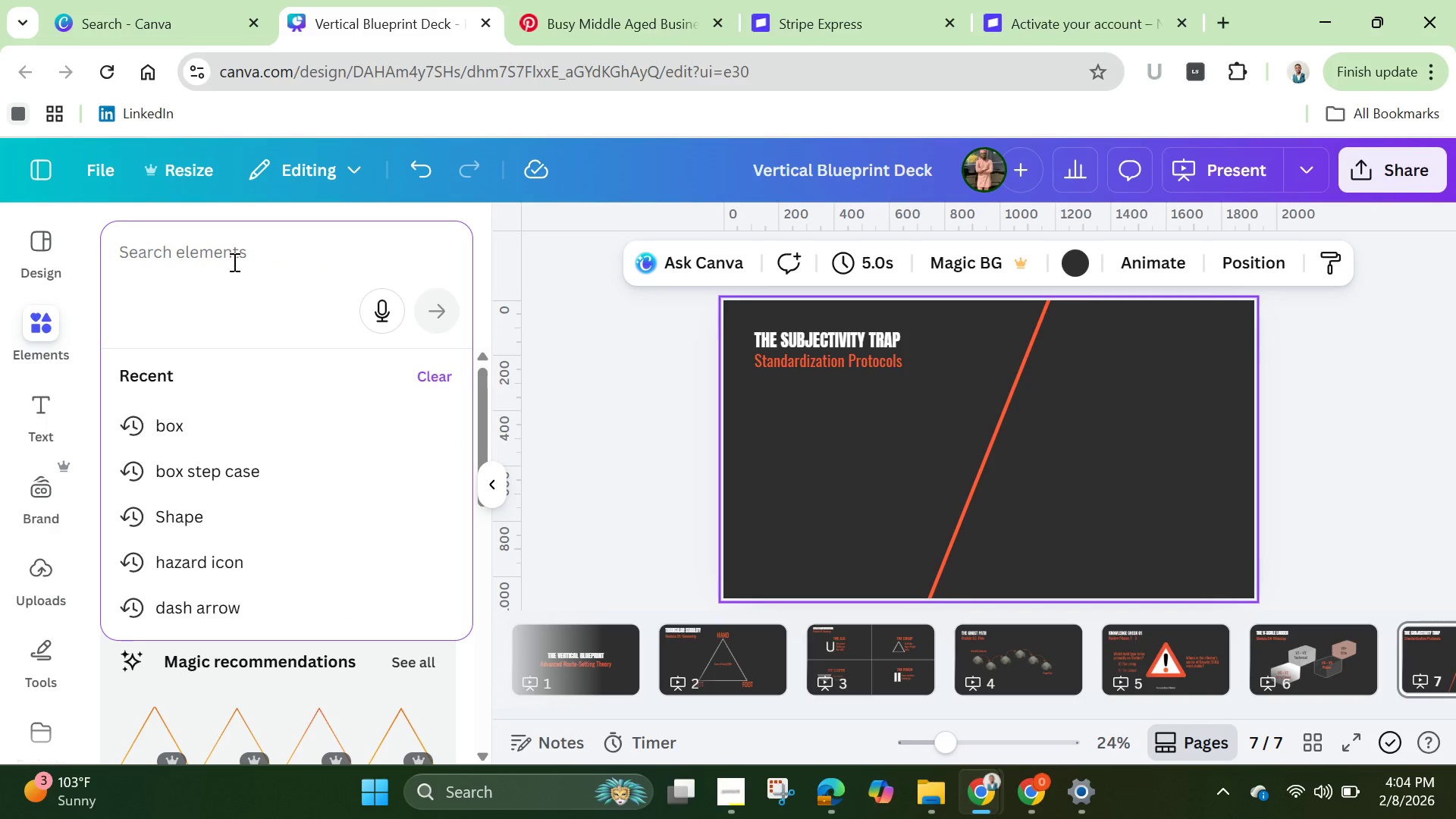 
type(TQLL)
key(Backspace)
key(Backspace)
key(Backspace)
type(all person)
 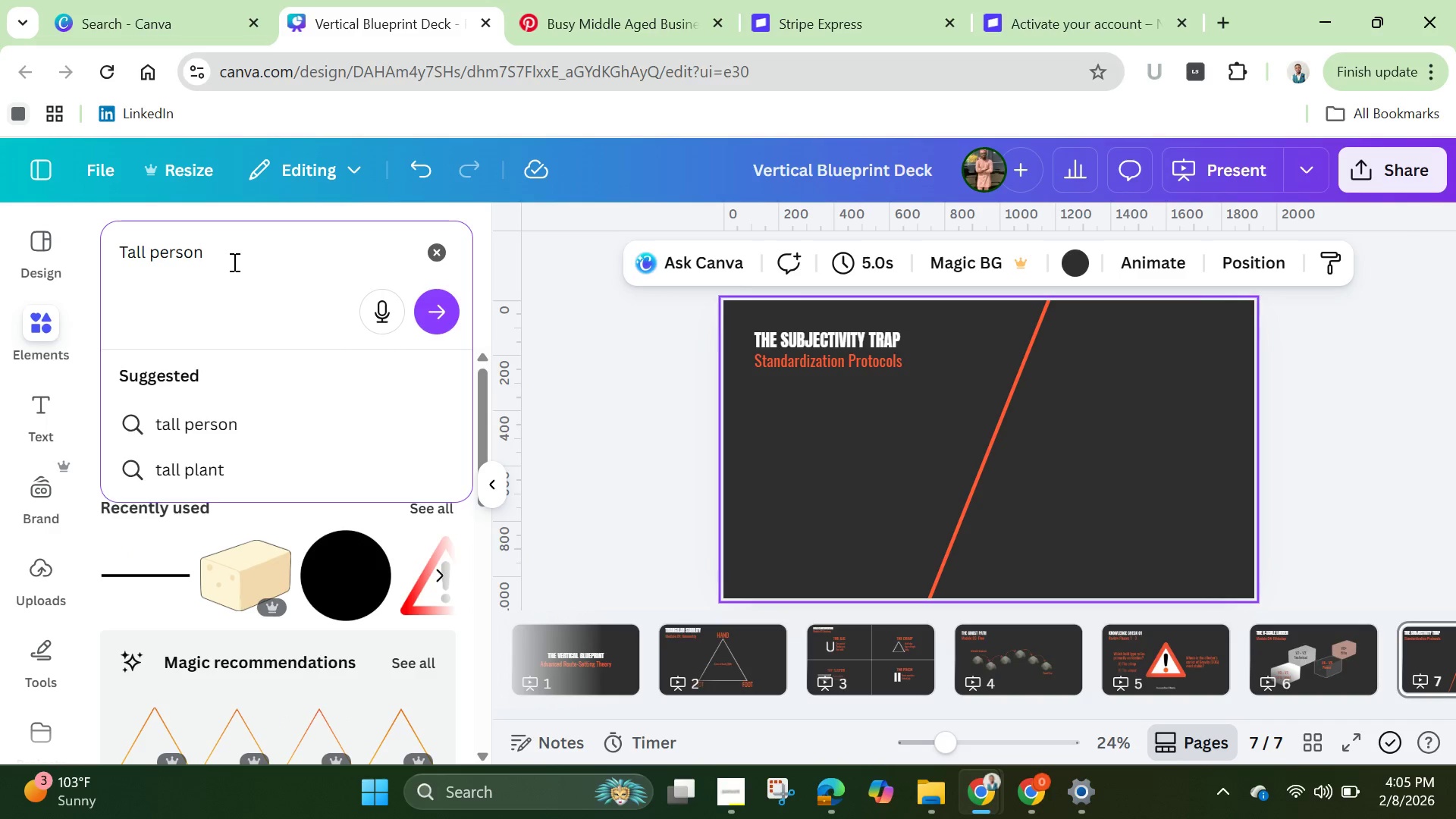 
key(Enter)
 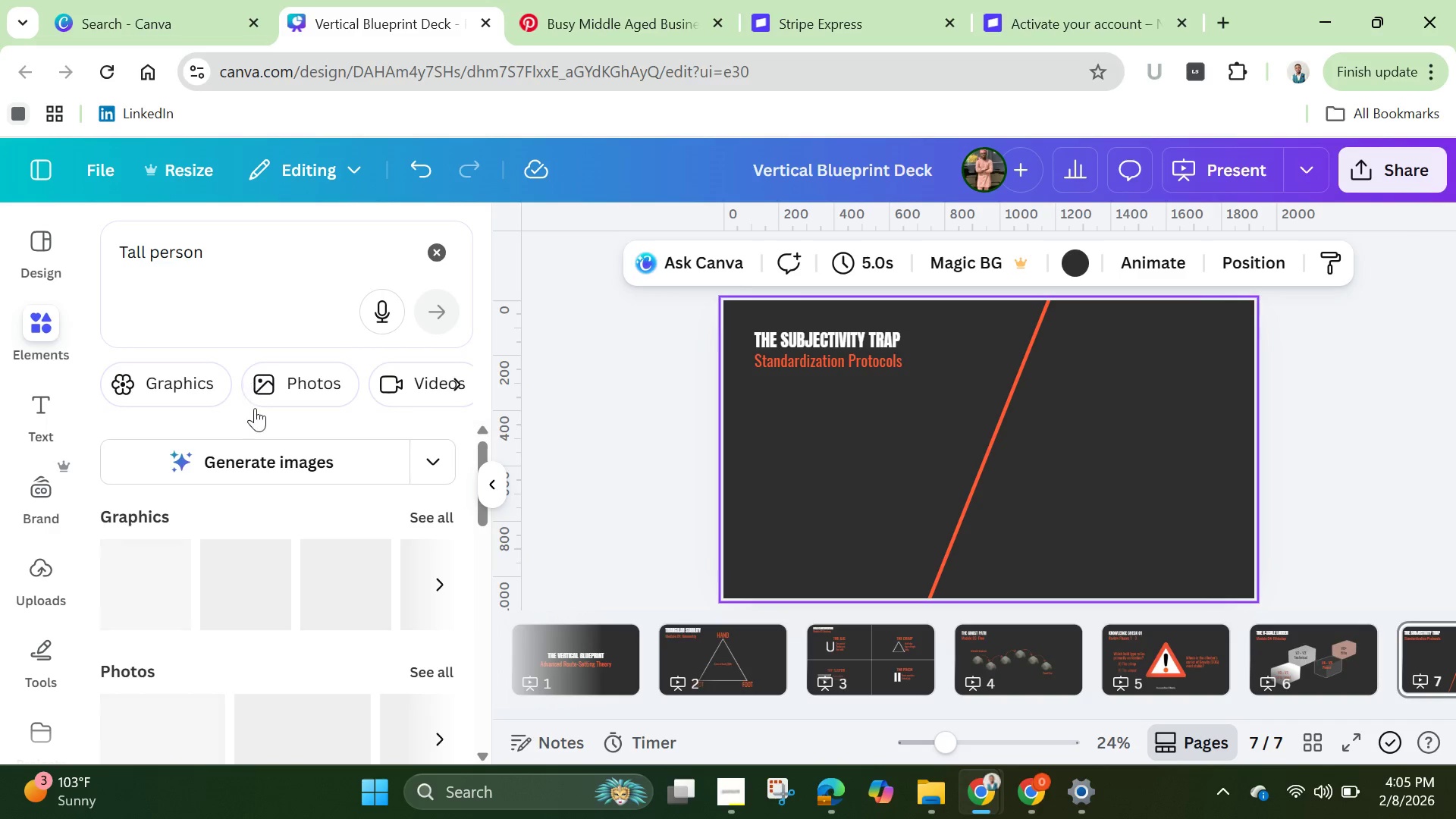 
mouse_move([284, 559])
 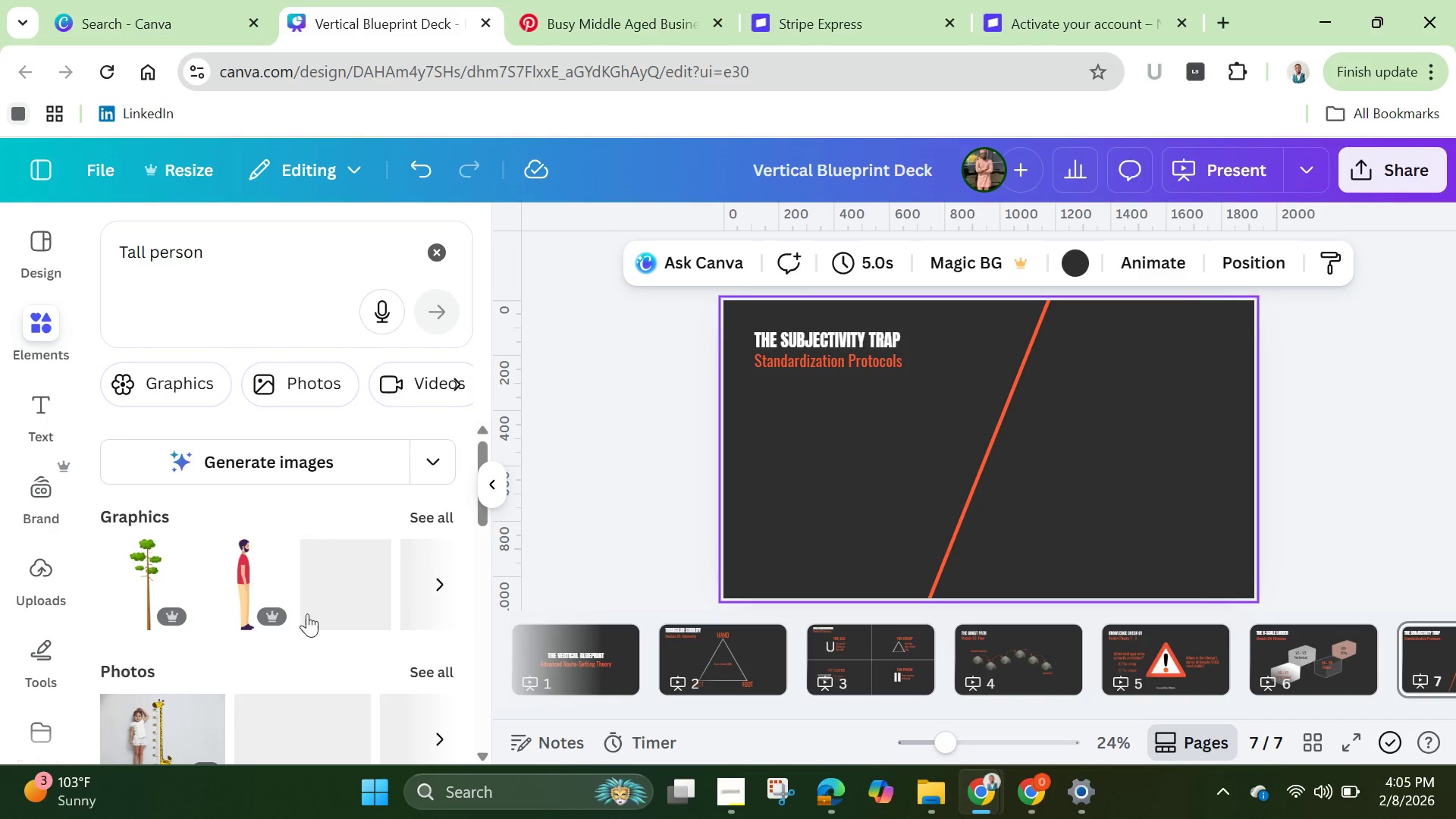 
scroll: coordinate [306, 612], scroll_direction: down, amount: 1.0
 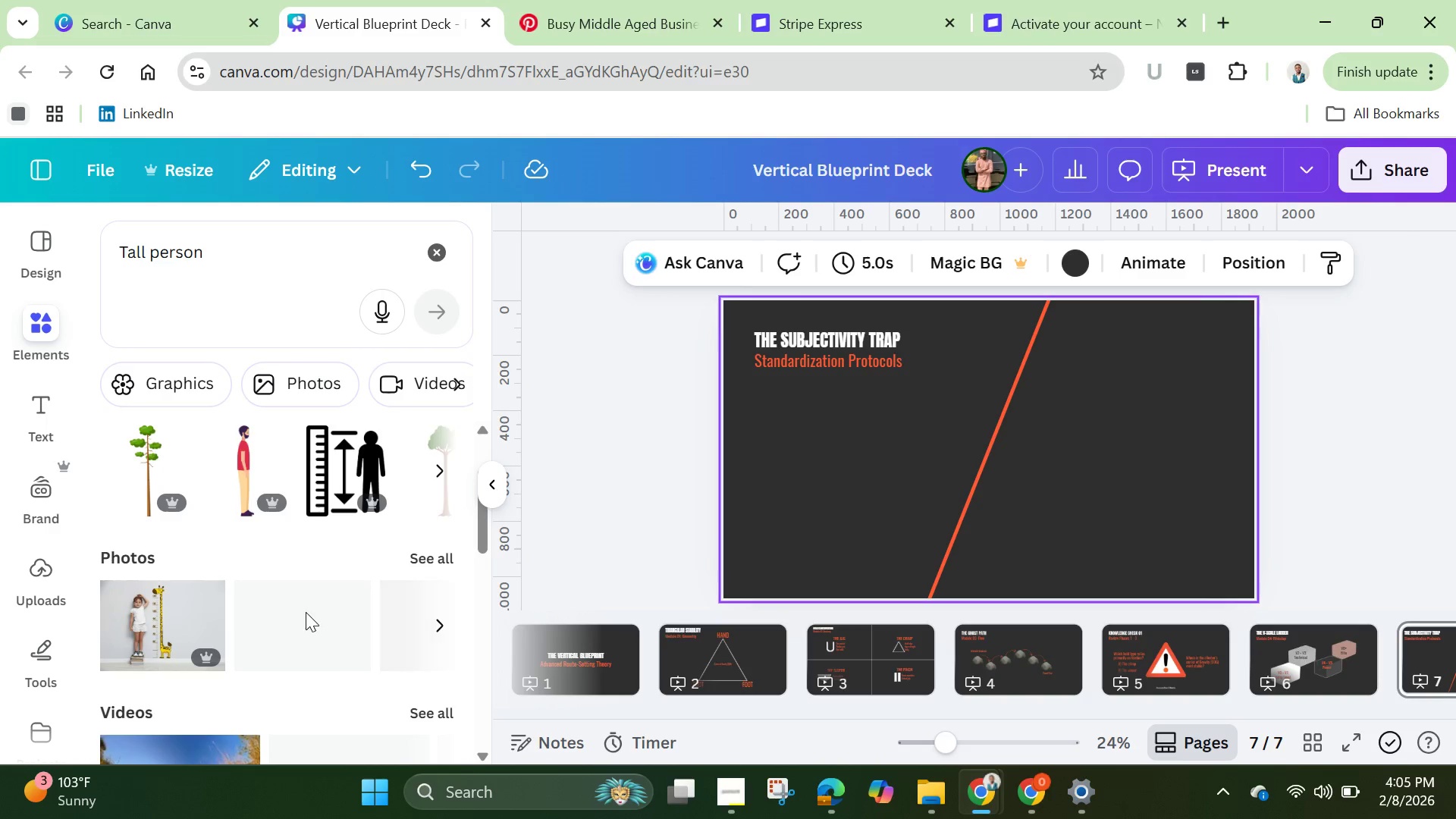 
scroll: coordinate [306, 612], scroll_direction: up, amount: 1.0
 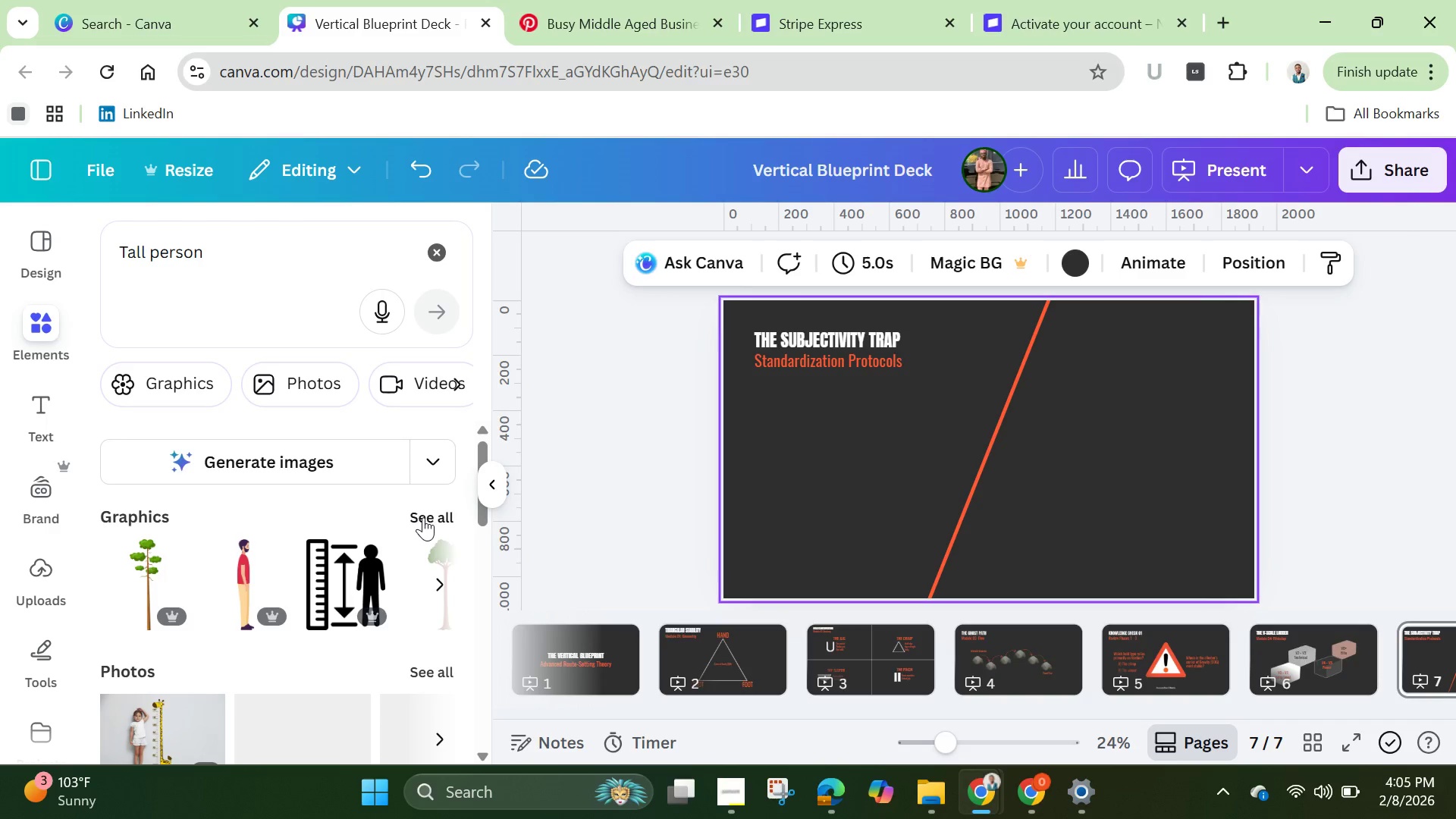 
left_click([429, 517])
 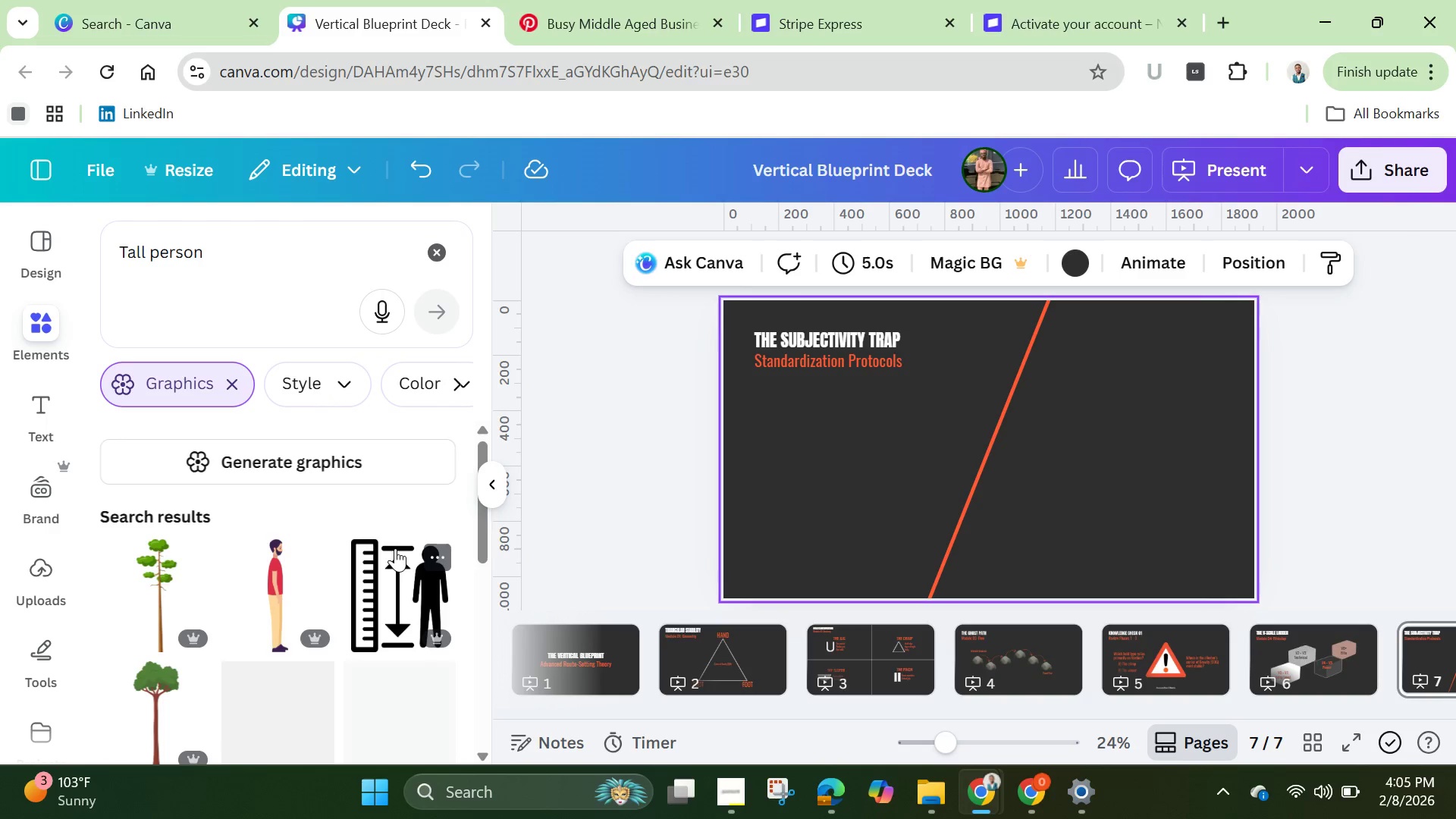 
scroll: coordinate [395, 548], scroll_direction: down, amount: 3.0
 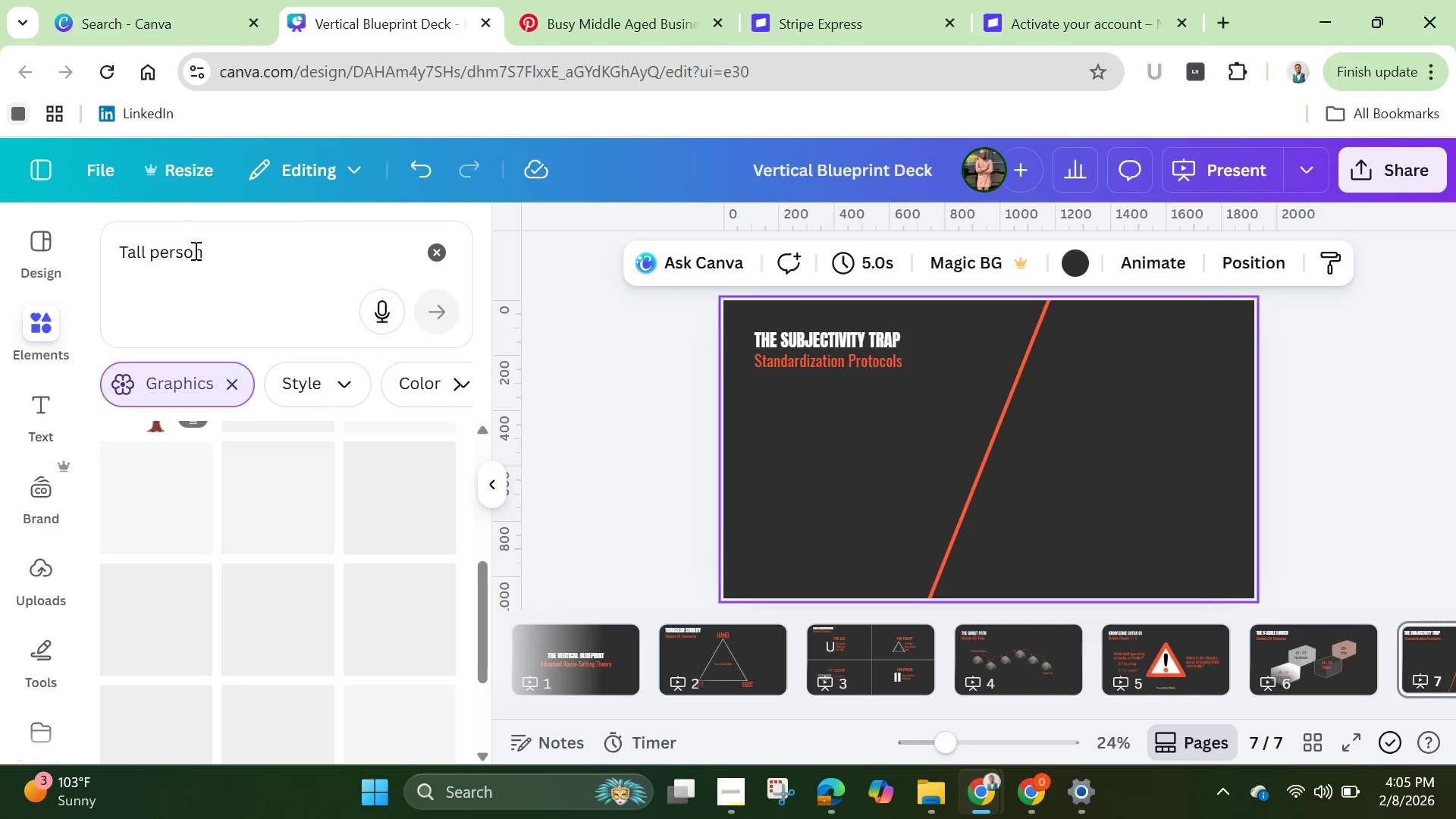 
left_click([213, 253])
 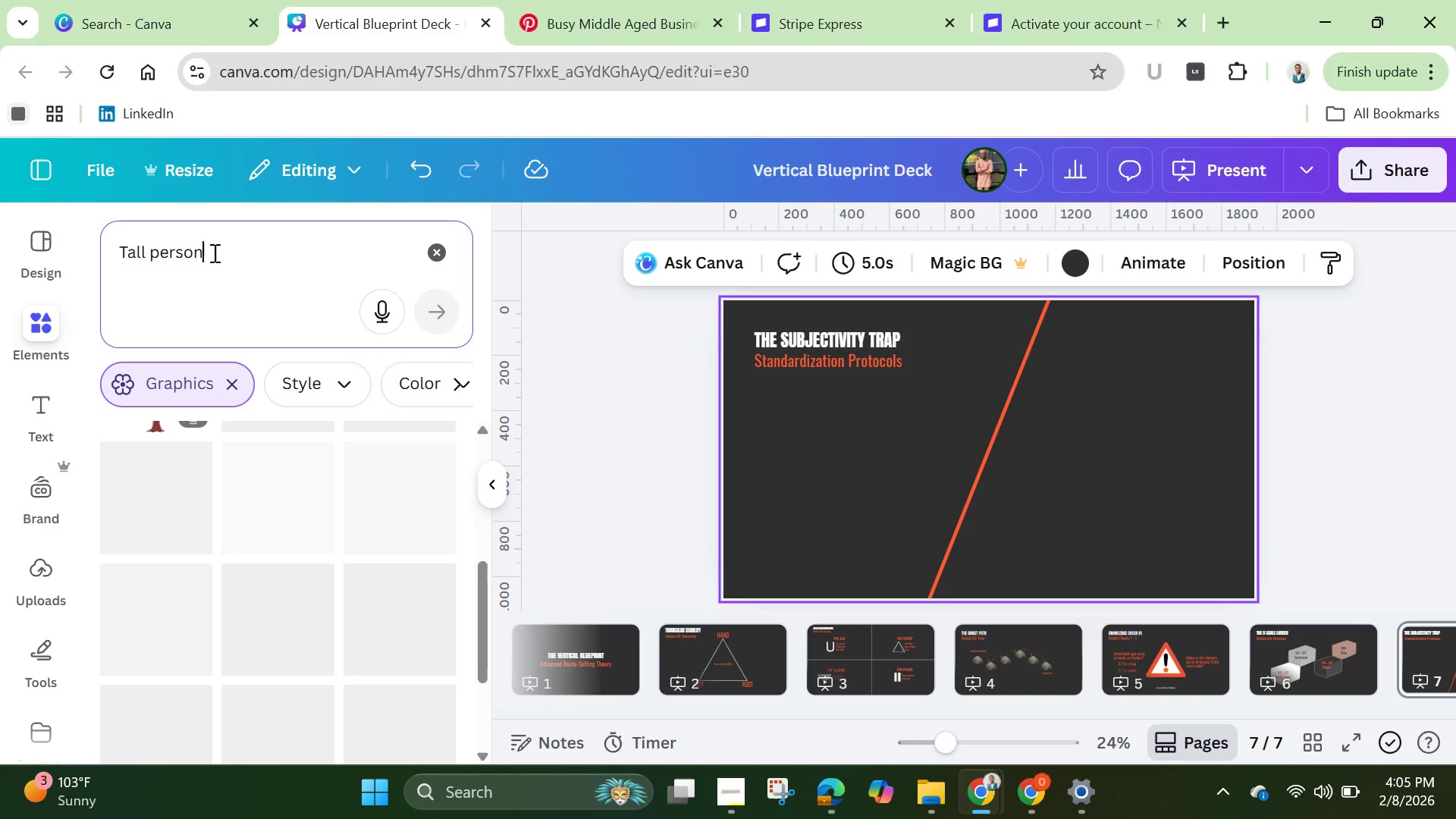 
hold_key(key=Backspace, duration=0.56)
 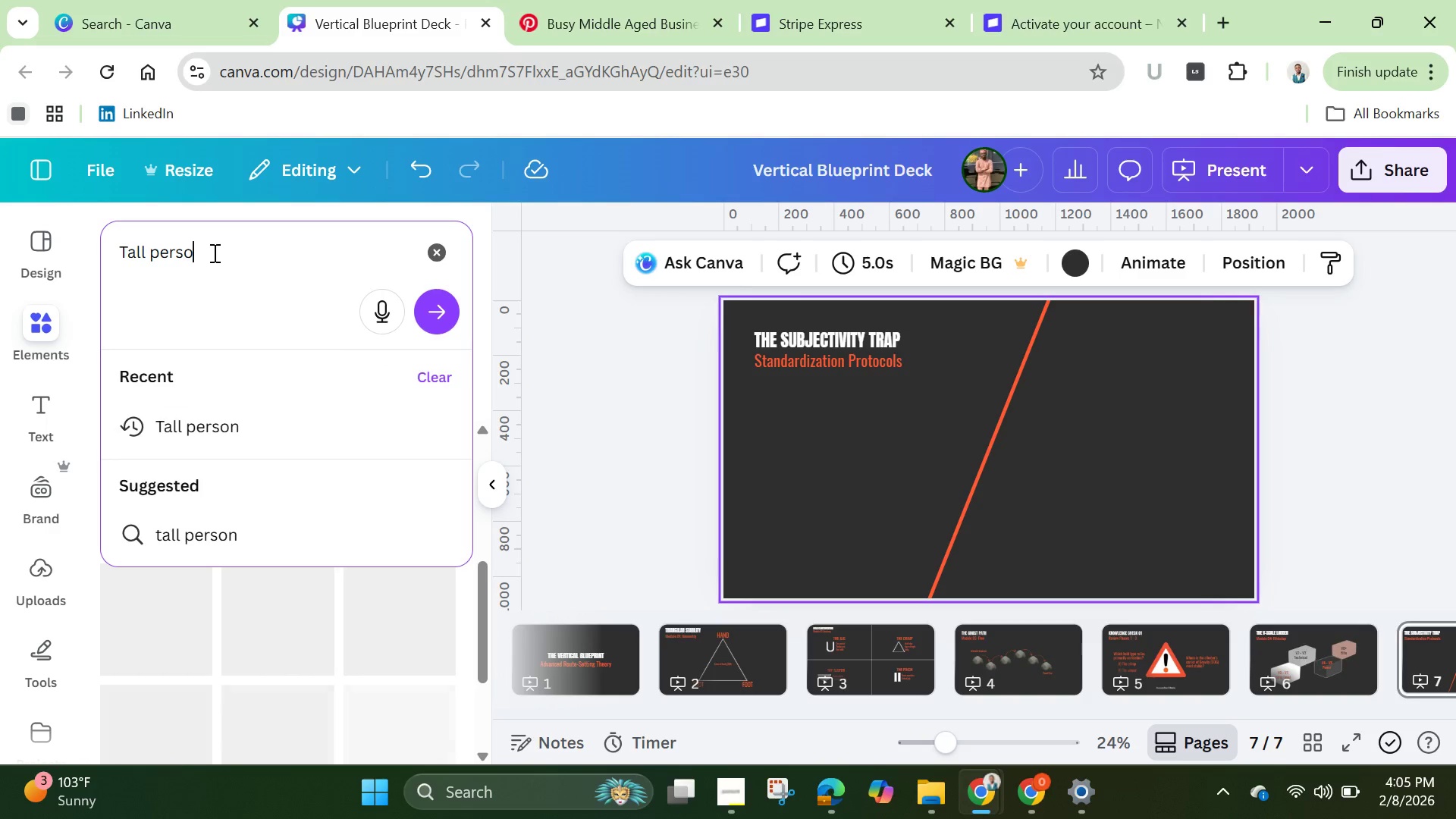 
key(Backspace)
key(Backspace)
key(Backspace)
key(Backspace)
key(Backspace)
type(man)
 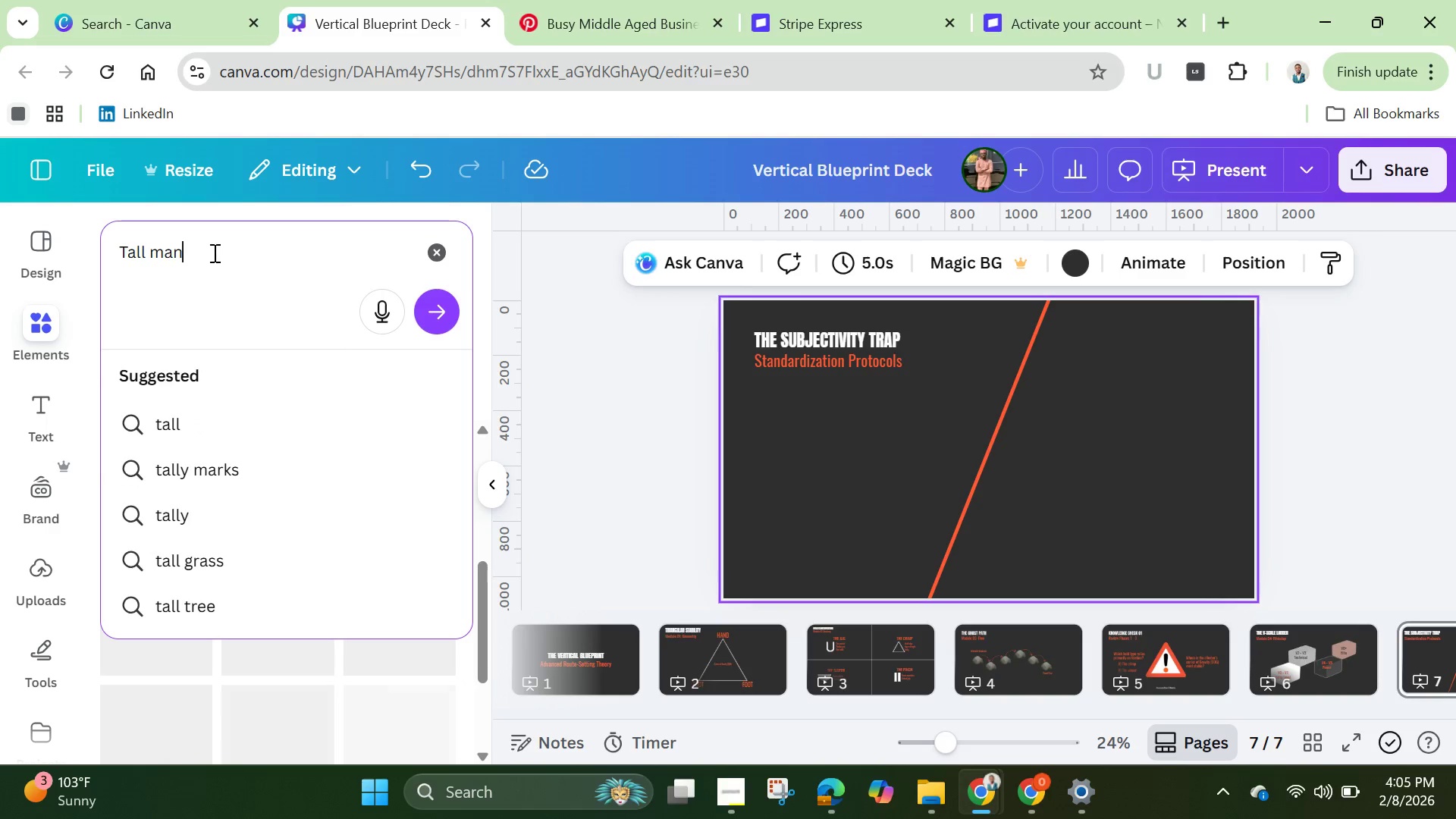 
hold_key(key=Enter, duration=0.81)
 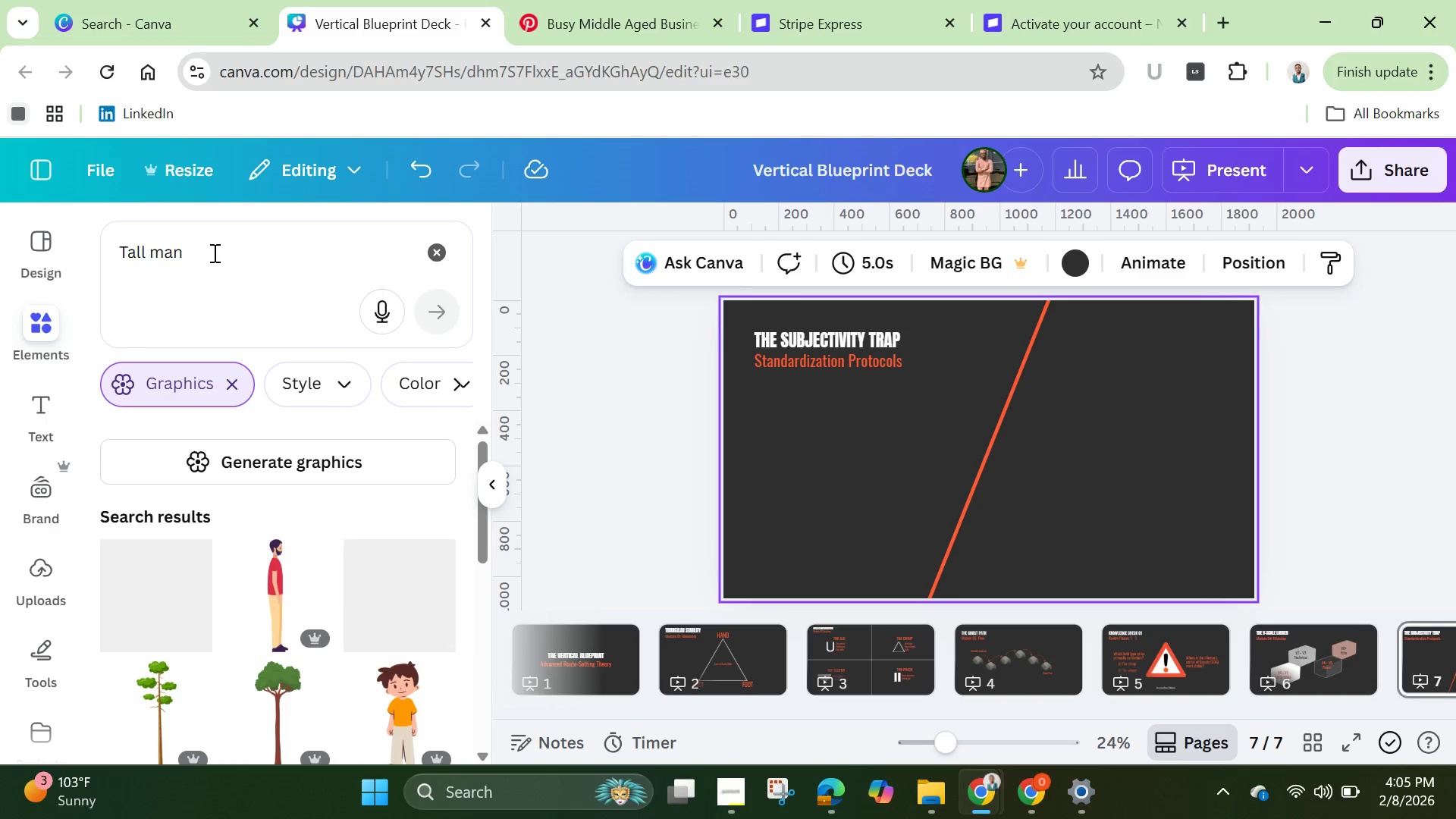 
scroll: coordinate [298, 623], scroll_direction: down, amount: 2.0
 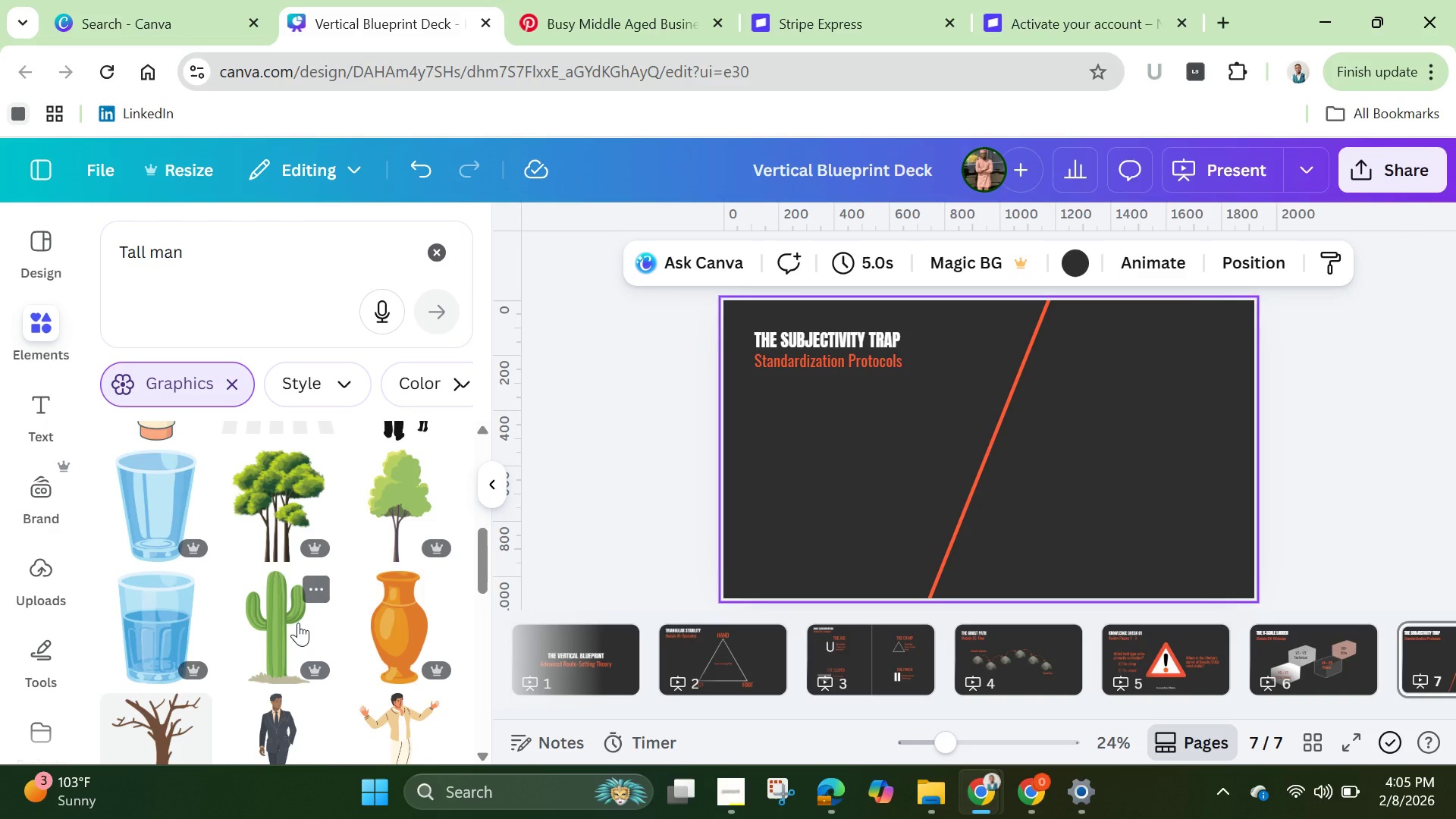 
wait(12.66)
 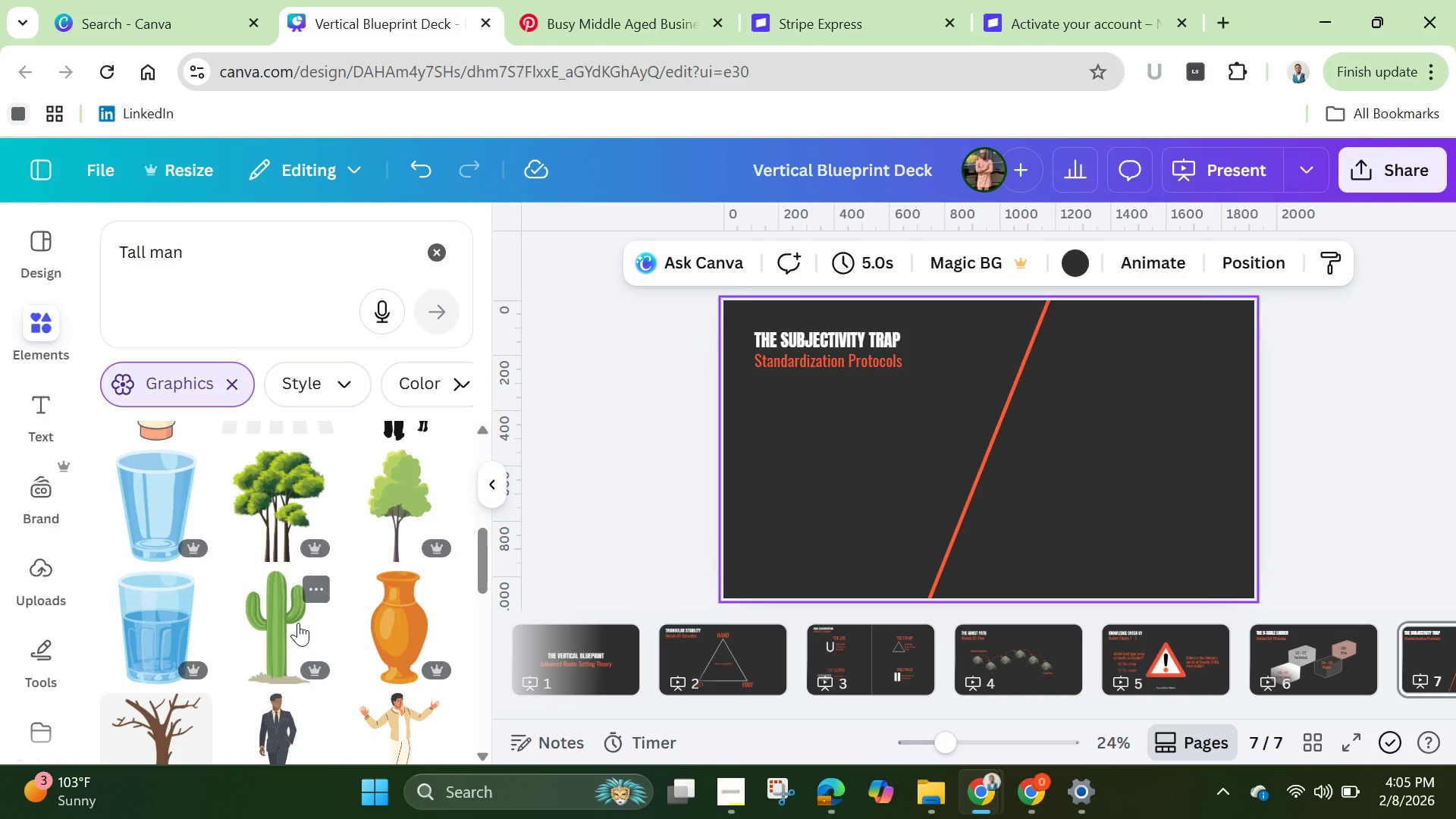 
scroll: coordinate [202, 548], scroll_direction: up, amount: 5.0
 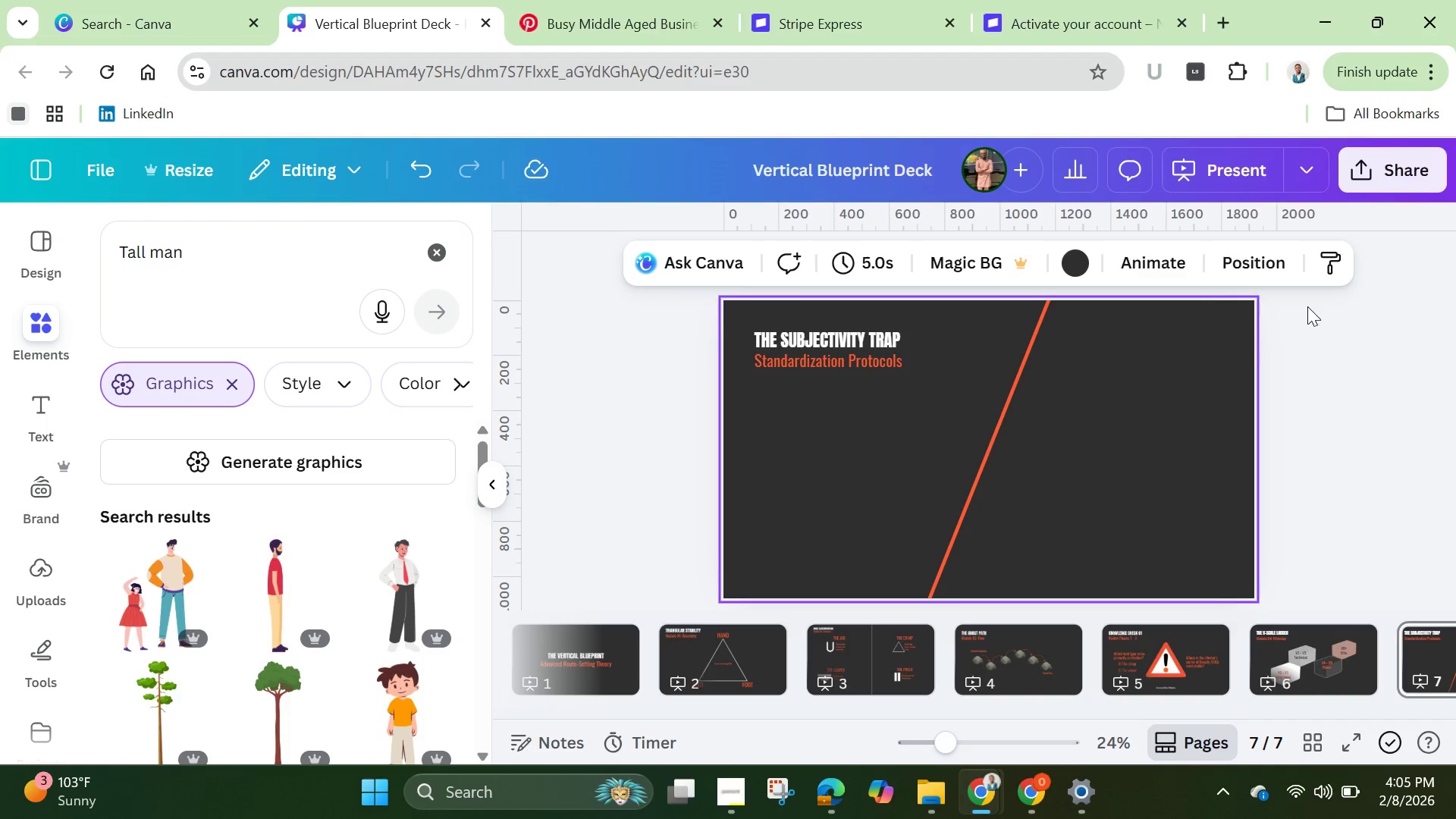 
wait(5.48)
 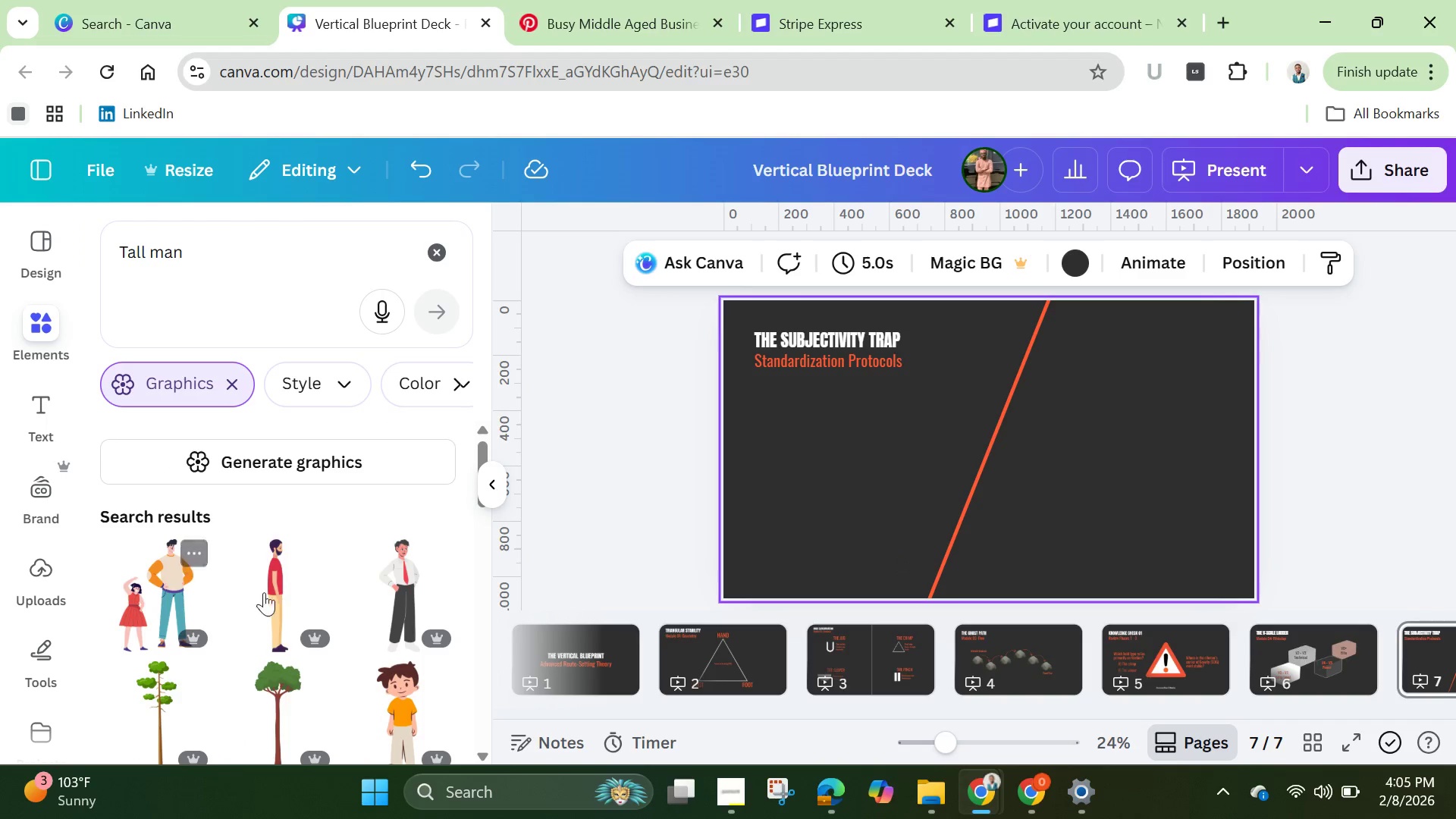 
left_click([585, 15])
 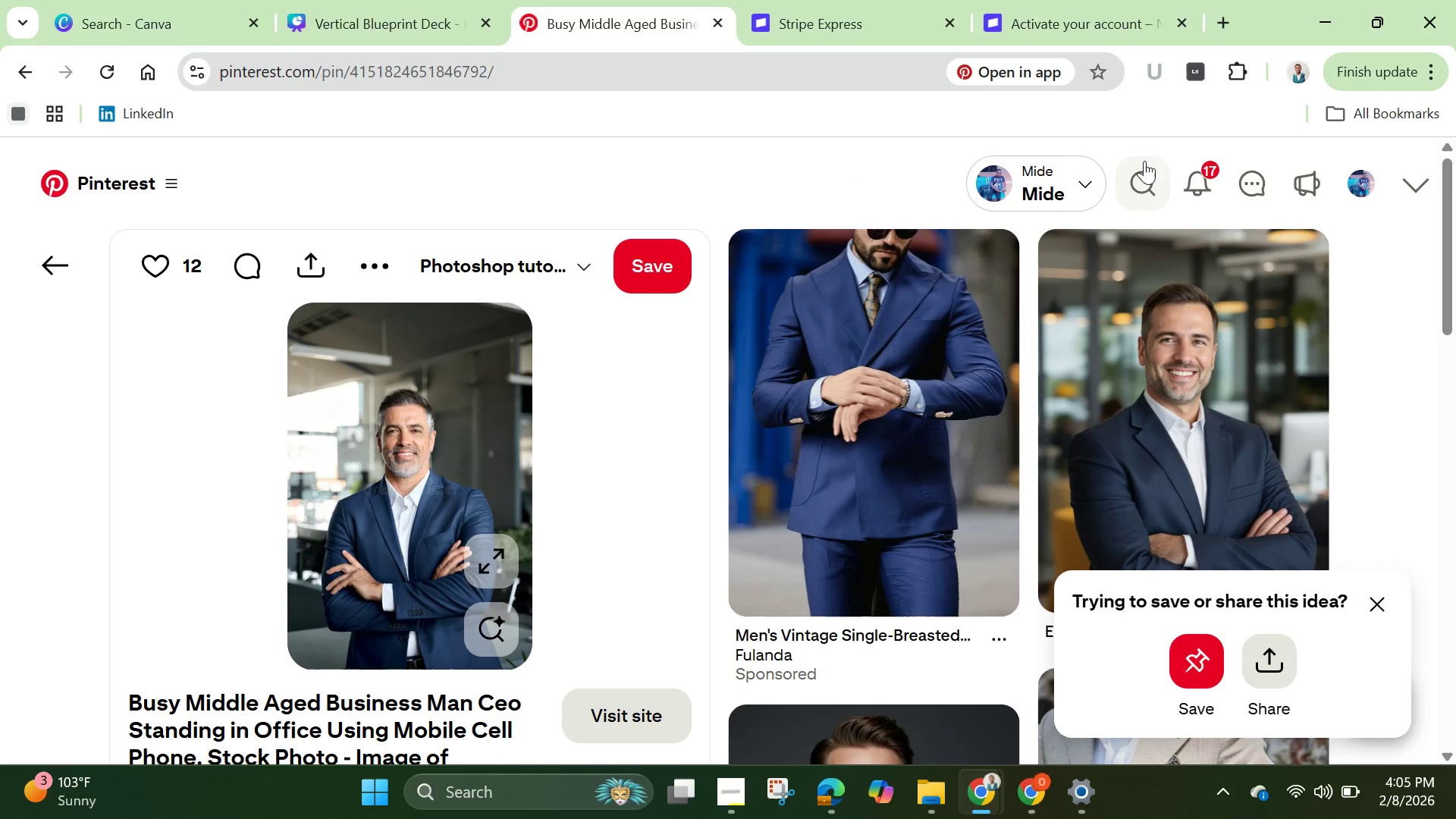 
mouse_move([1142, 186])
 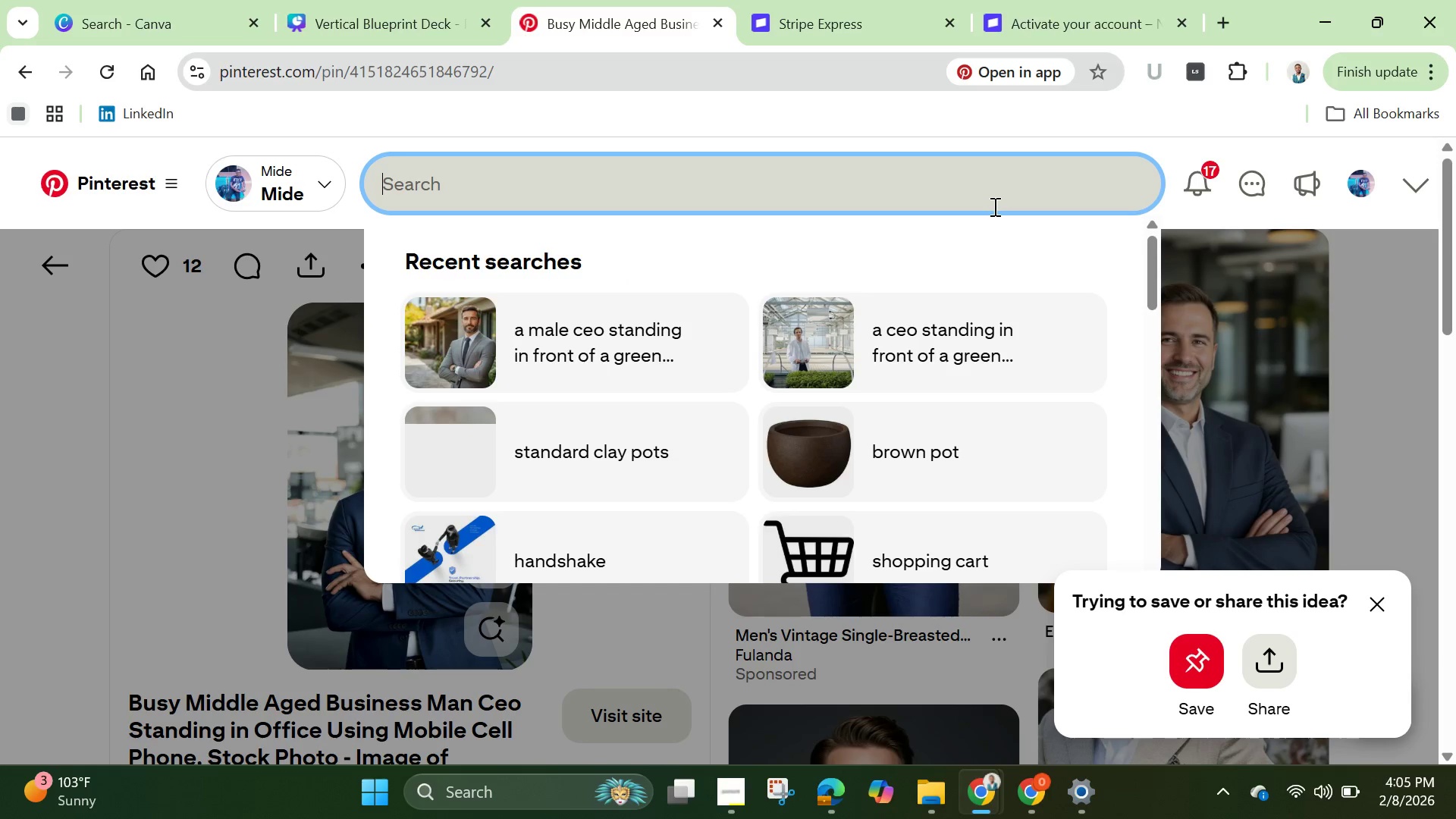 
type(tall pr)
key(Backspace)
type(erson)
 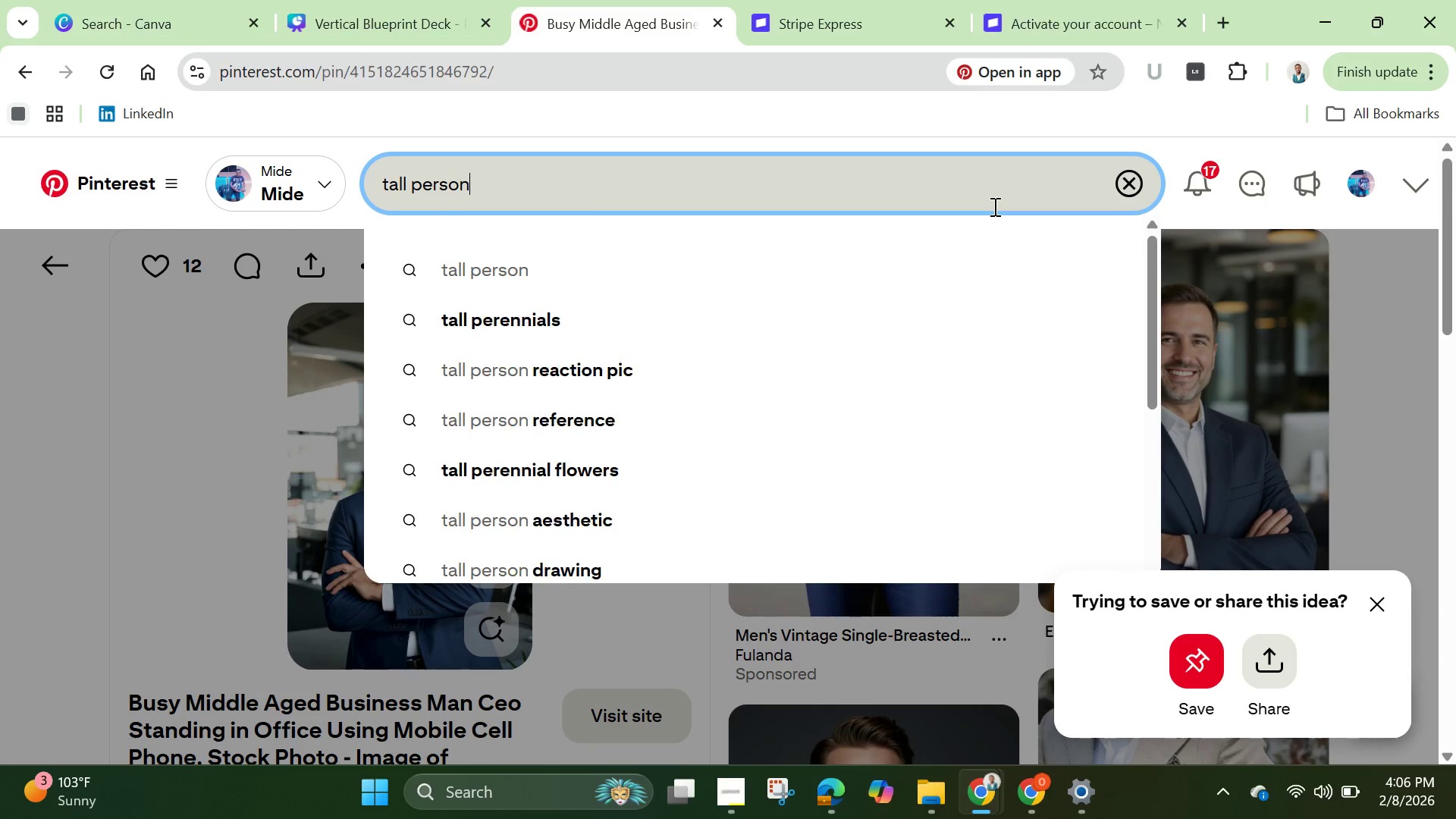 
hold_key(key=Enter, duration=0.45)
 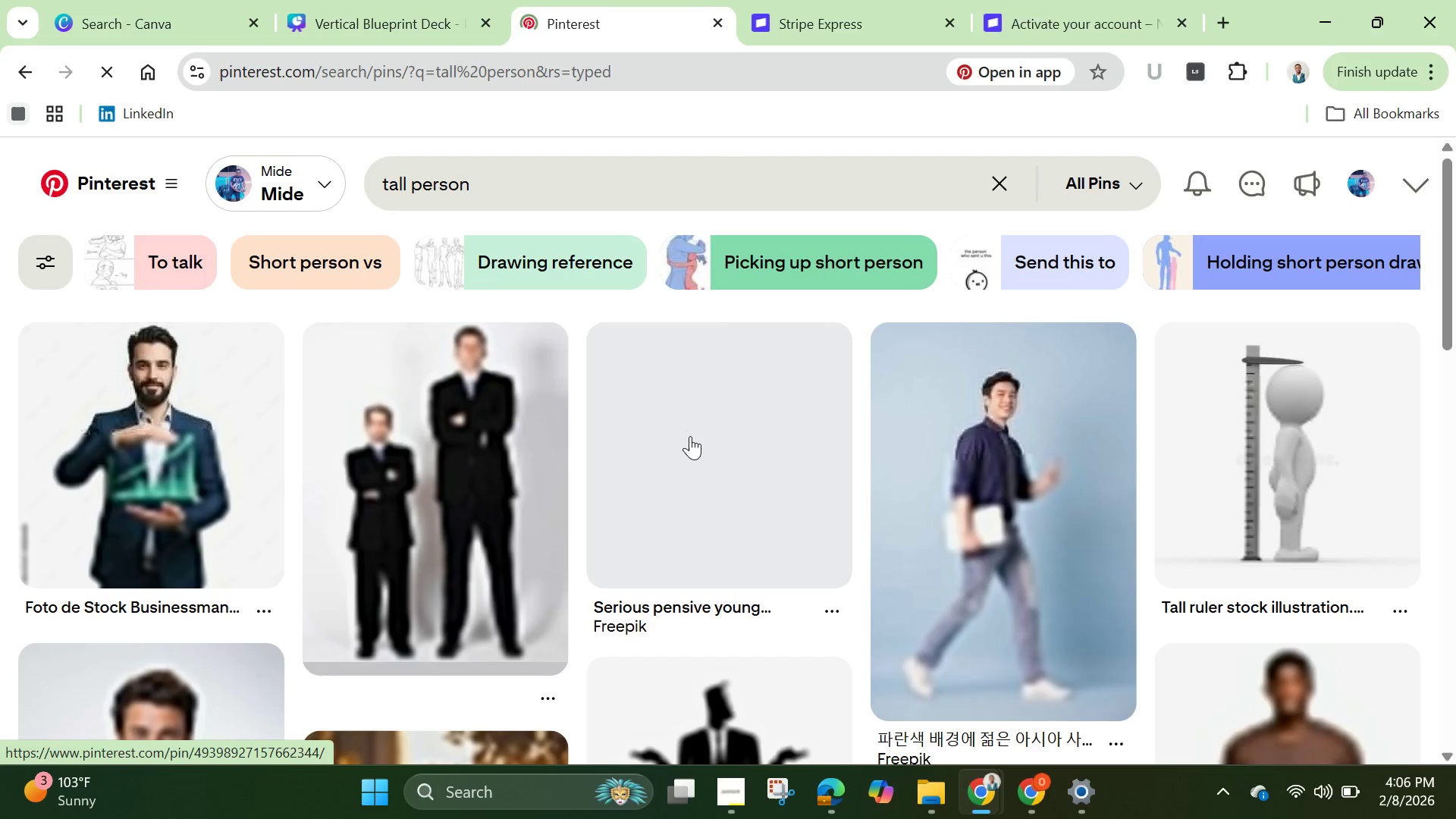 
wait(7.41)
 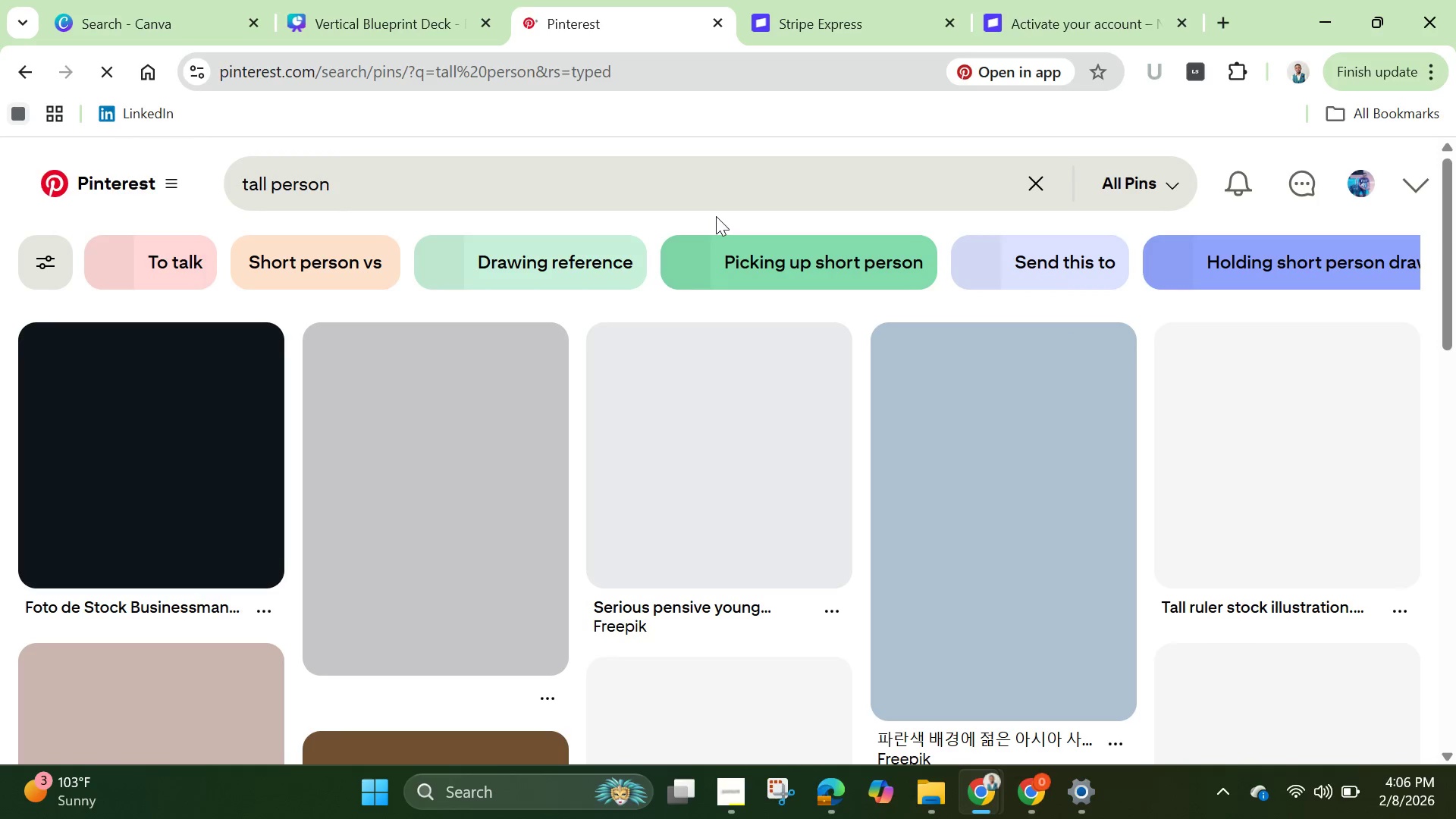 
scroll: coordinate [800, 520], scroll_direction: down, amount: 4.0
 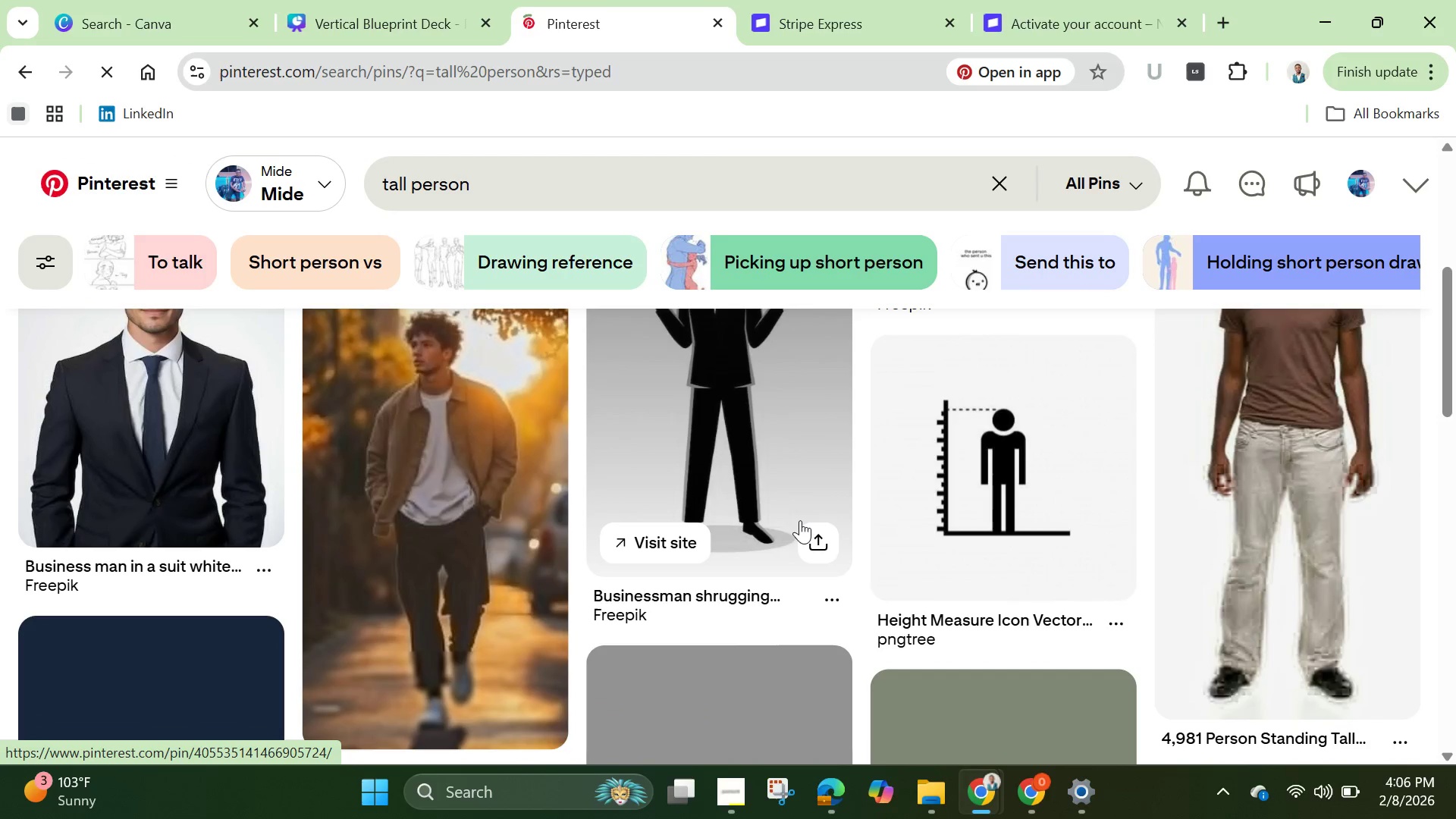 
scroll: coordinate [800, 520], scroll_direction: up, amount: 3.0
 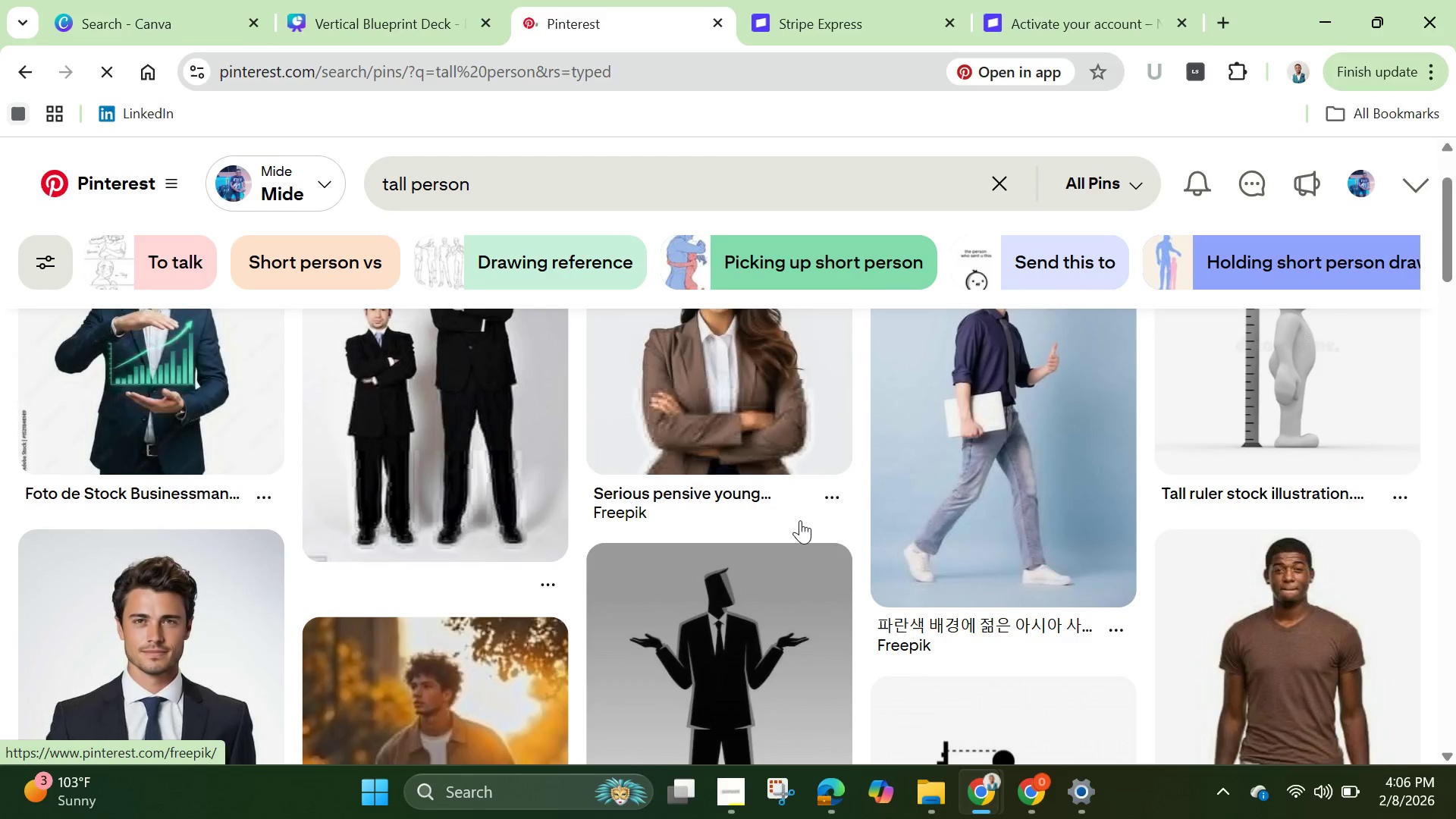 
scroll: coordinate [800, 520], scroll_direction: down, amount: 1.0
 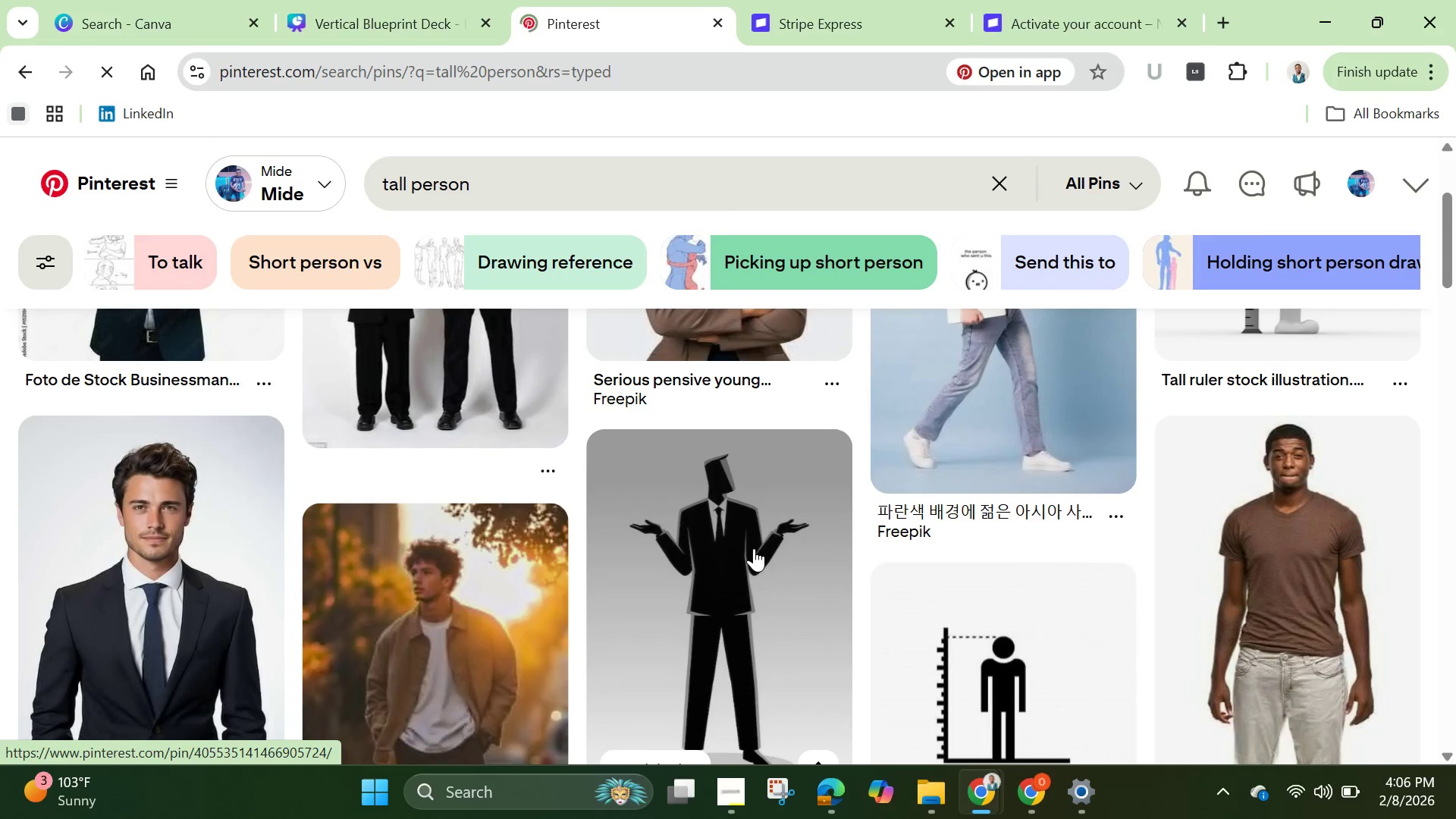 
left_click([754, 548])
 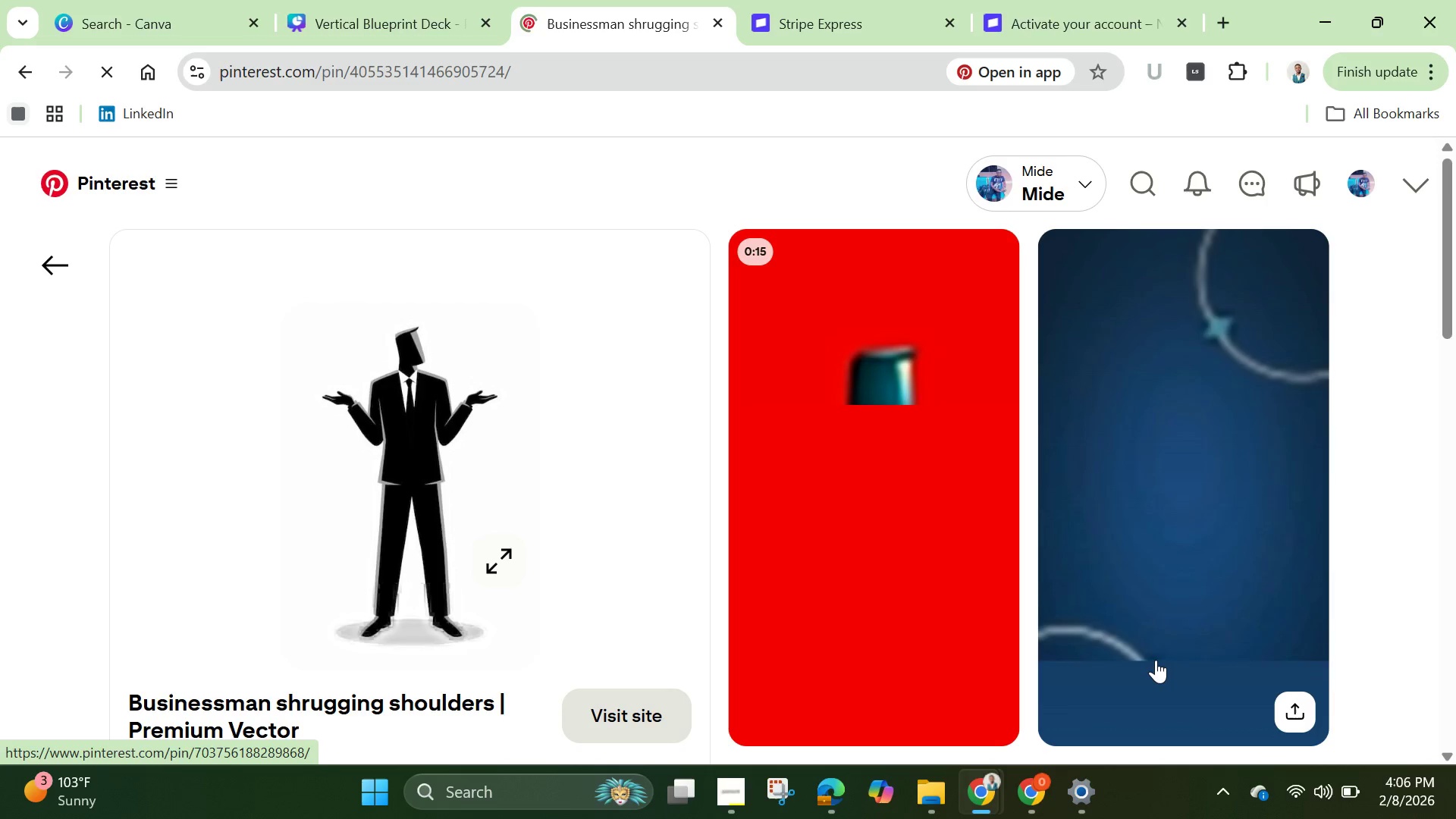 
scroll: coordinate [1156, 660], scroll_direction: down, amount: 6.0
 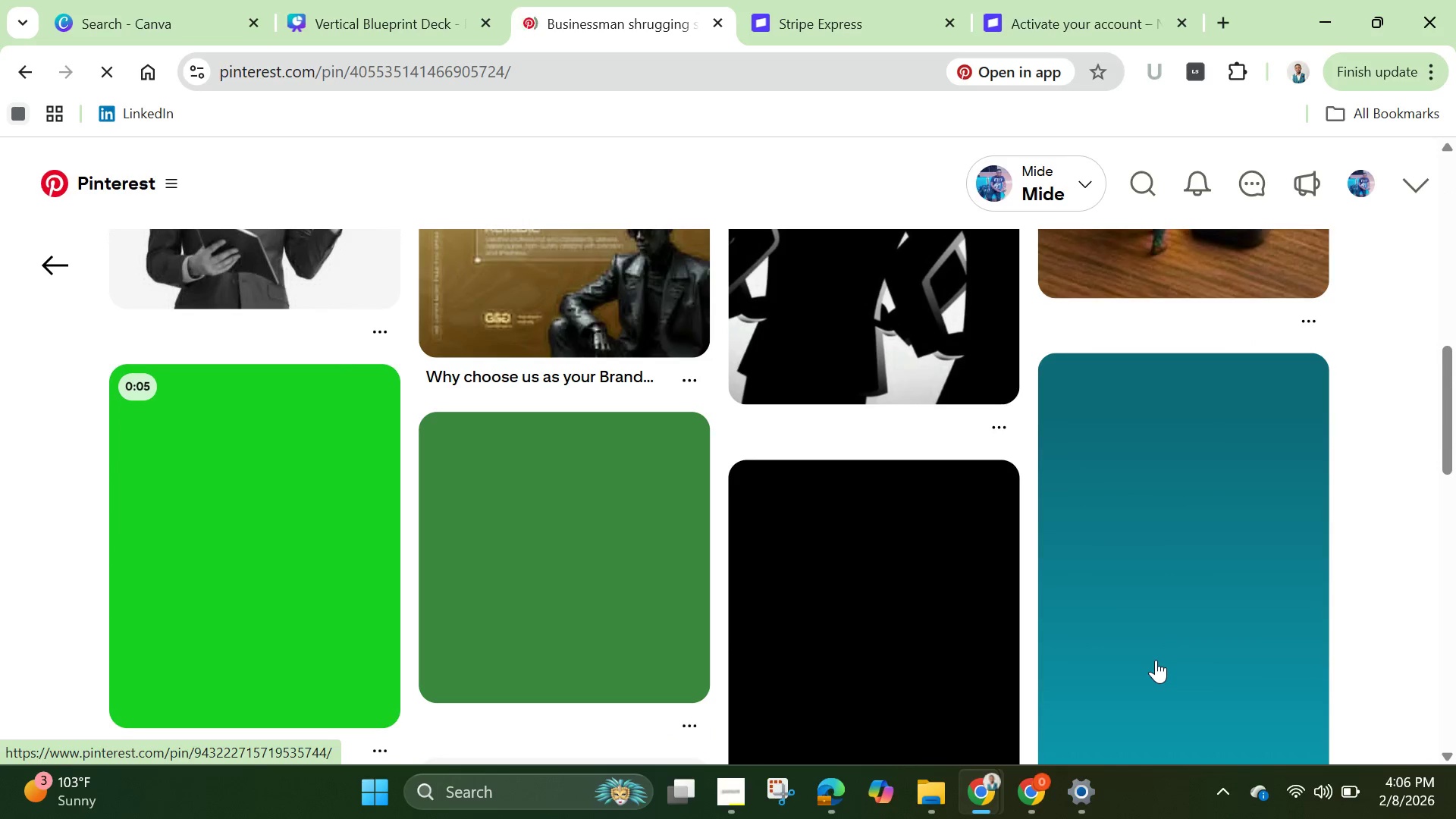 
scroll: coordinate [1156, 660], scroll_direction: up, amount: 3.0
 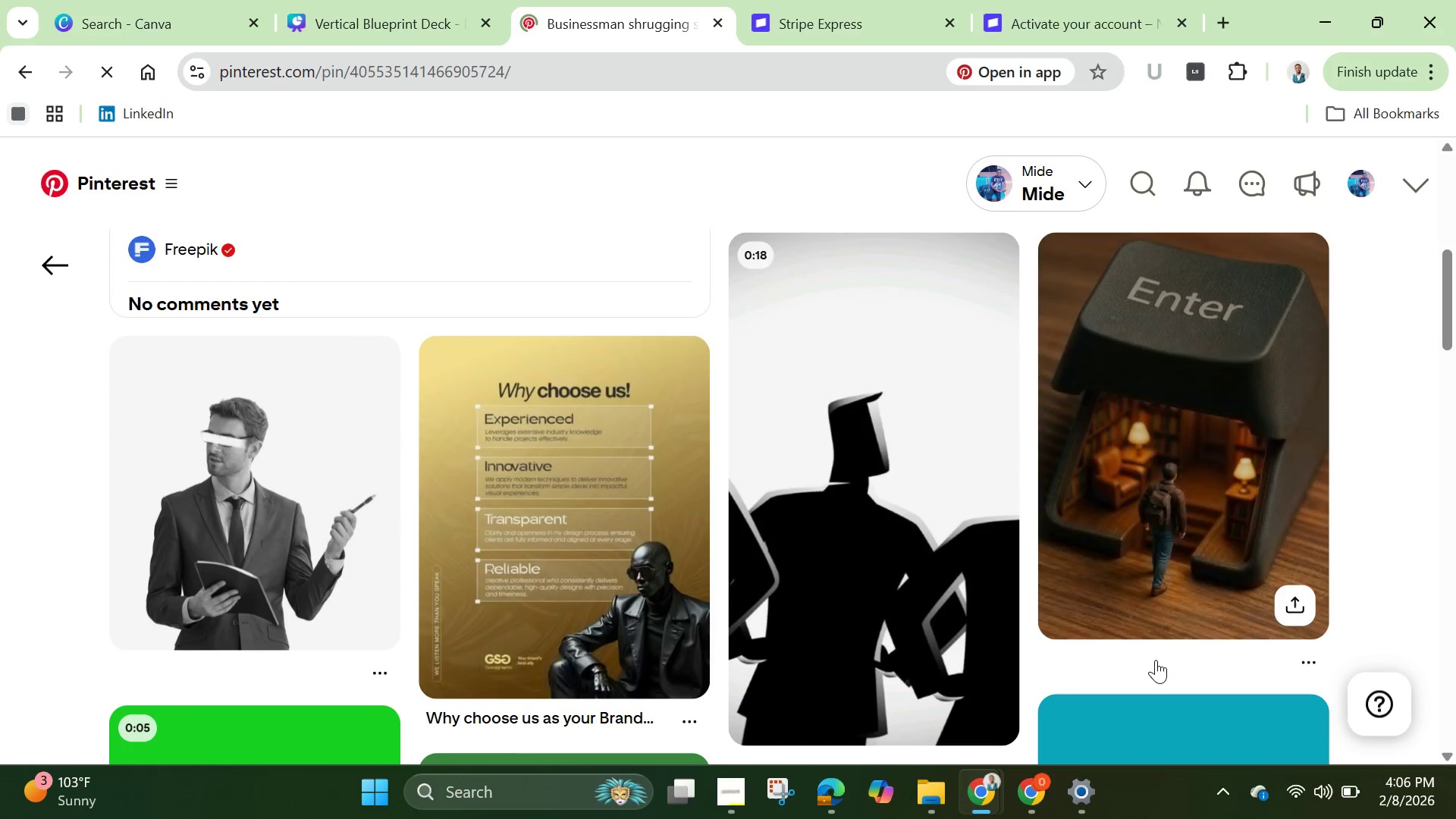 
scroll: coordinate [1156, 660], scroll_direction: down, amount: 2.0
 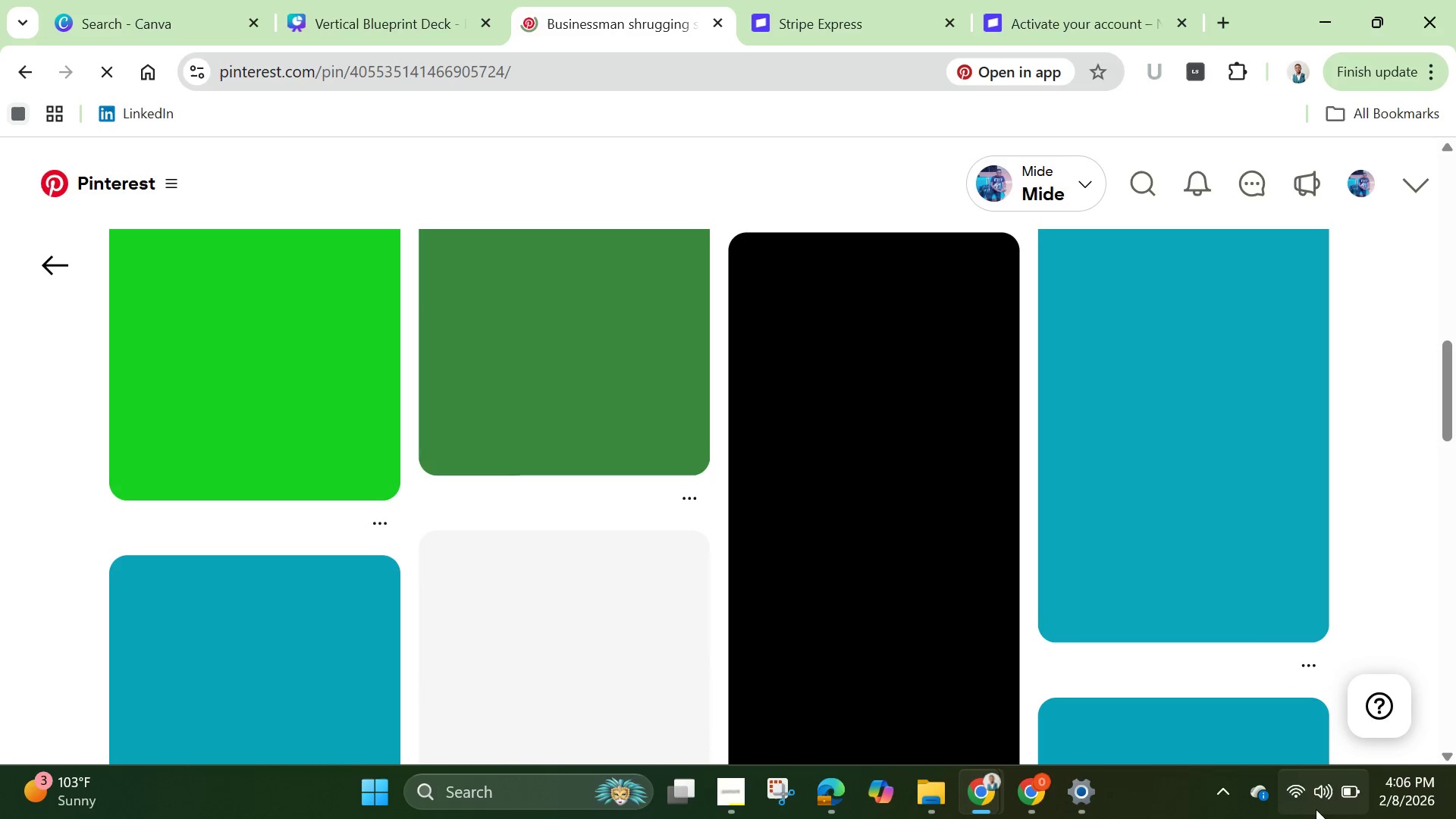 
left_click([1296, 795])
 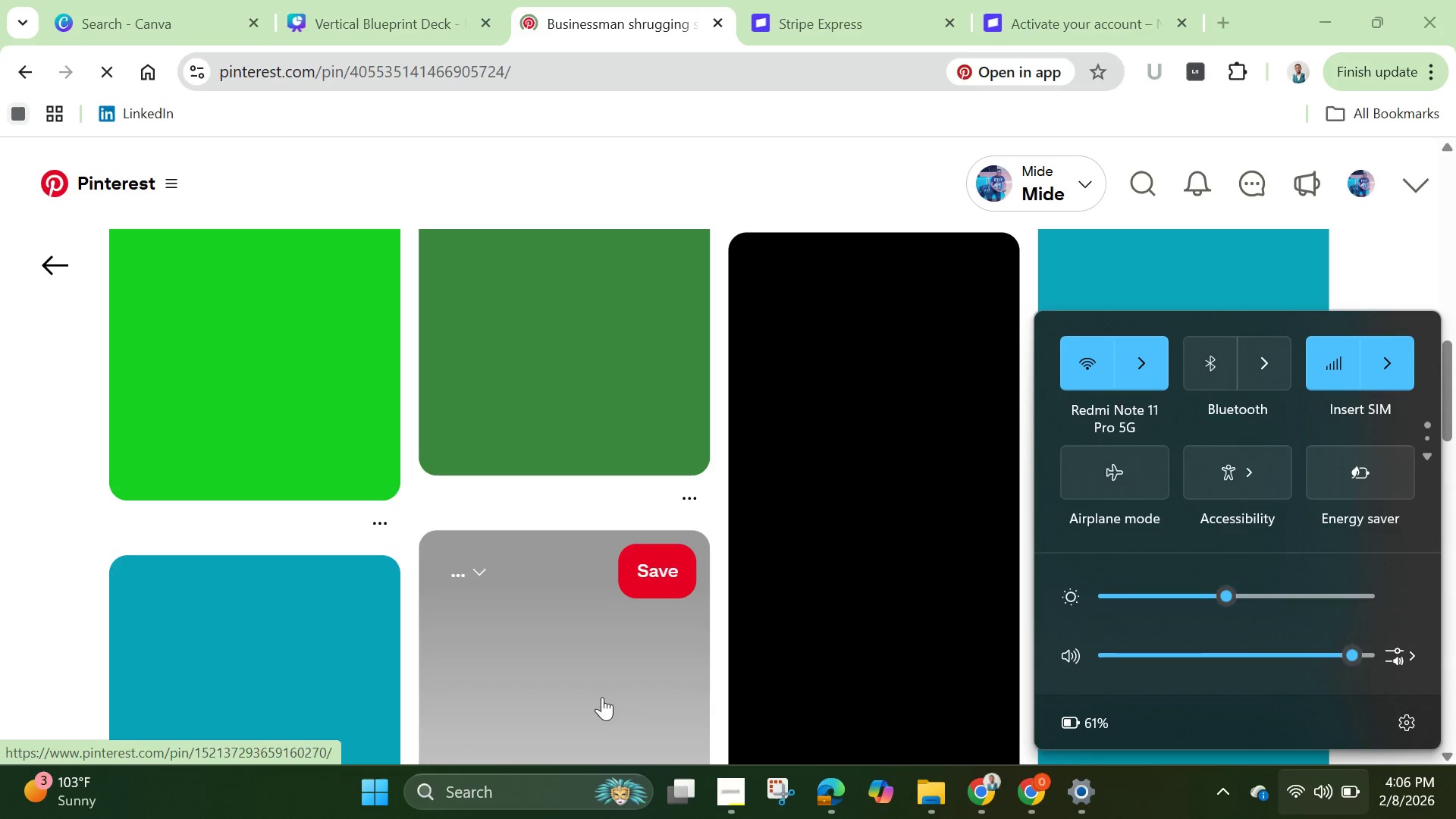 
scroll: coordinate [1329, 206], scroll_direction: up, amount: 3.0
 